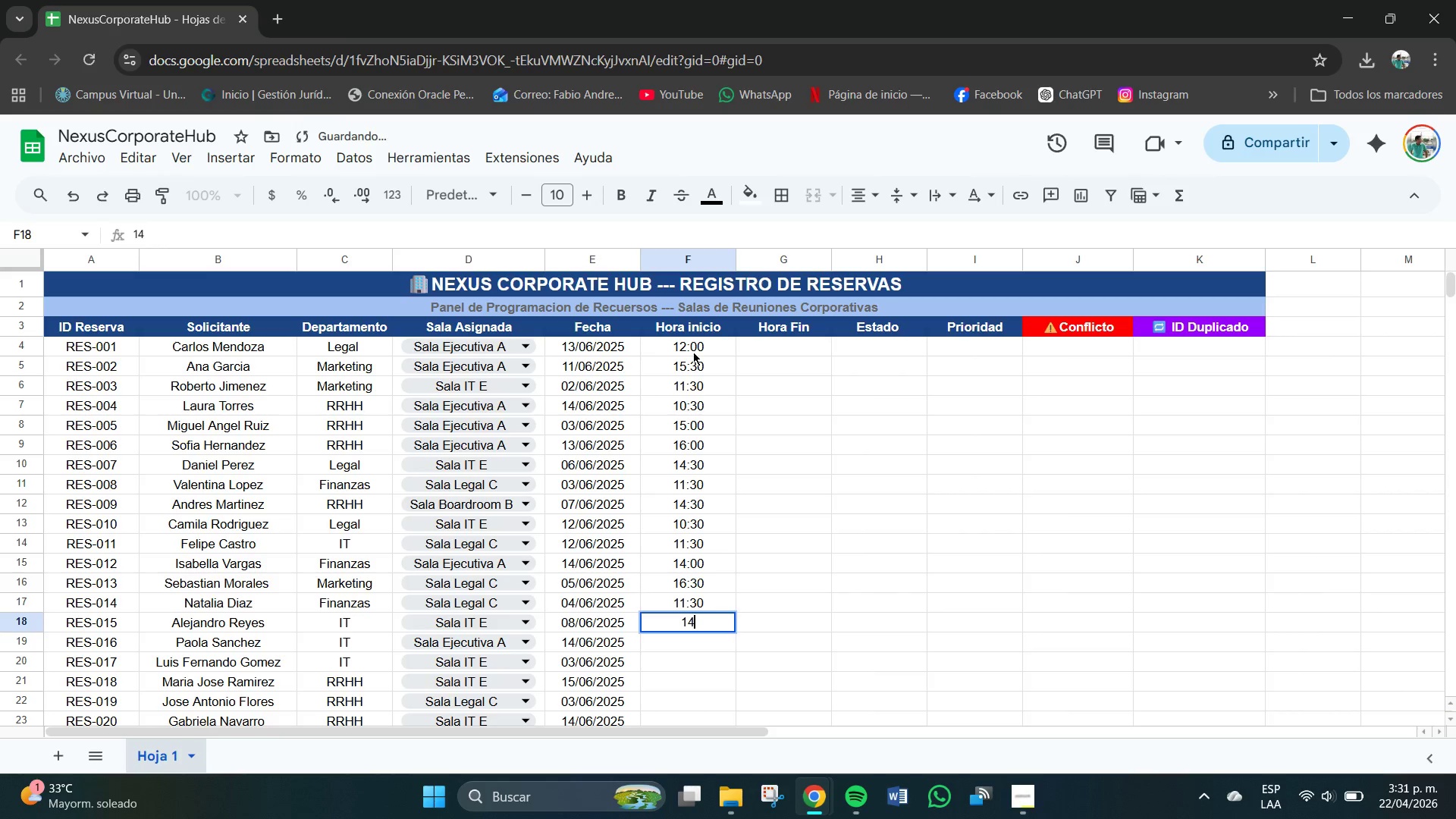 
key(Shift+Period)
 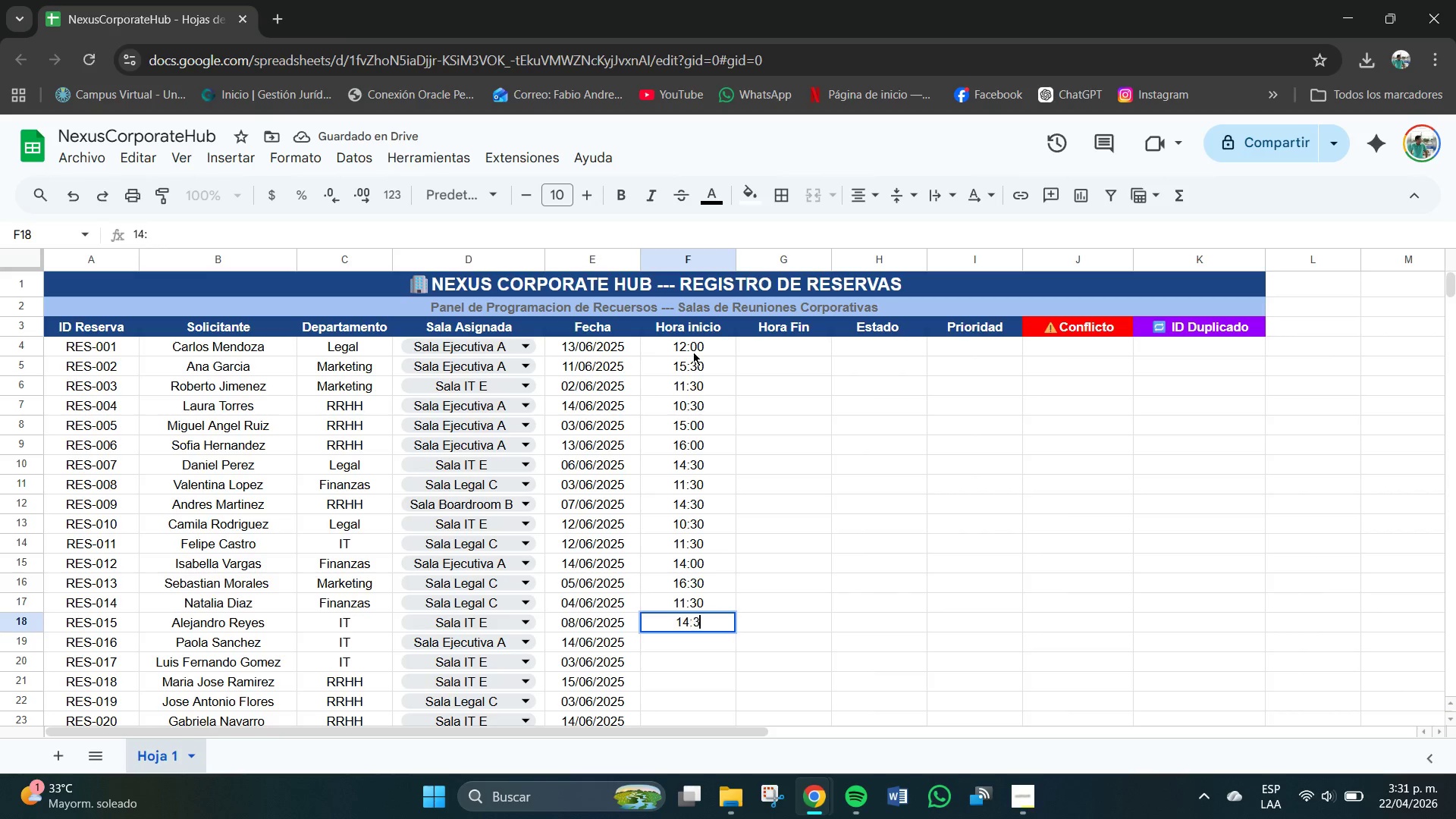 
key(Numpad3)
 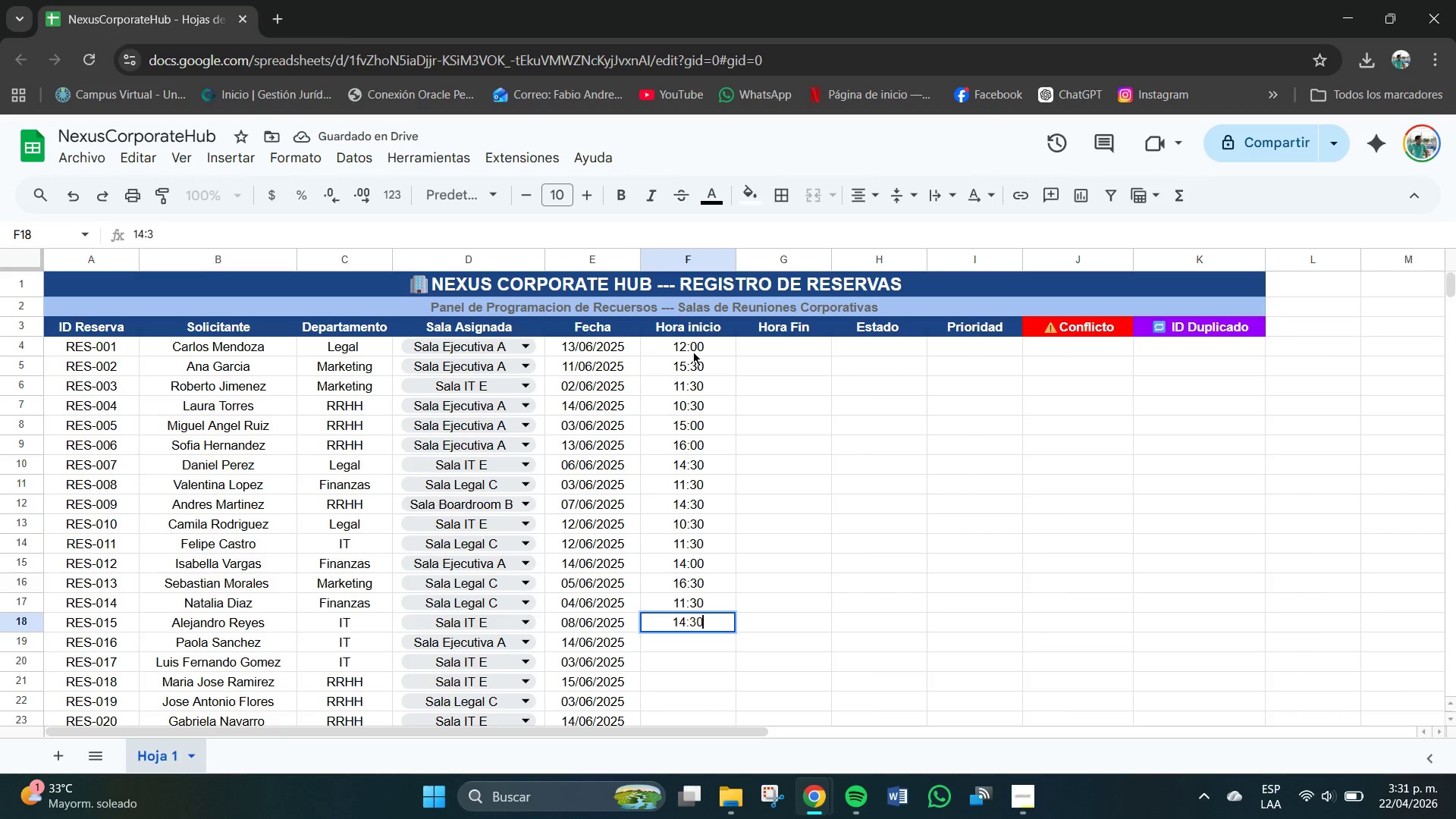 
key(Numpad0)
 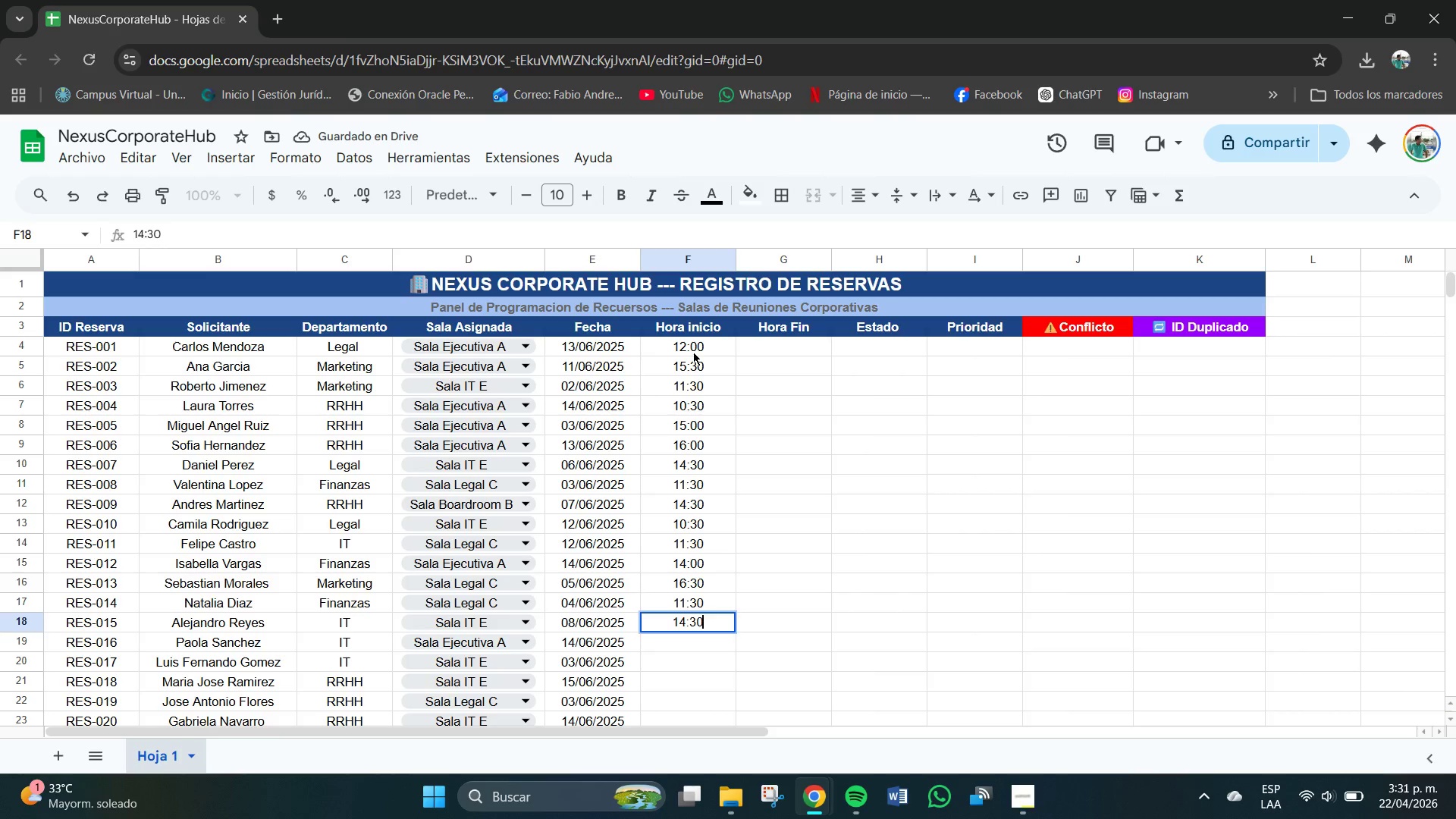 
key(NumpadEnter)
 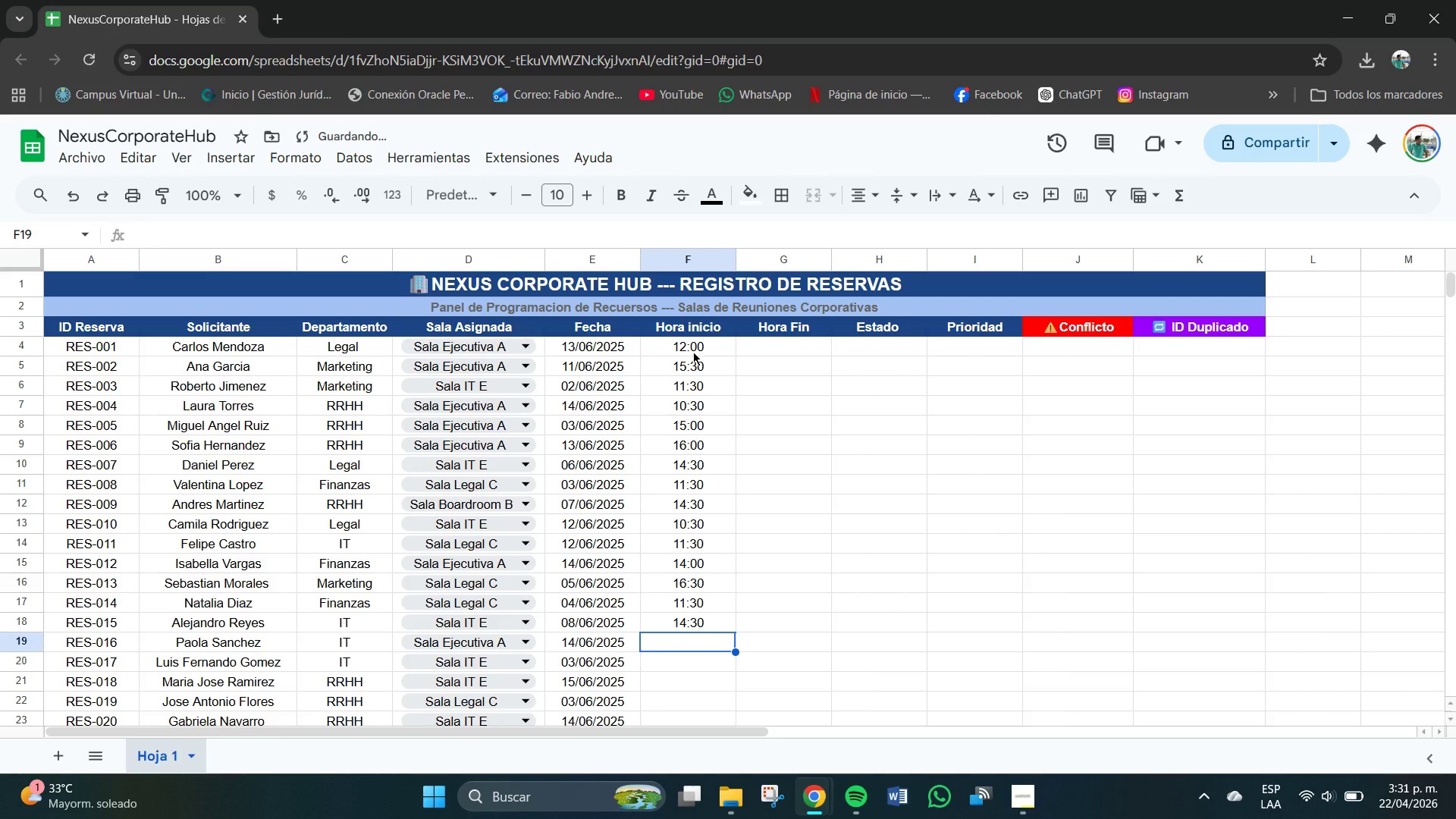 
key(Numpad8)
 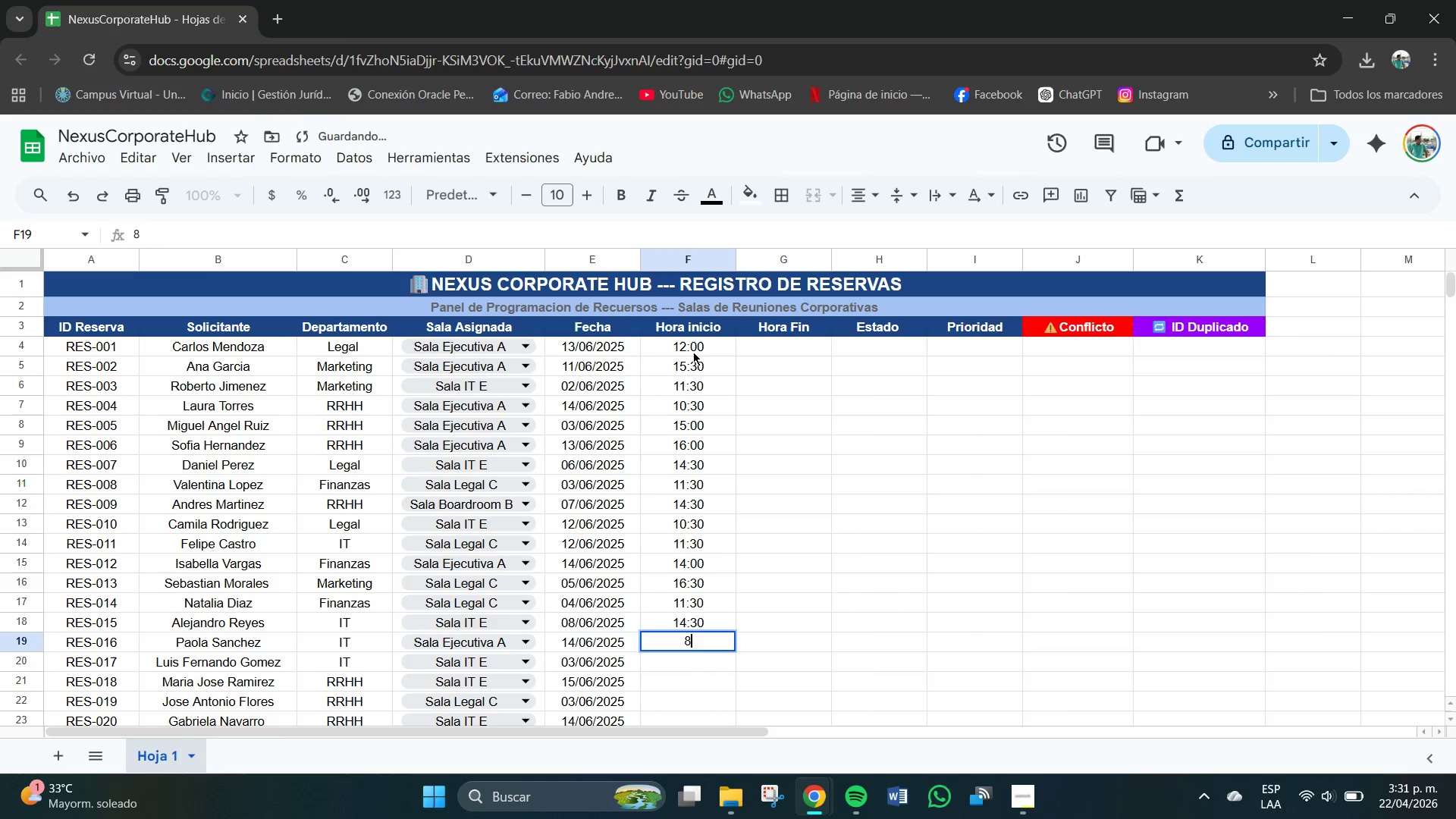 
key(Shift+Period)
 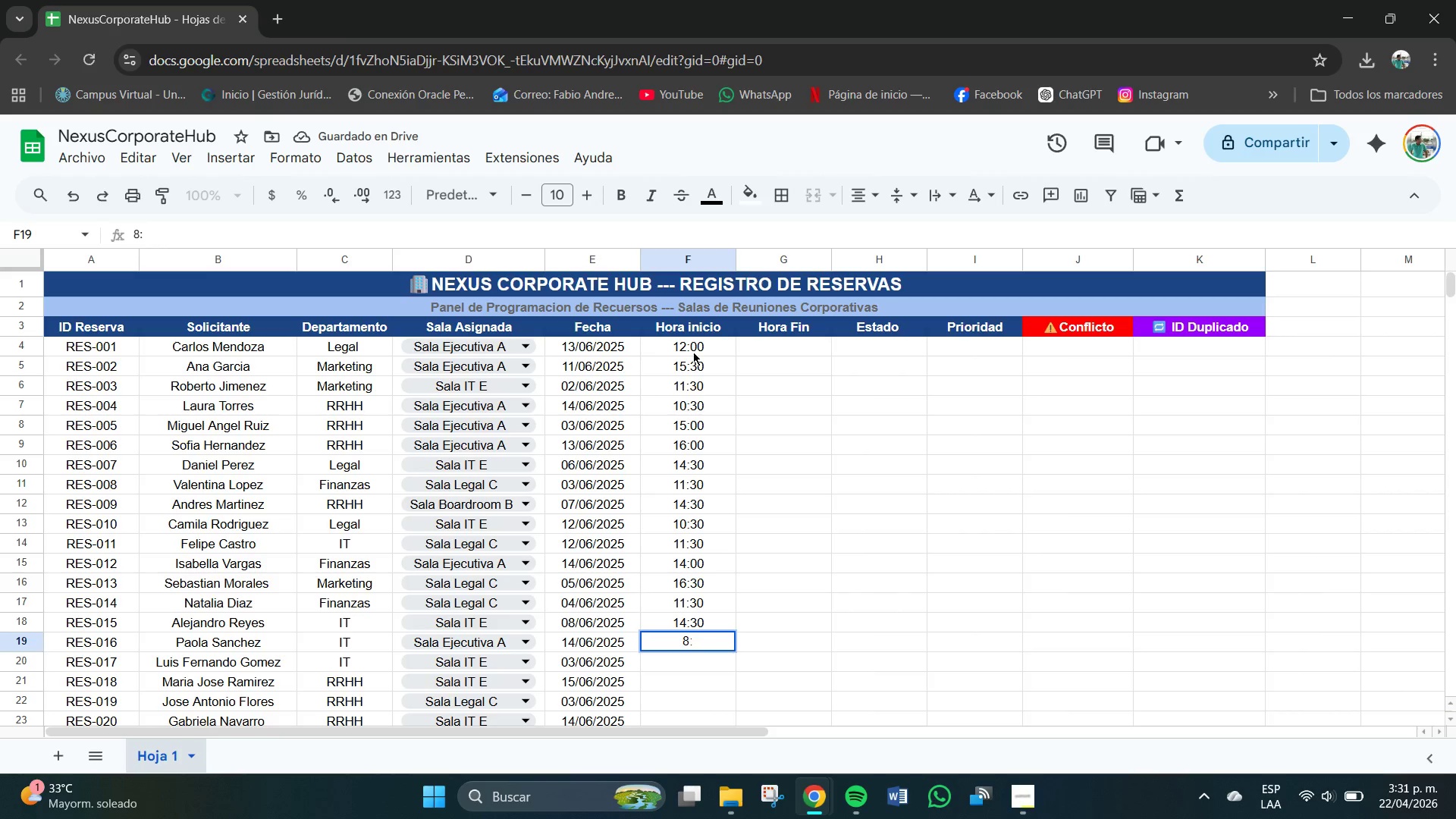 
key(Numpad3)
 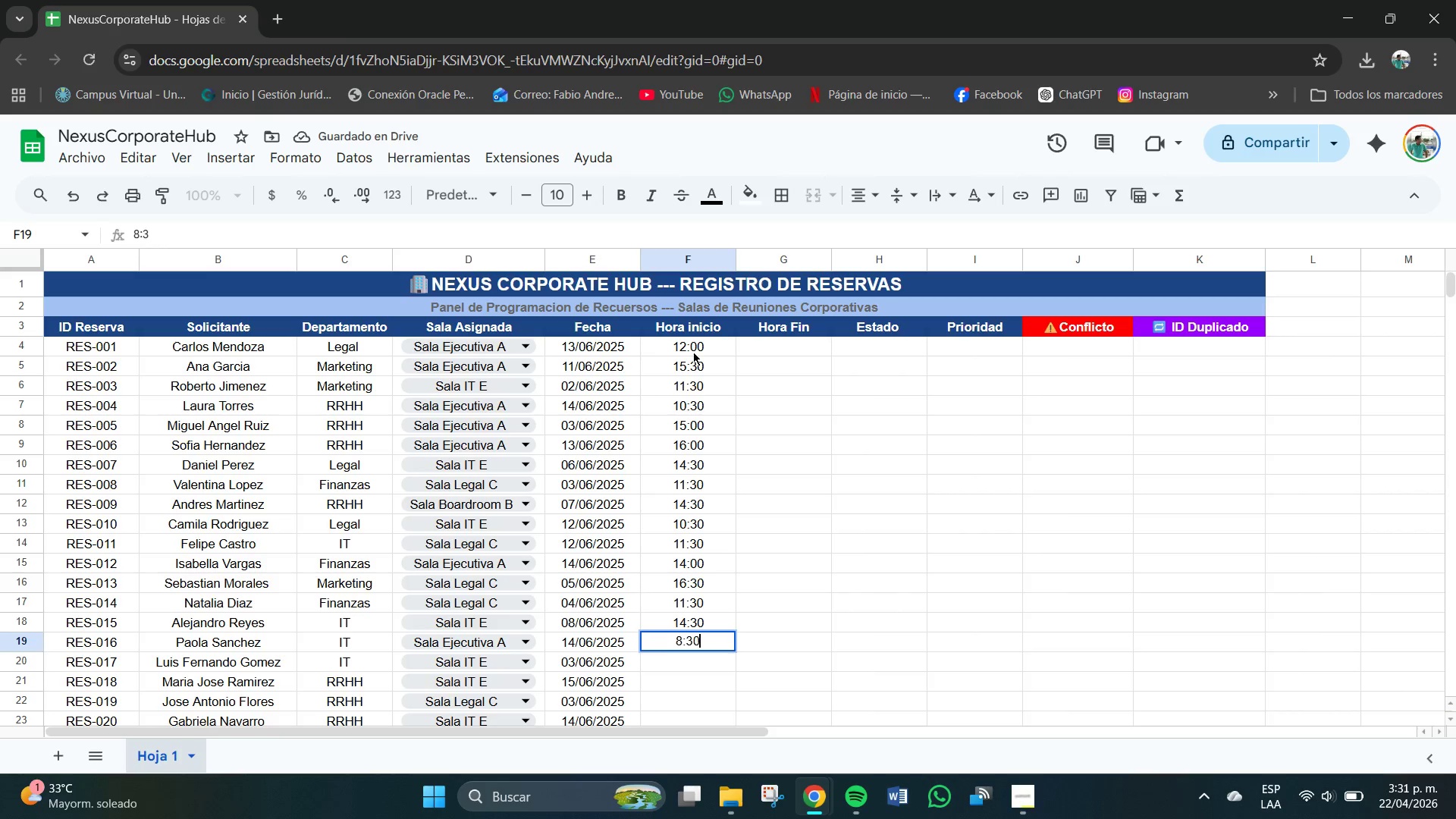 
key(Numpad0)
 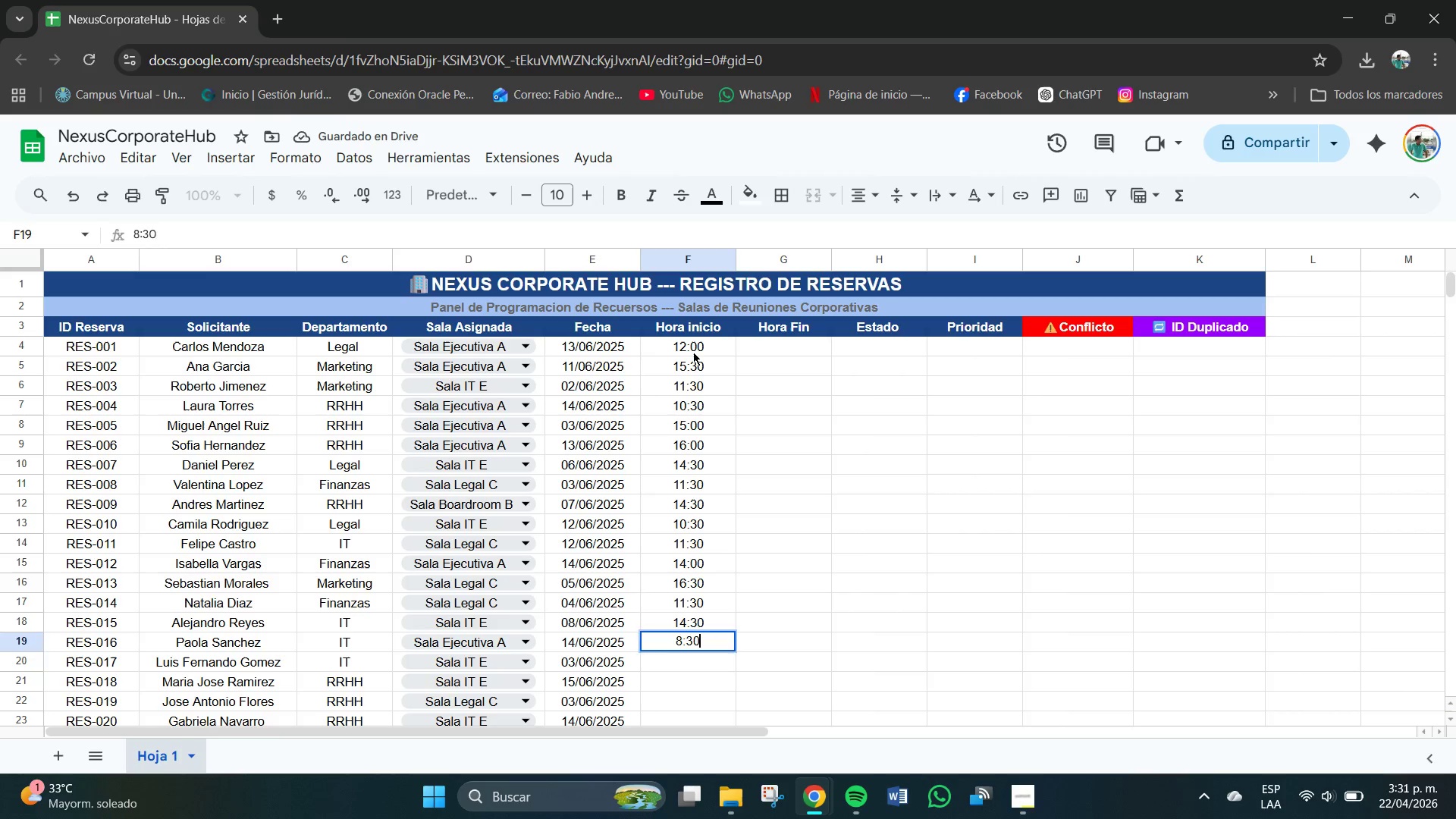 
key(NumpadEnter)
 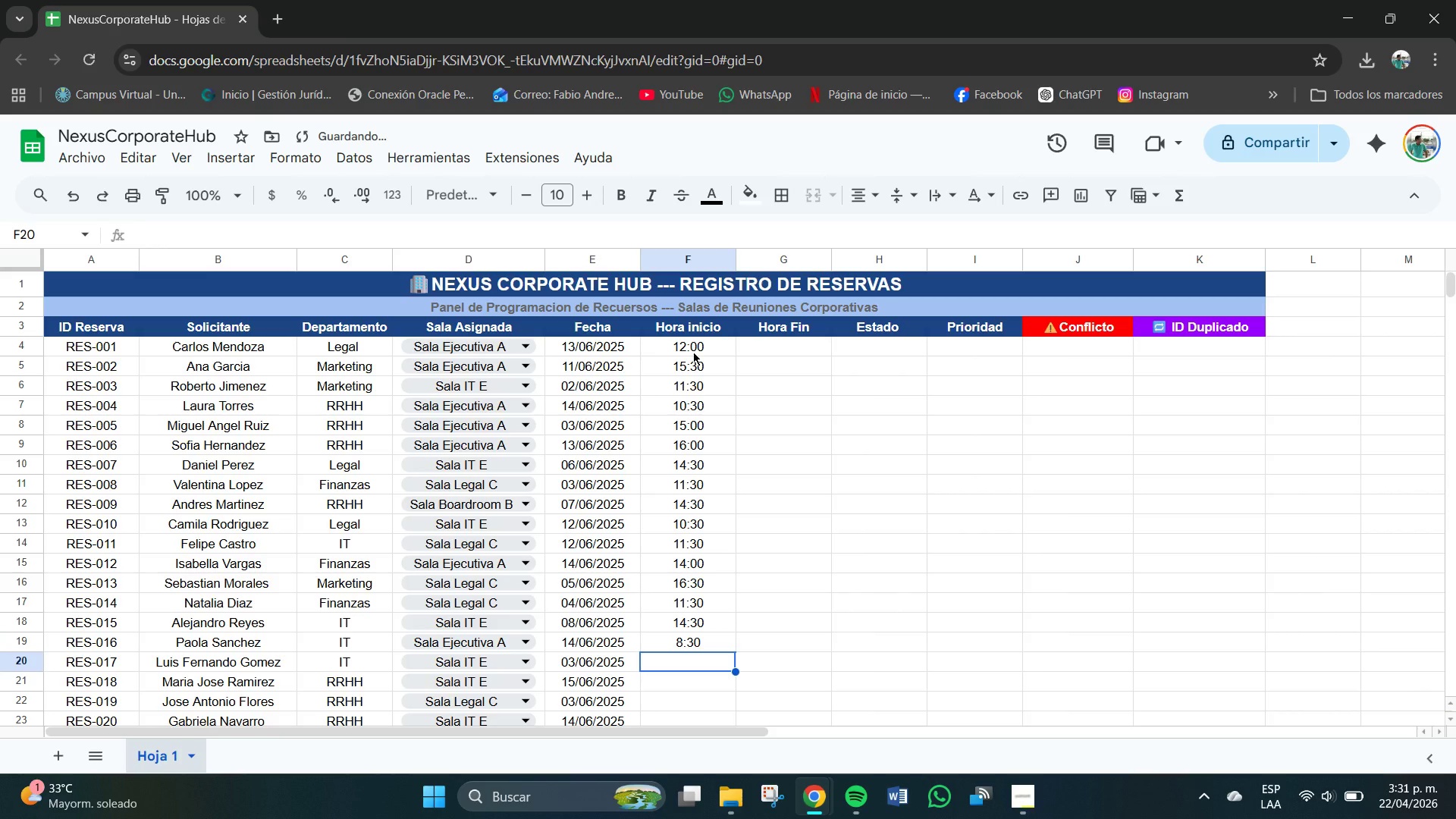 
key(Numpad1)
 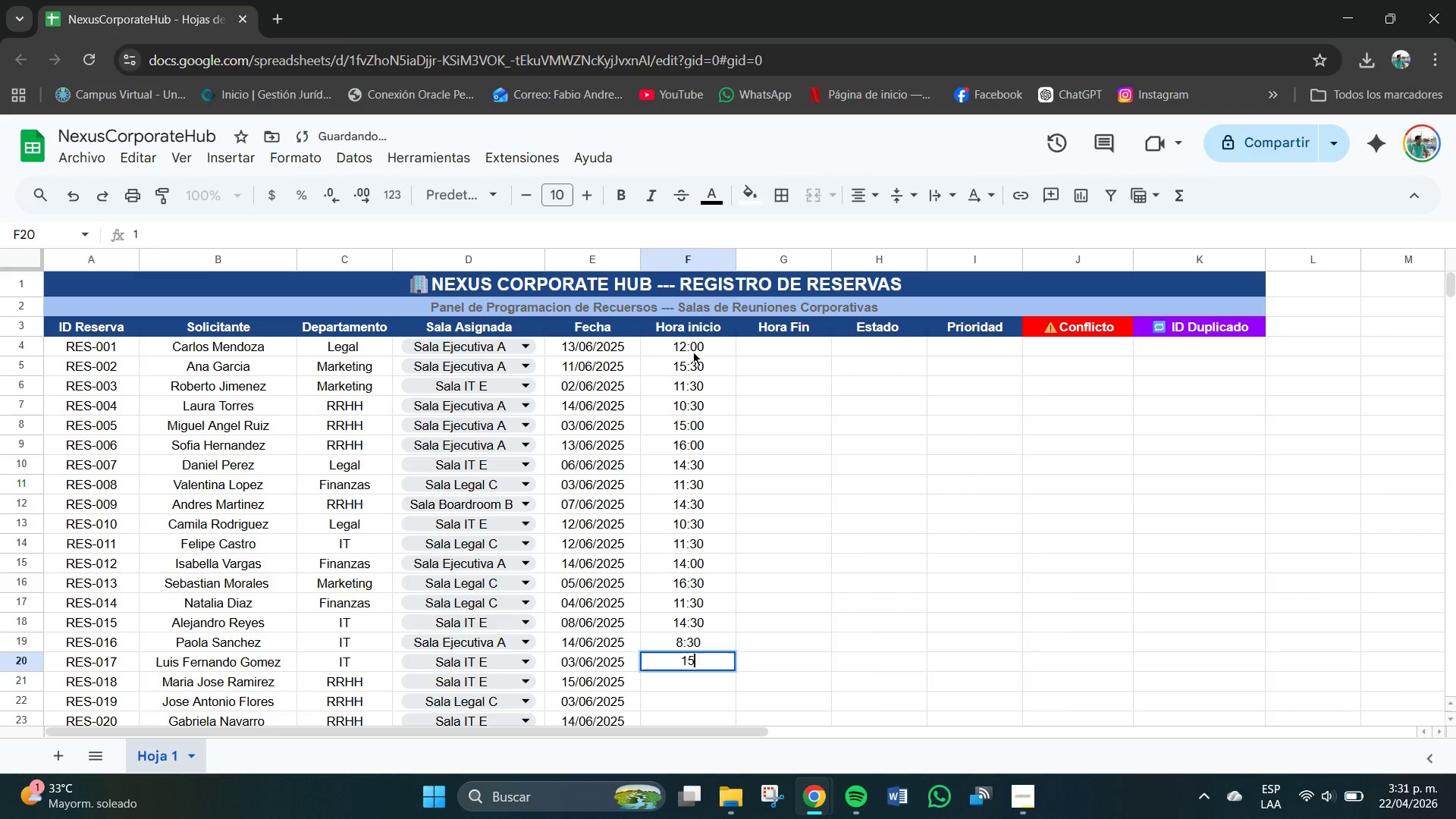 
key(Numpad5)
 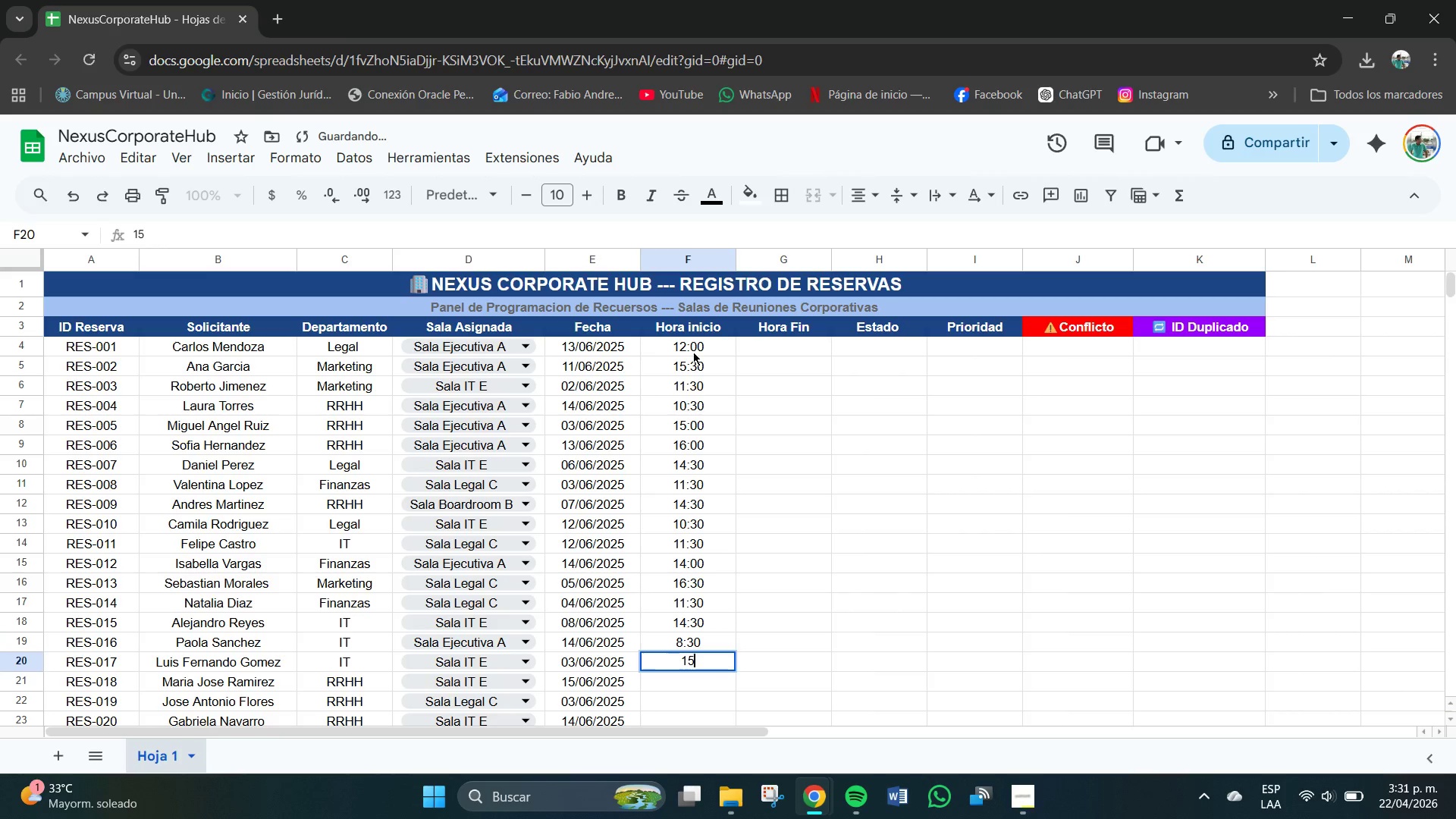 
key(Shift+Period)
 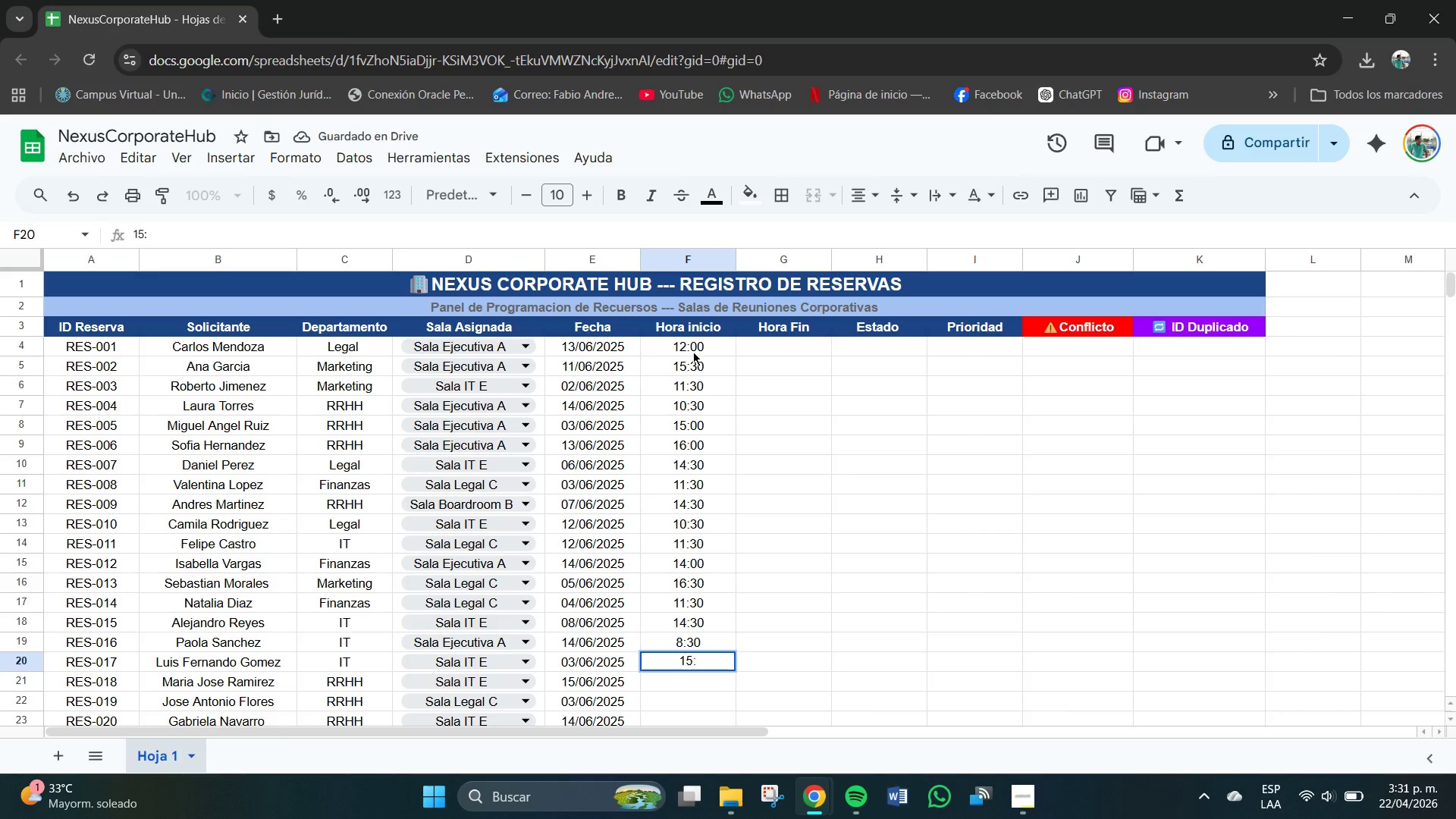 
key(Numpad0)
 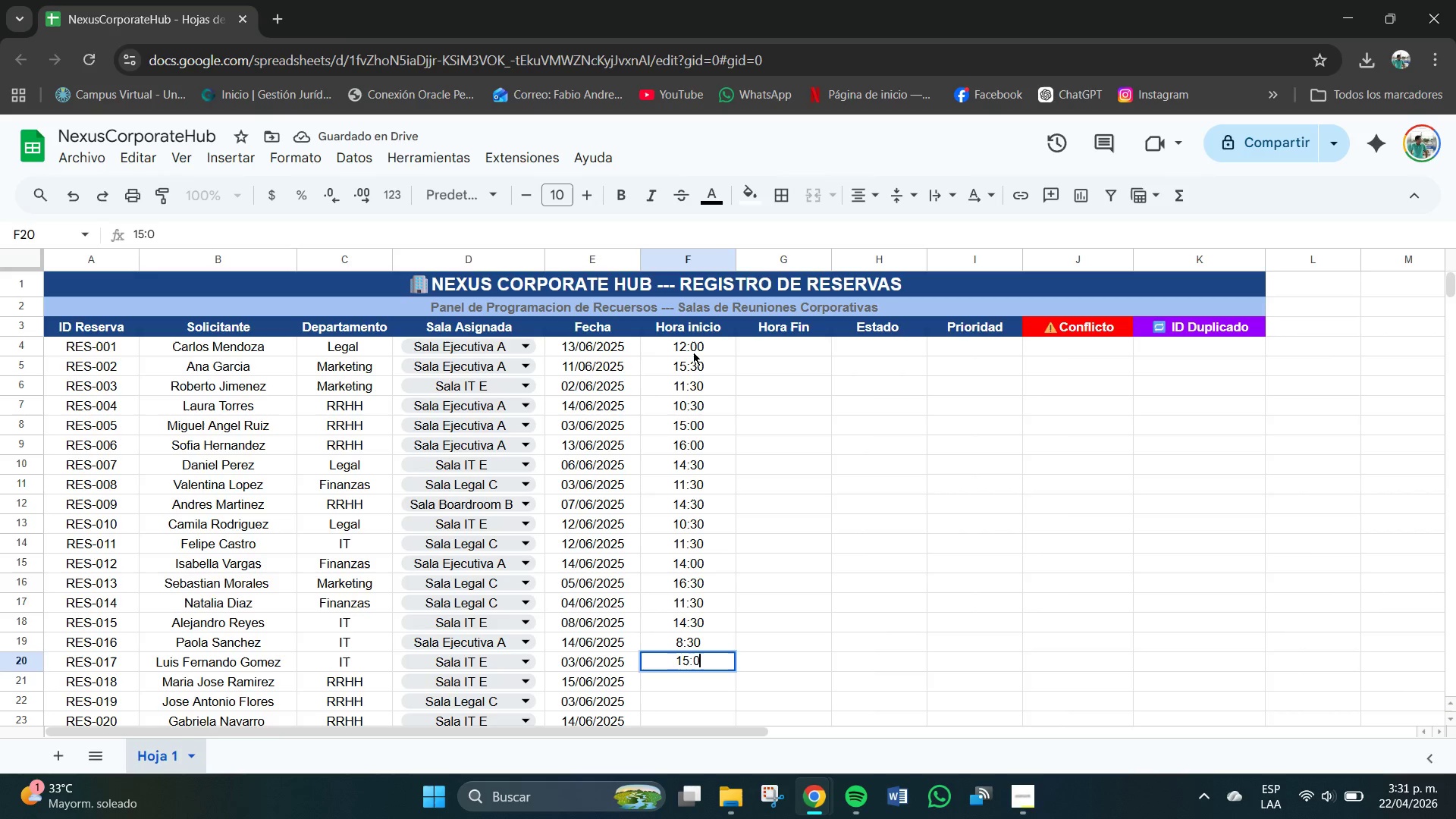 
key(Numpad0)
 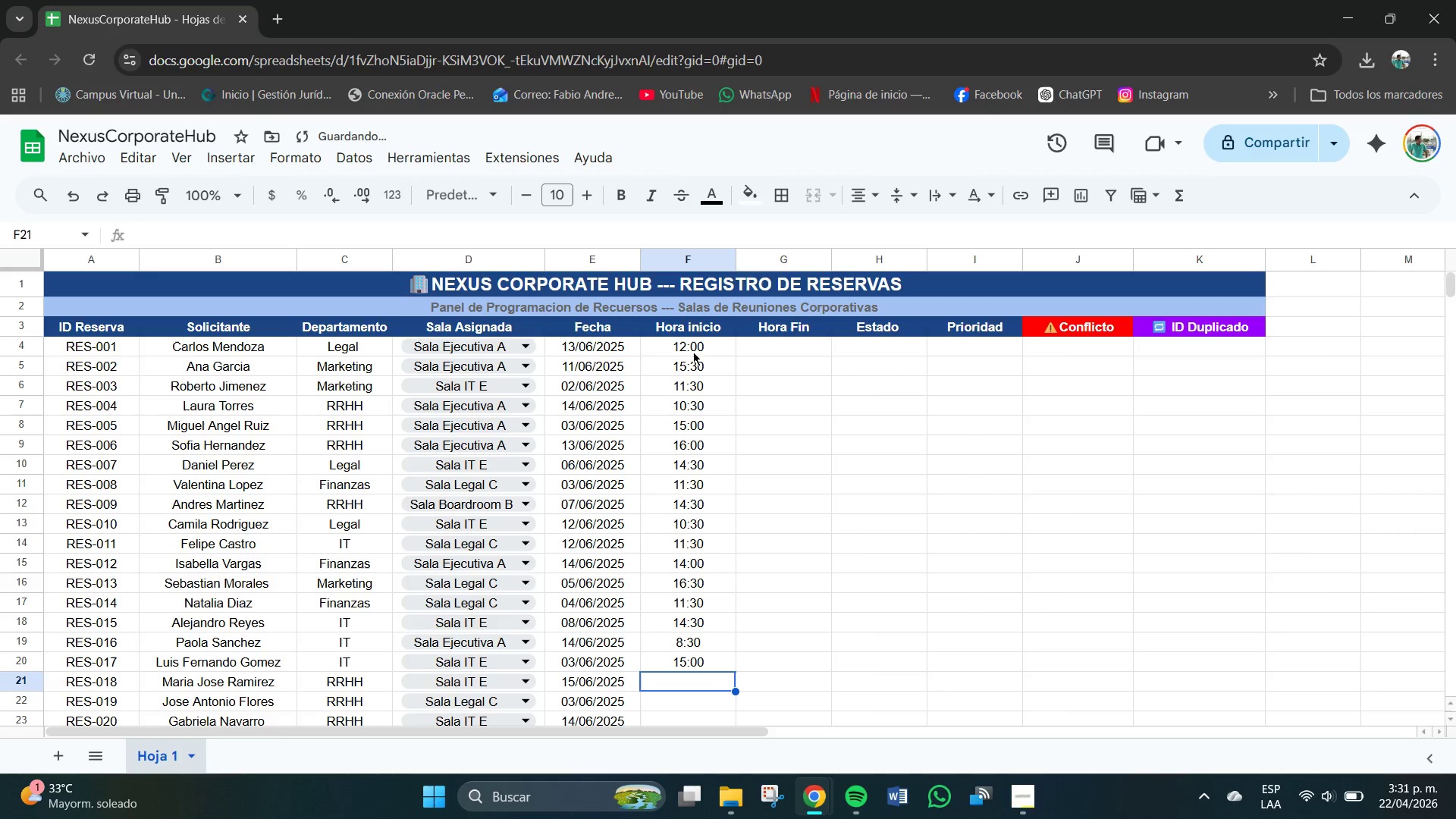 
key(NumpadEnter)
 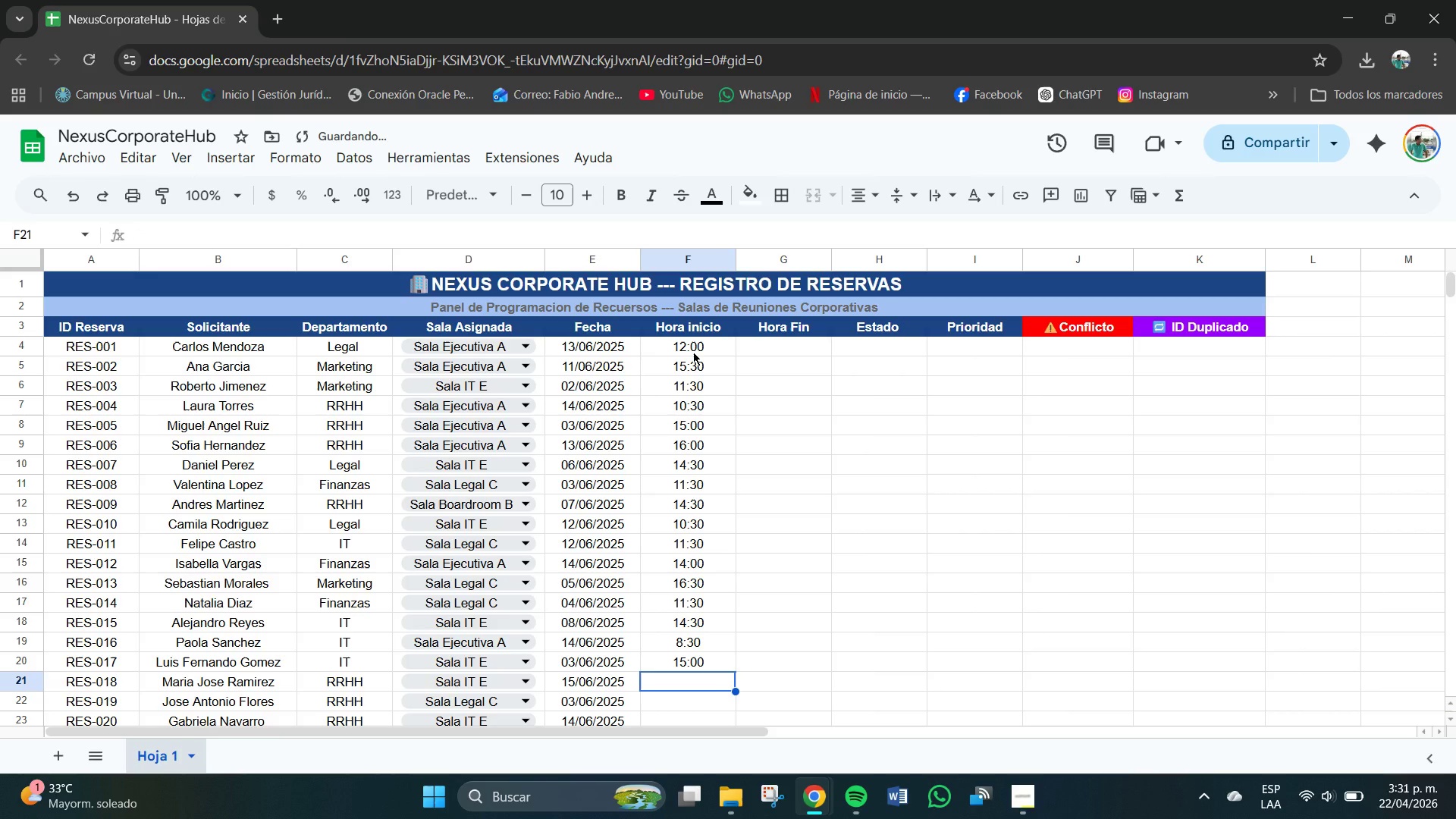 
key(Numpad8)
 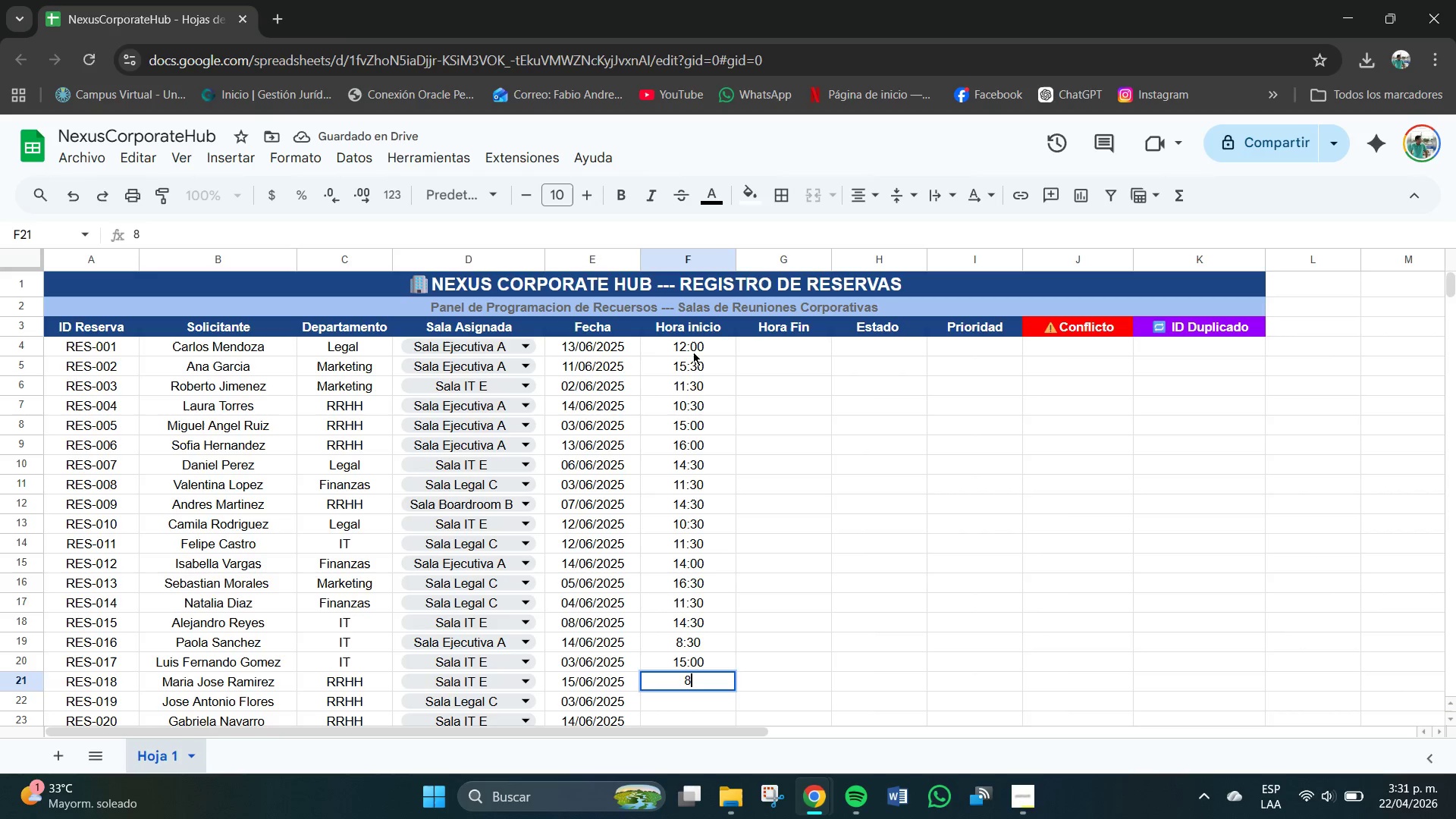 
key(Shift+Period)
 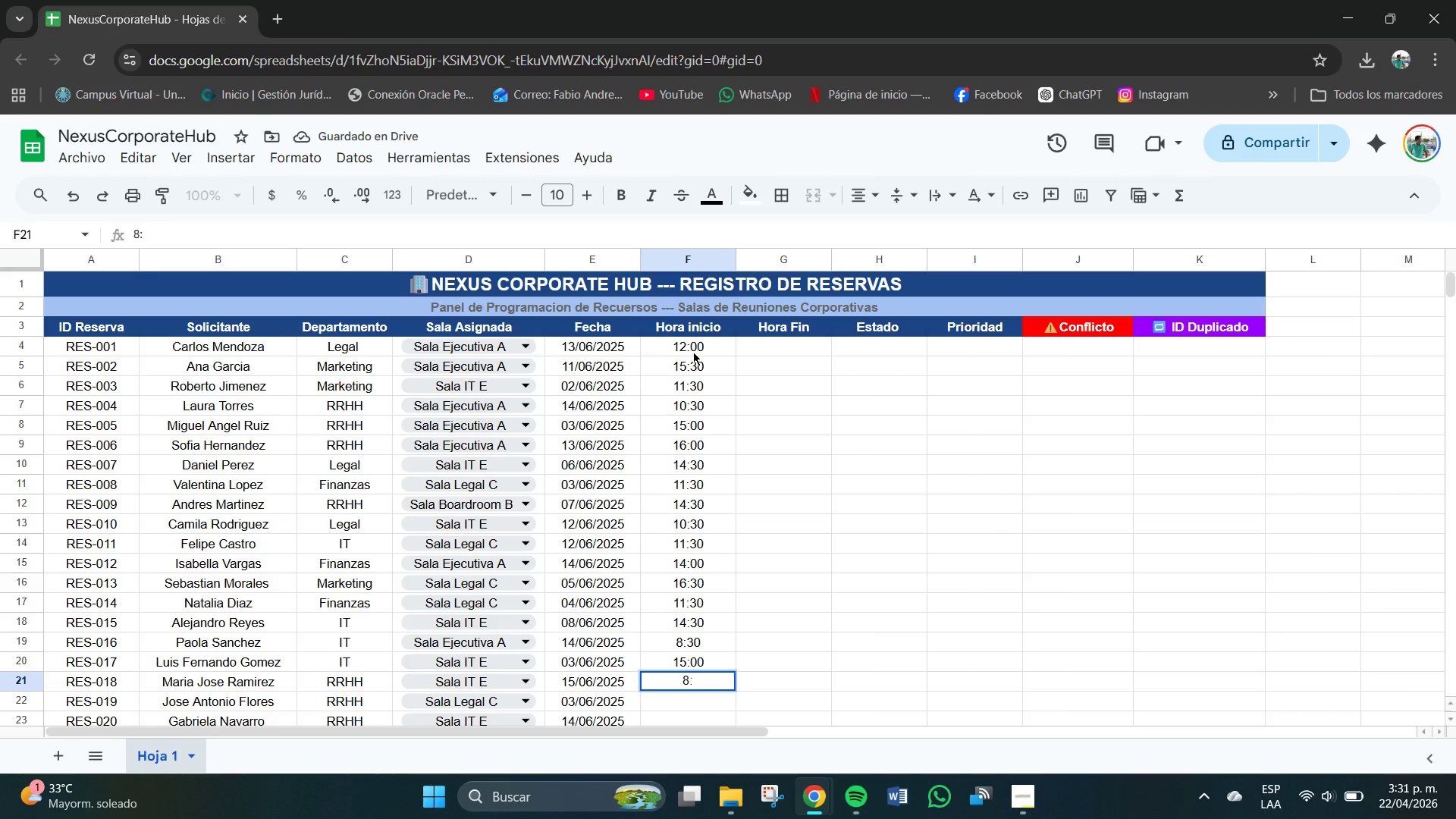 
key(Numpad0)
 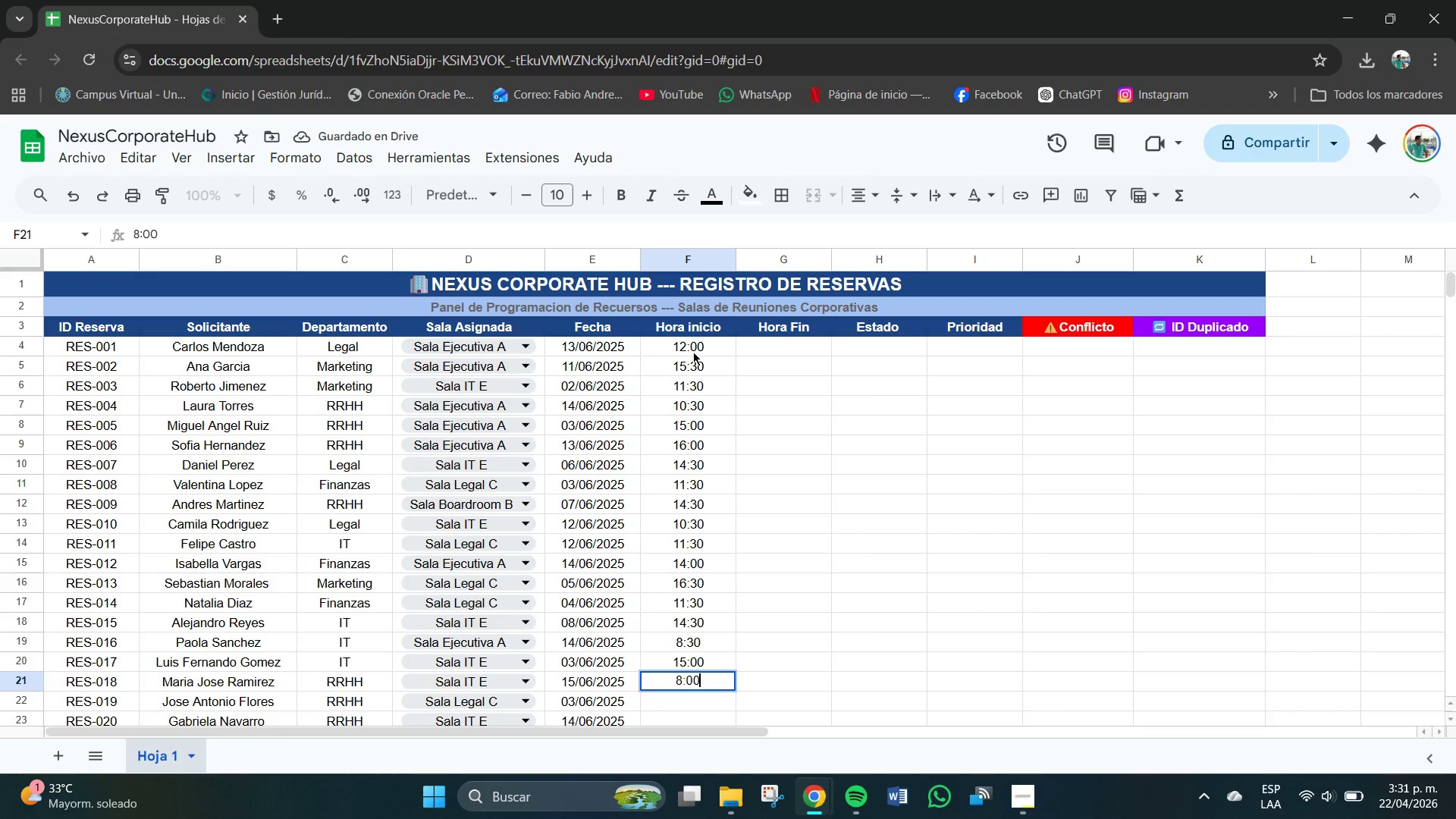 
key(Numpad0)
 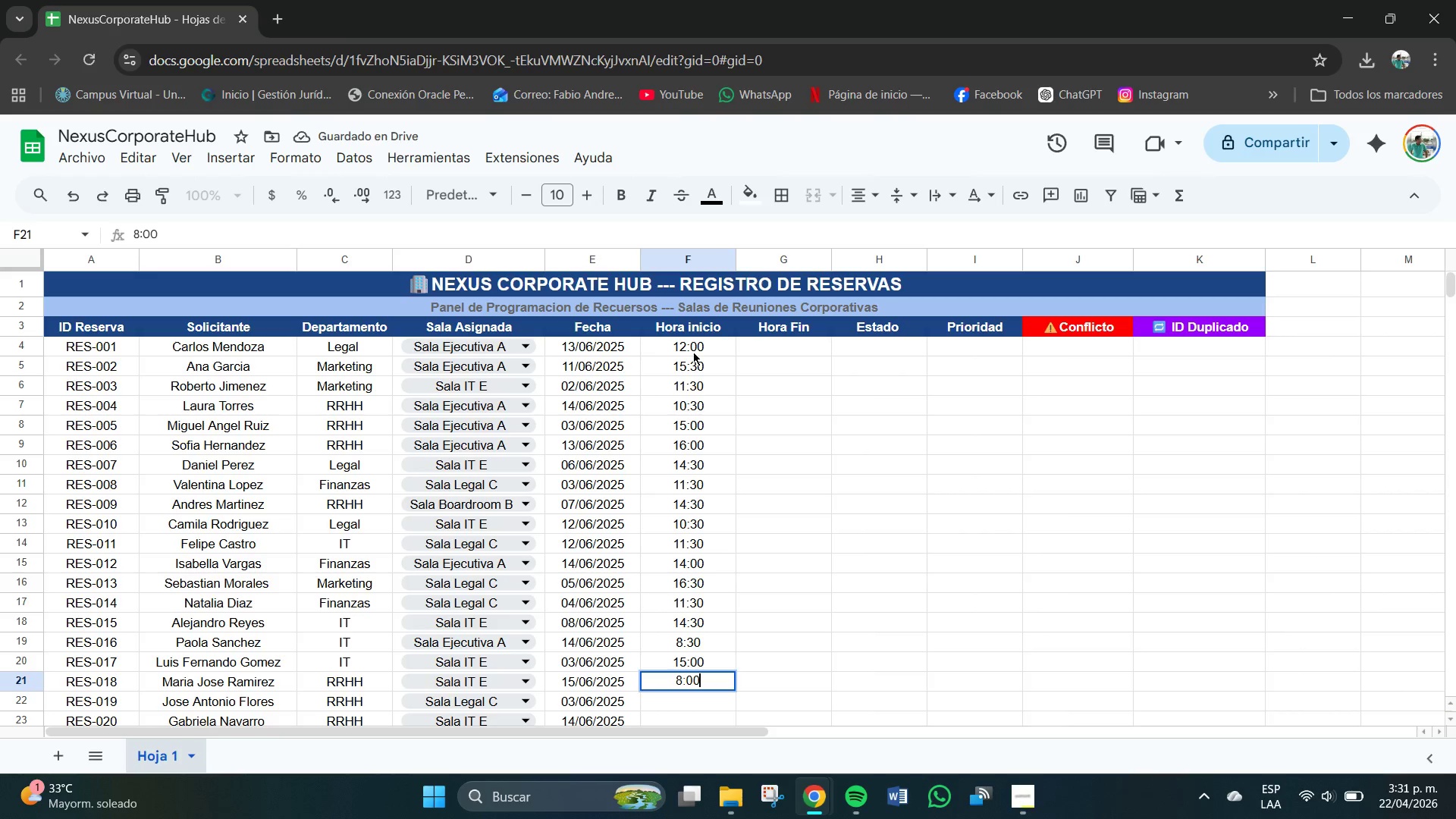 
key(NumpadEnter)
 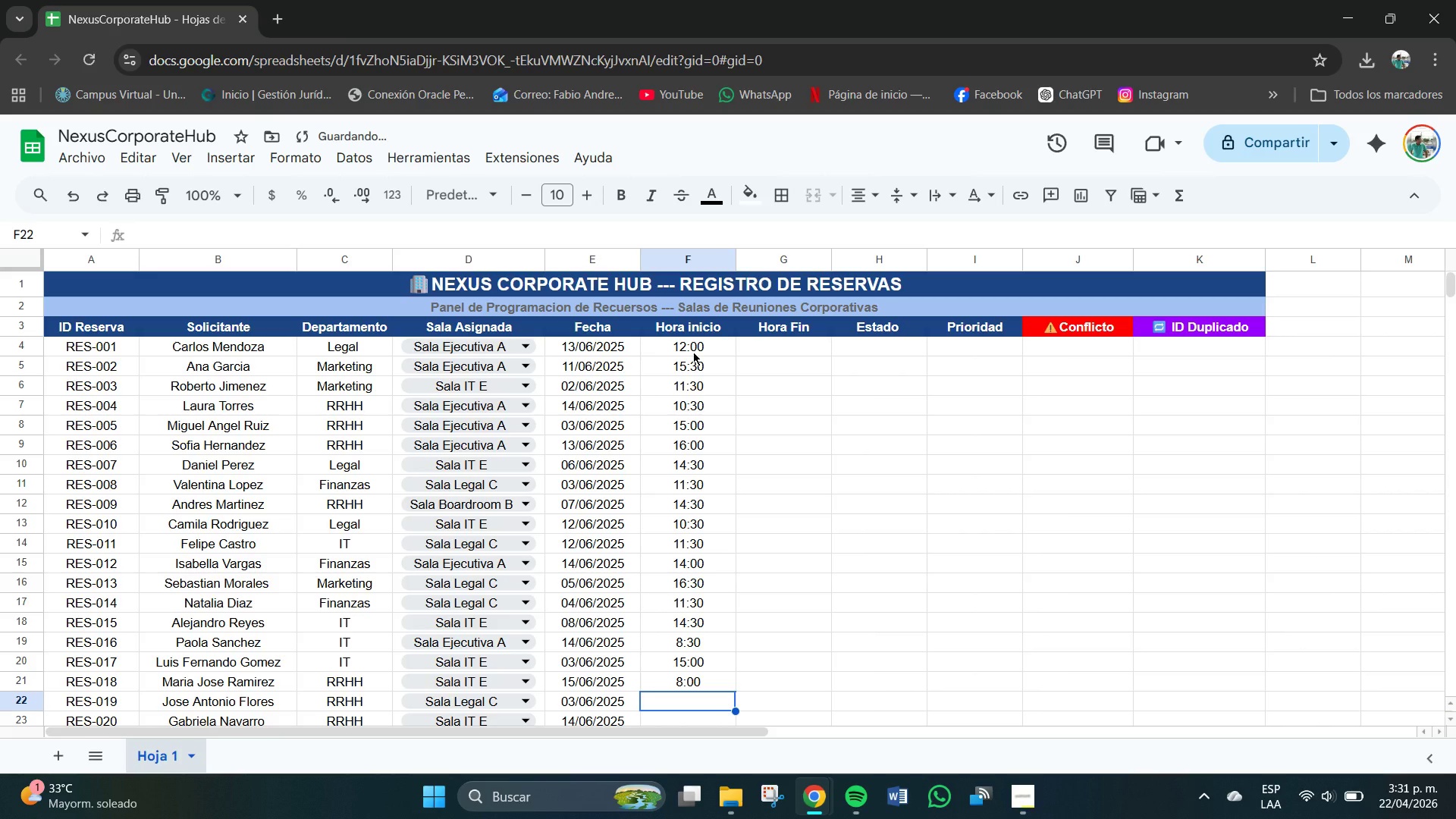 
key(Numpad1)
 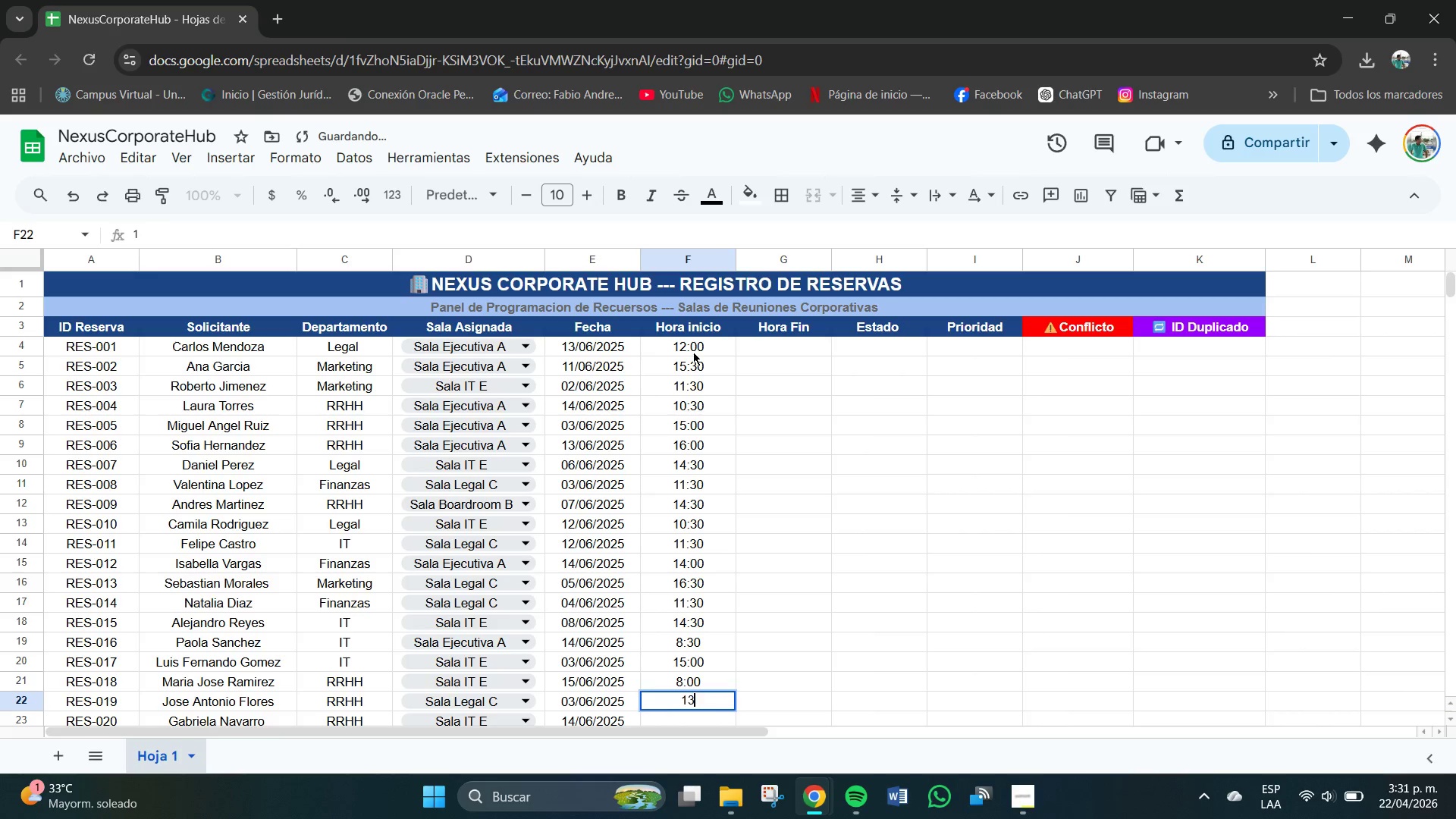 
key(Numpad3)
 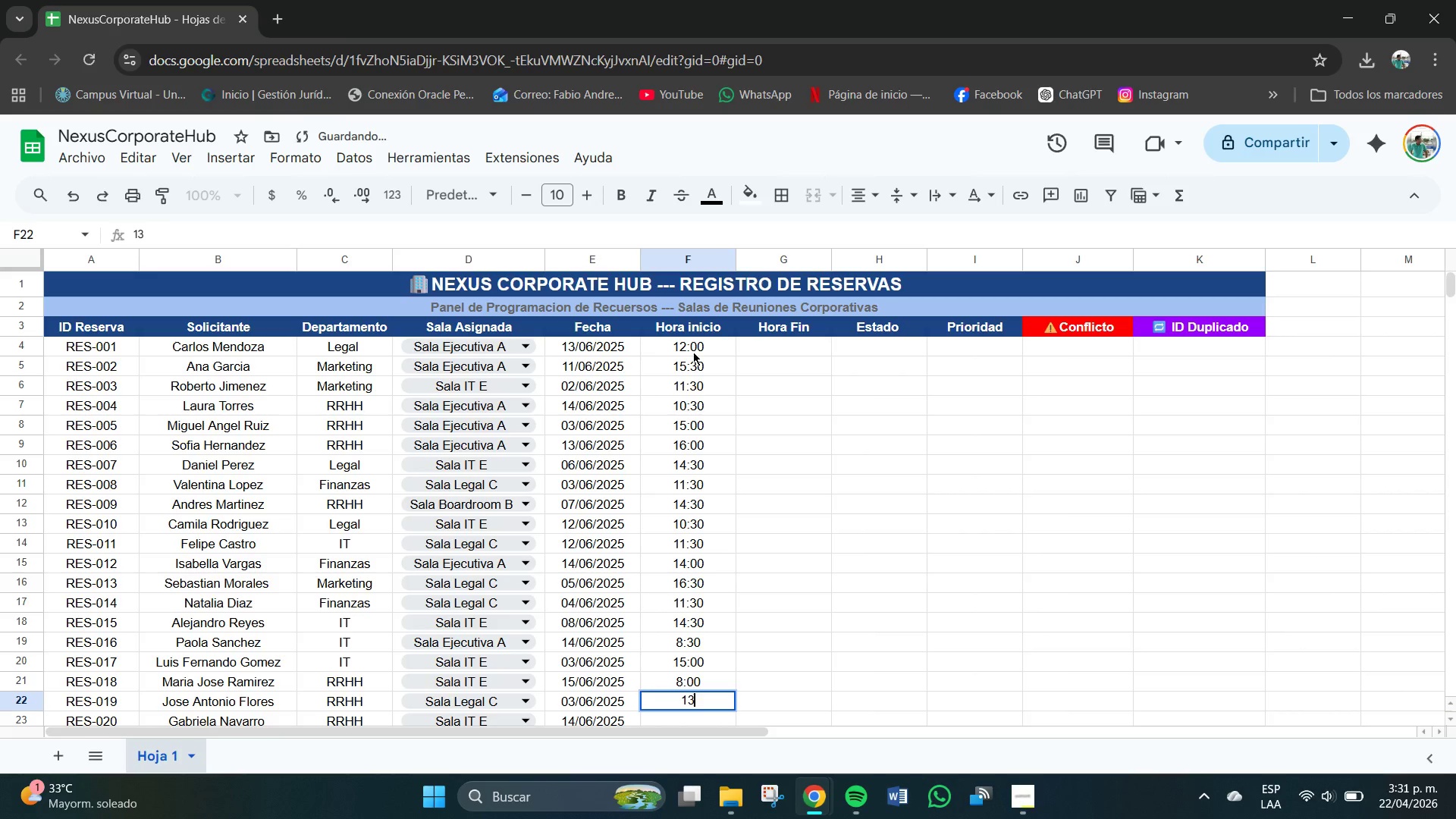 
key(Shift+Period)
 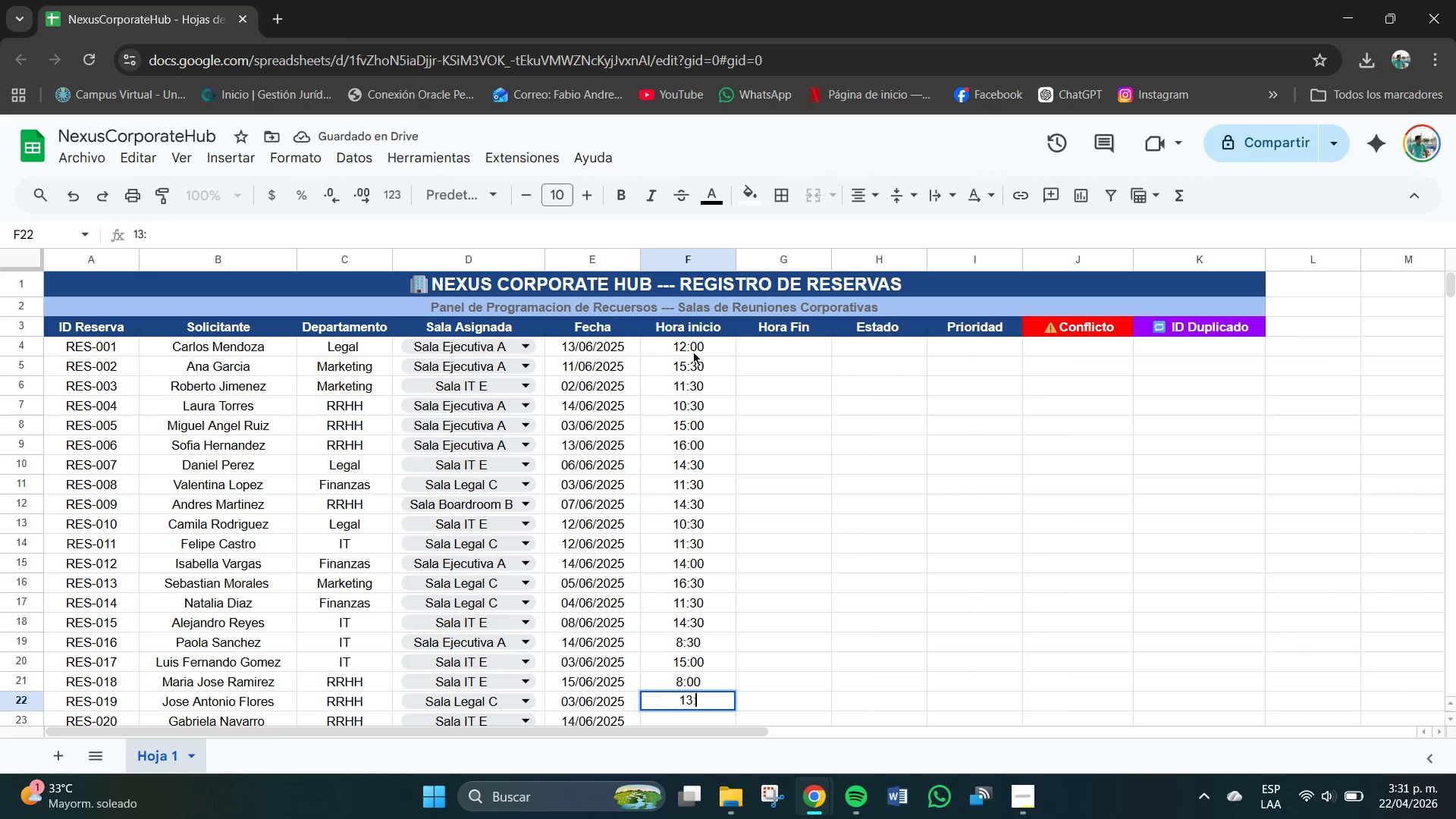 
key(Numpad0)
 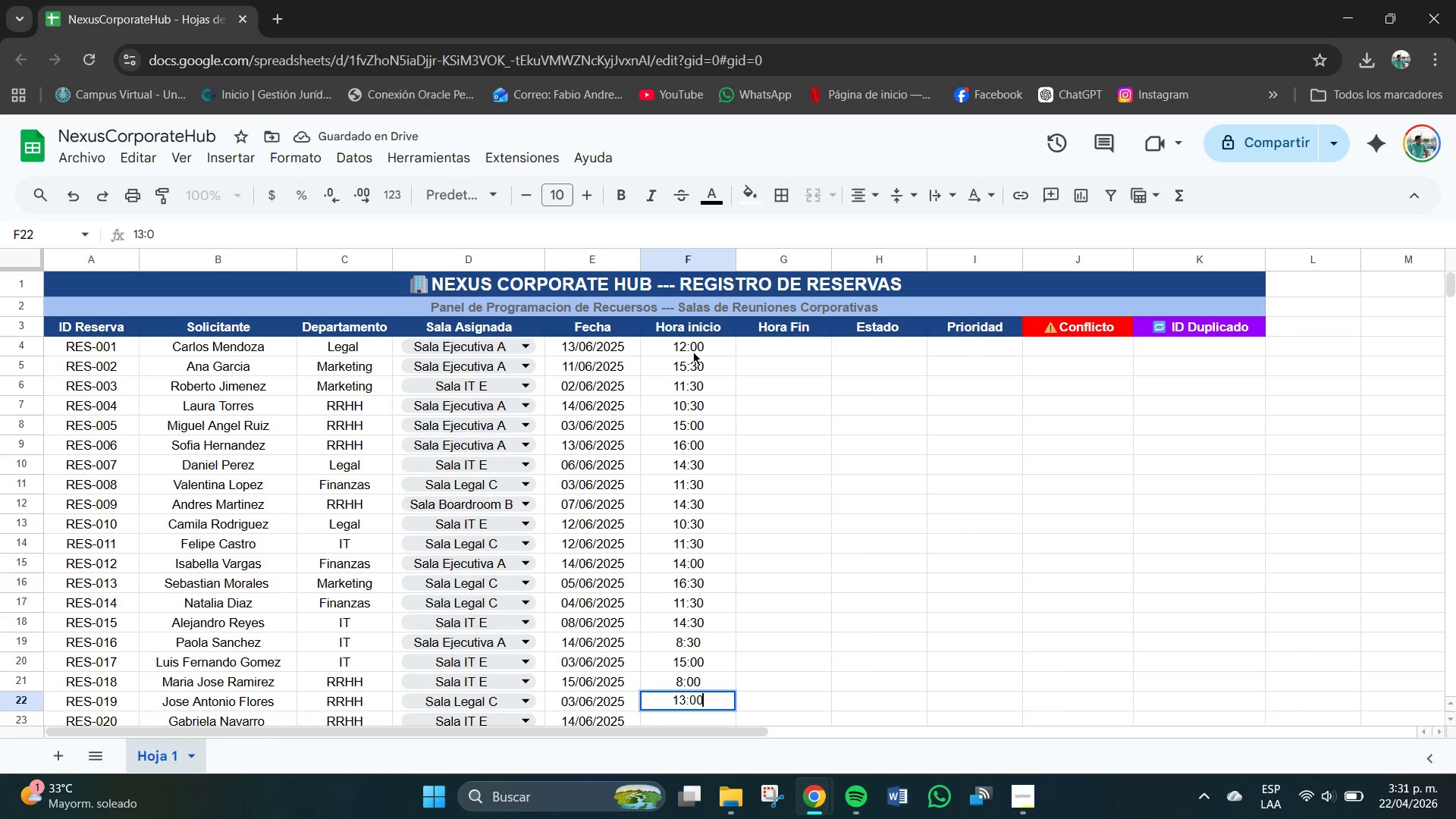 
key(Numpad0)
 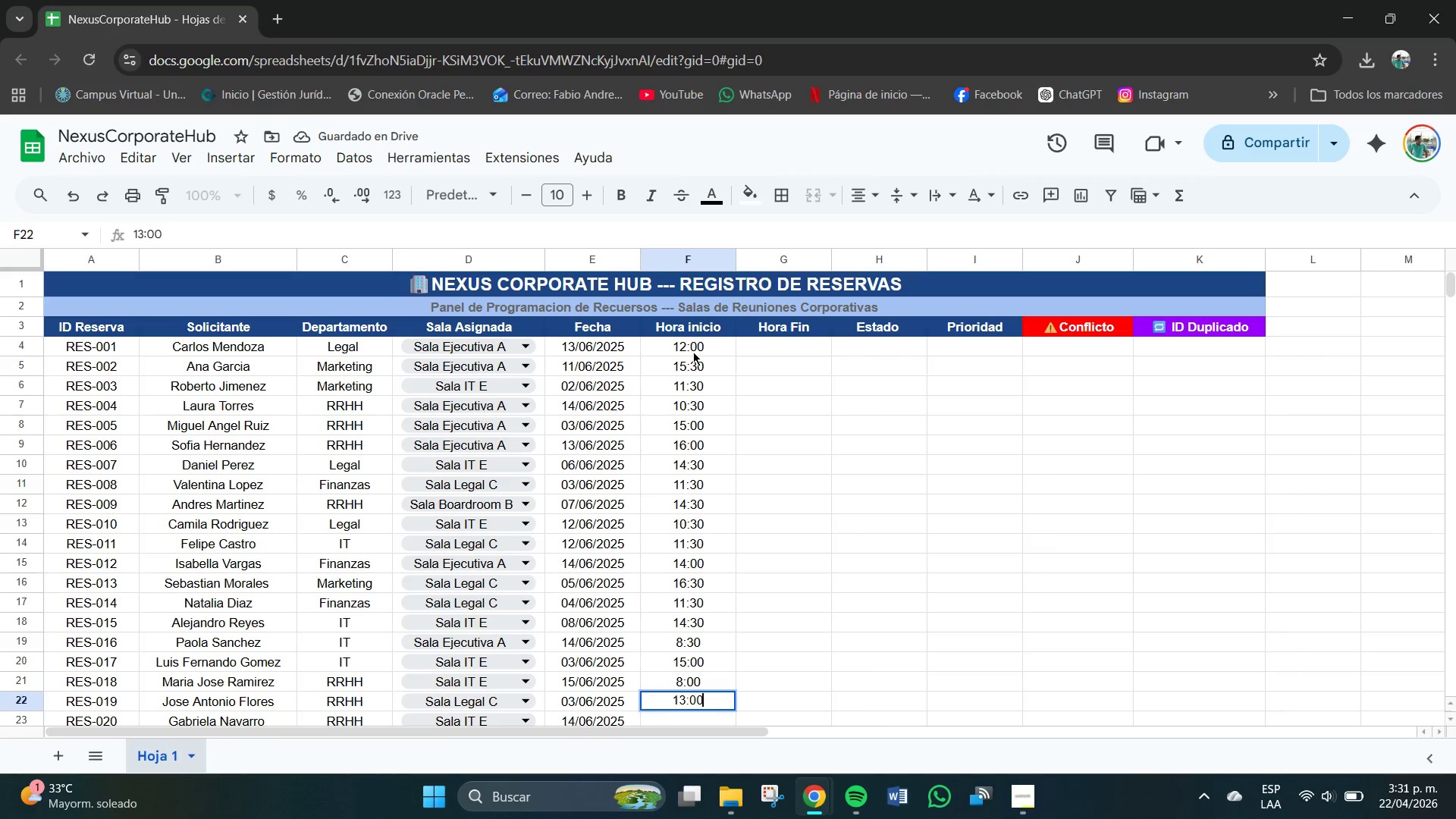 
key(NumpadEnter)
 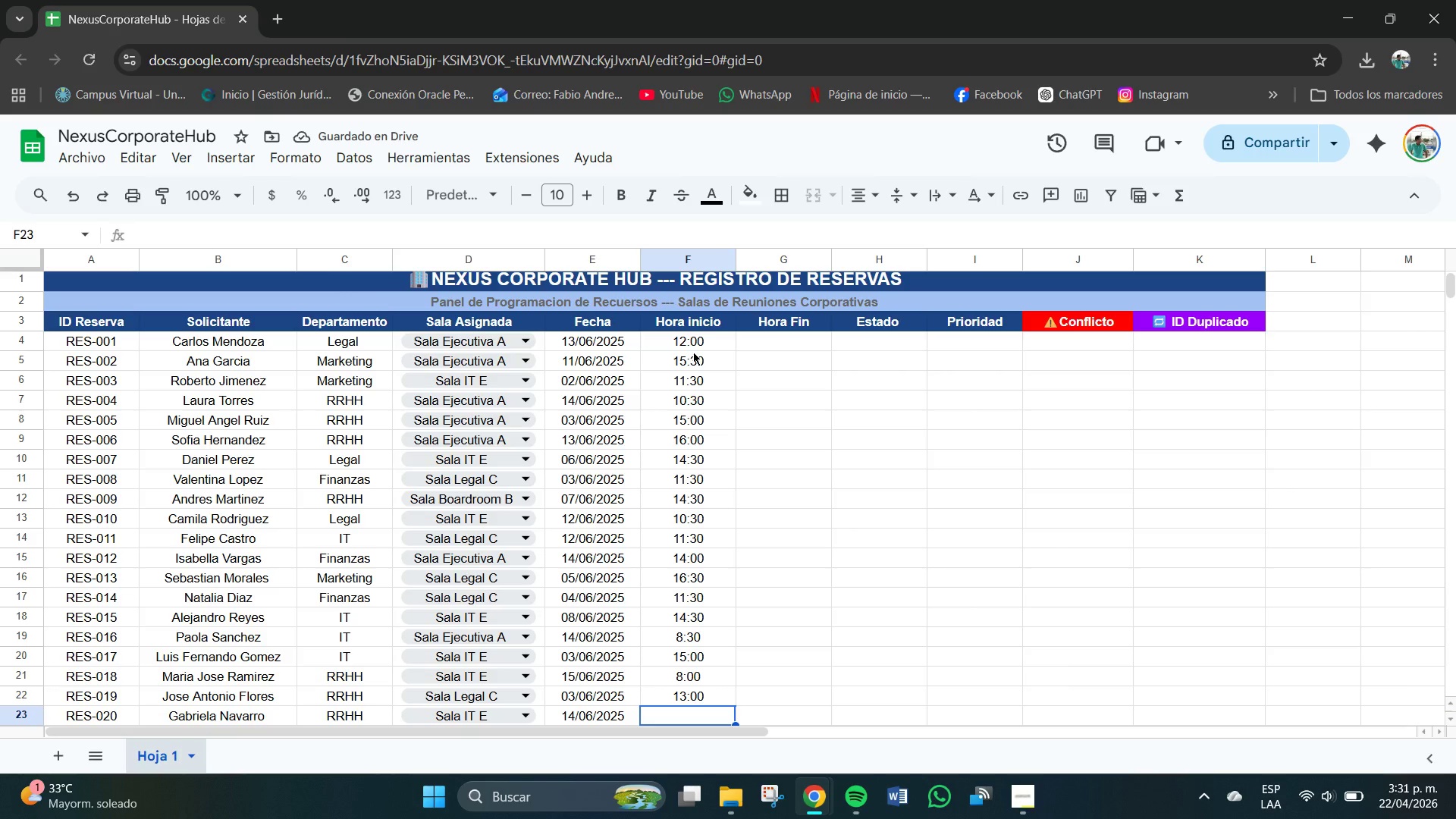 
scroll: coordinate [722, 410], scroll_direction: none, amount: 0.0
 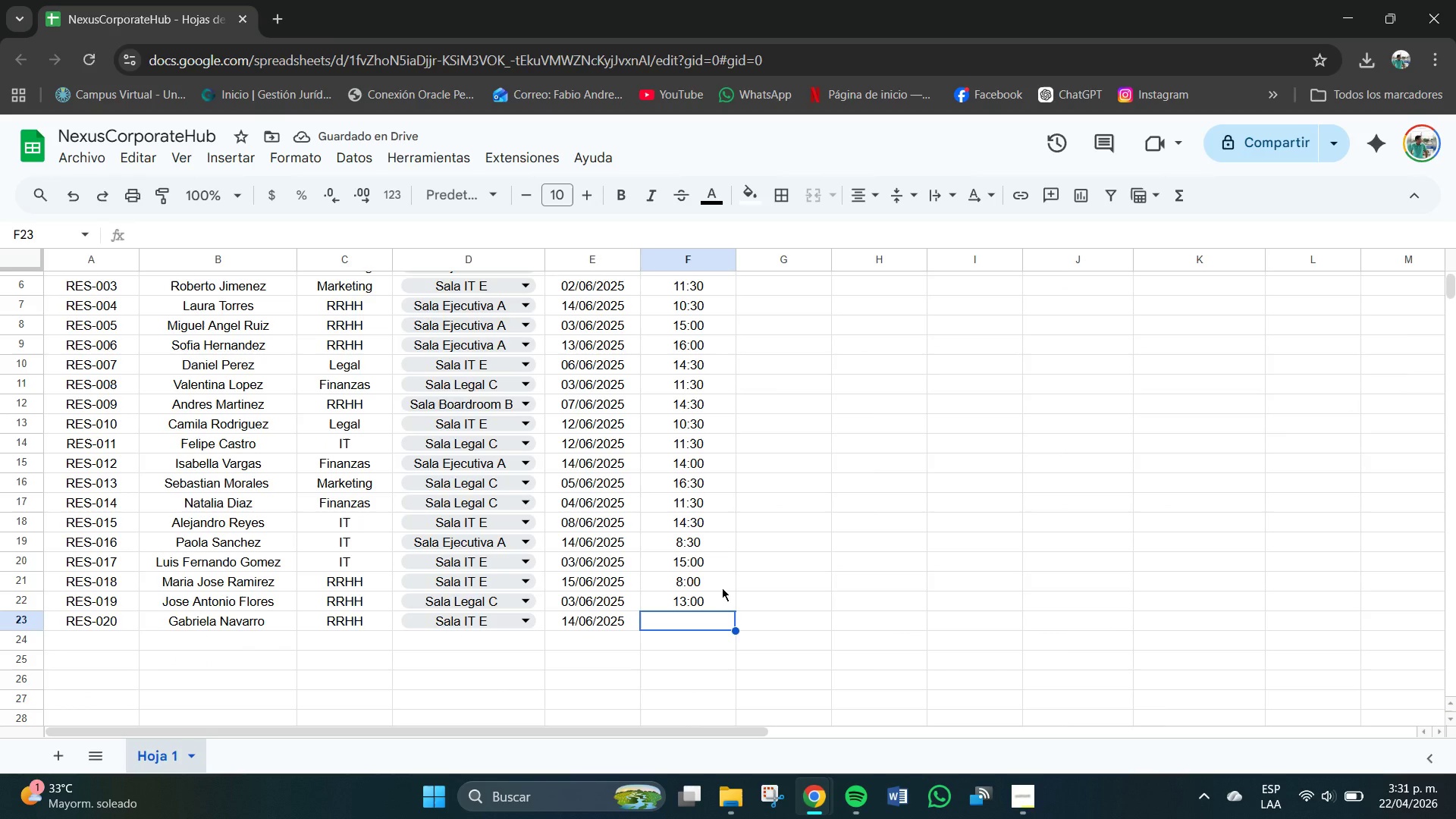 
key(Numpad1)
 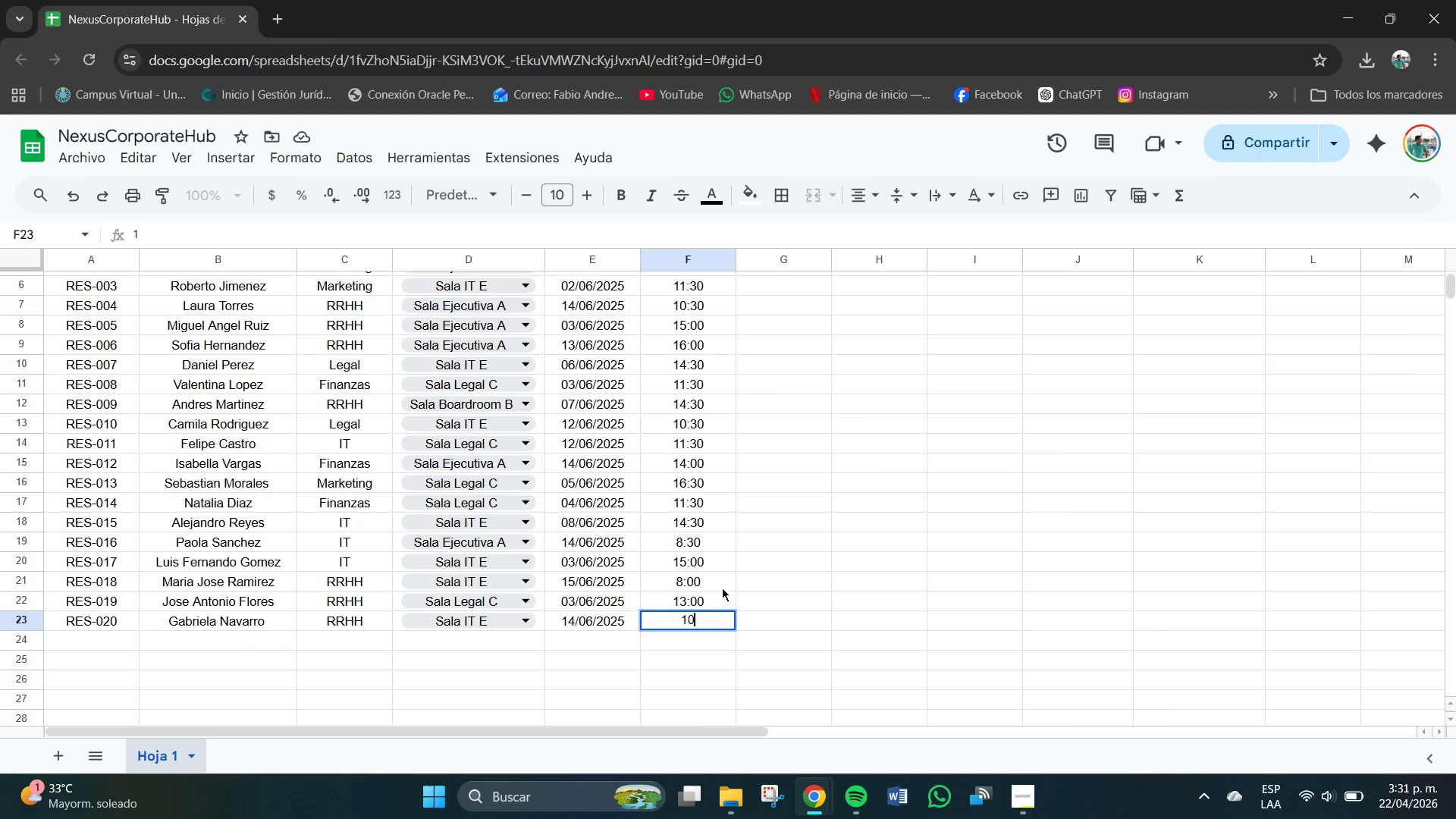 
key(Numpad0)
 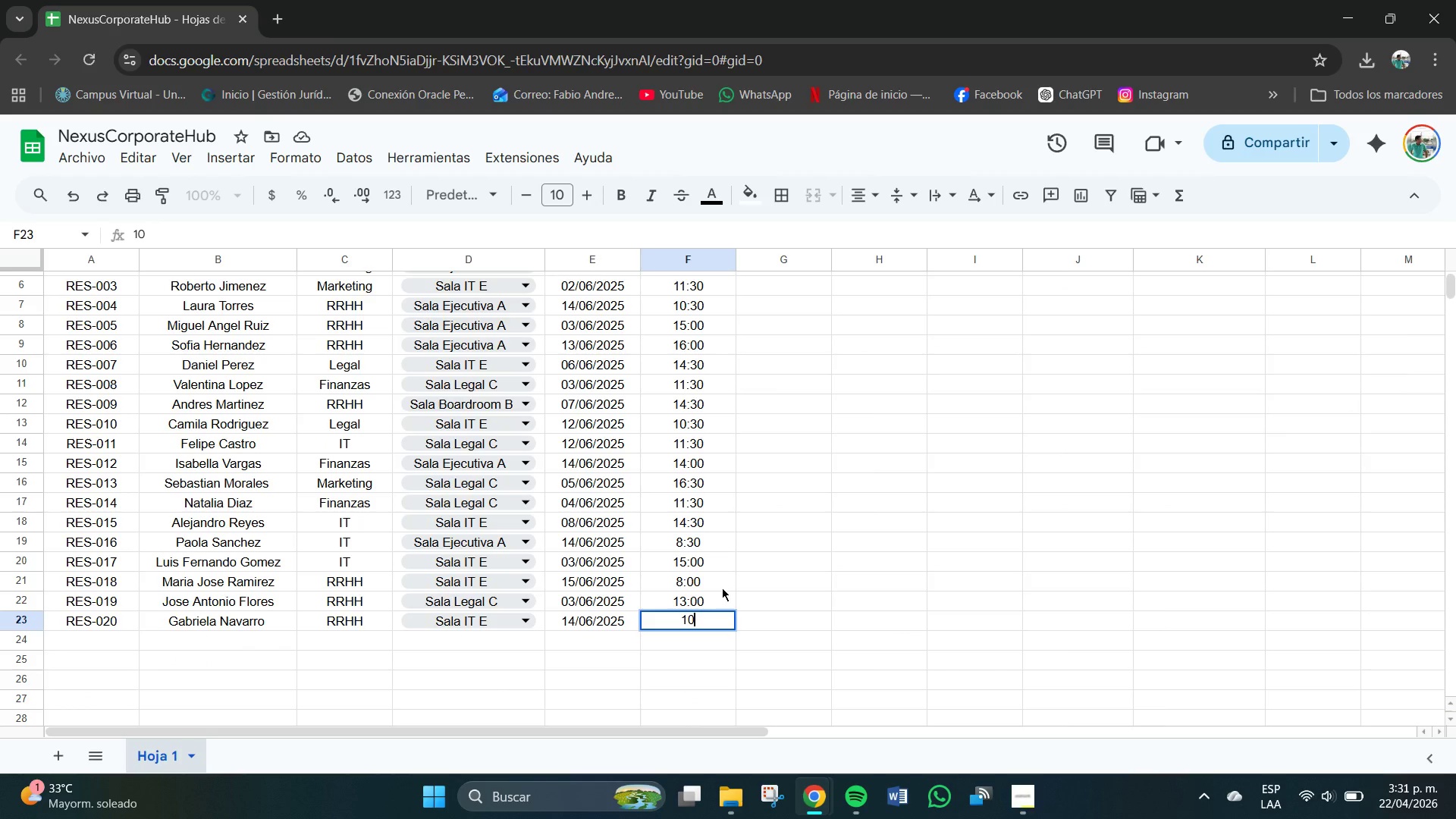 
key(Shift+ShiftRight)
 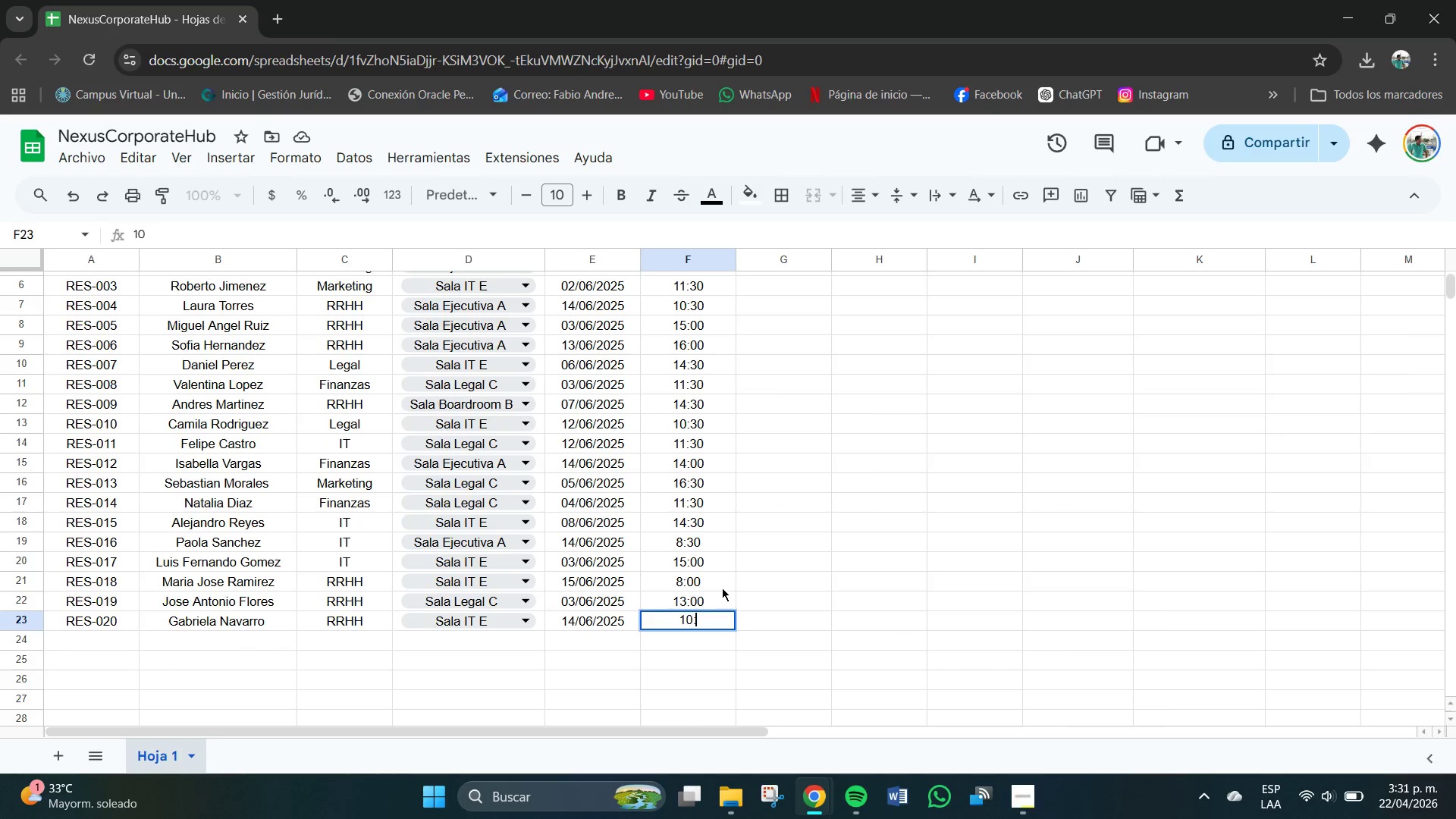 
key(Shift+Period)
 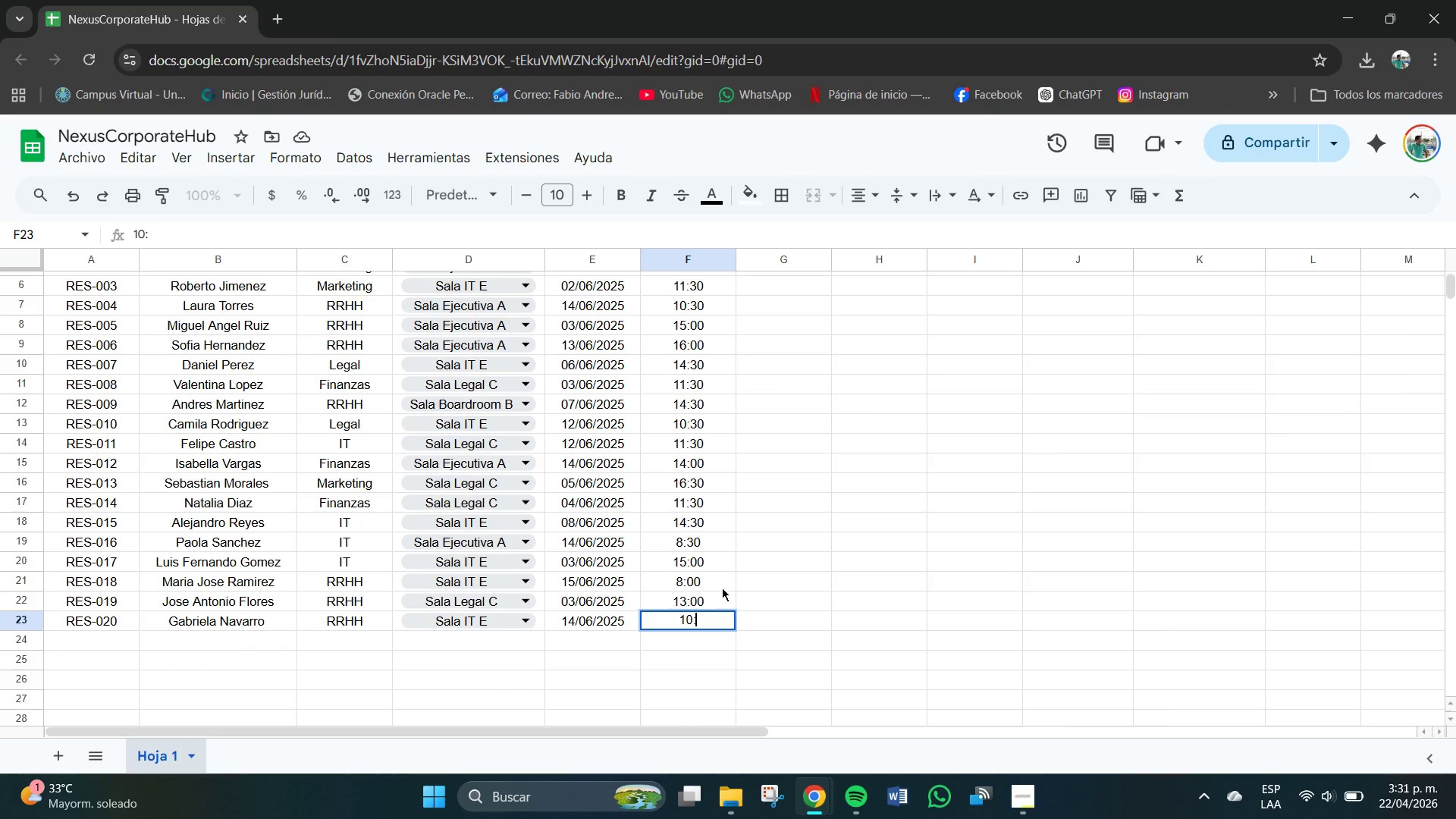 
key(Numpad3)
 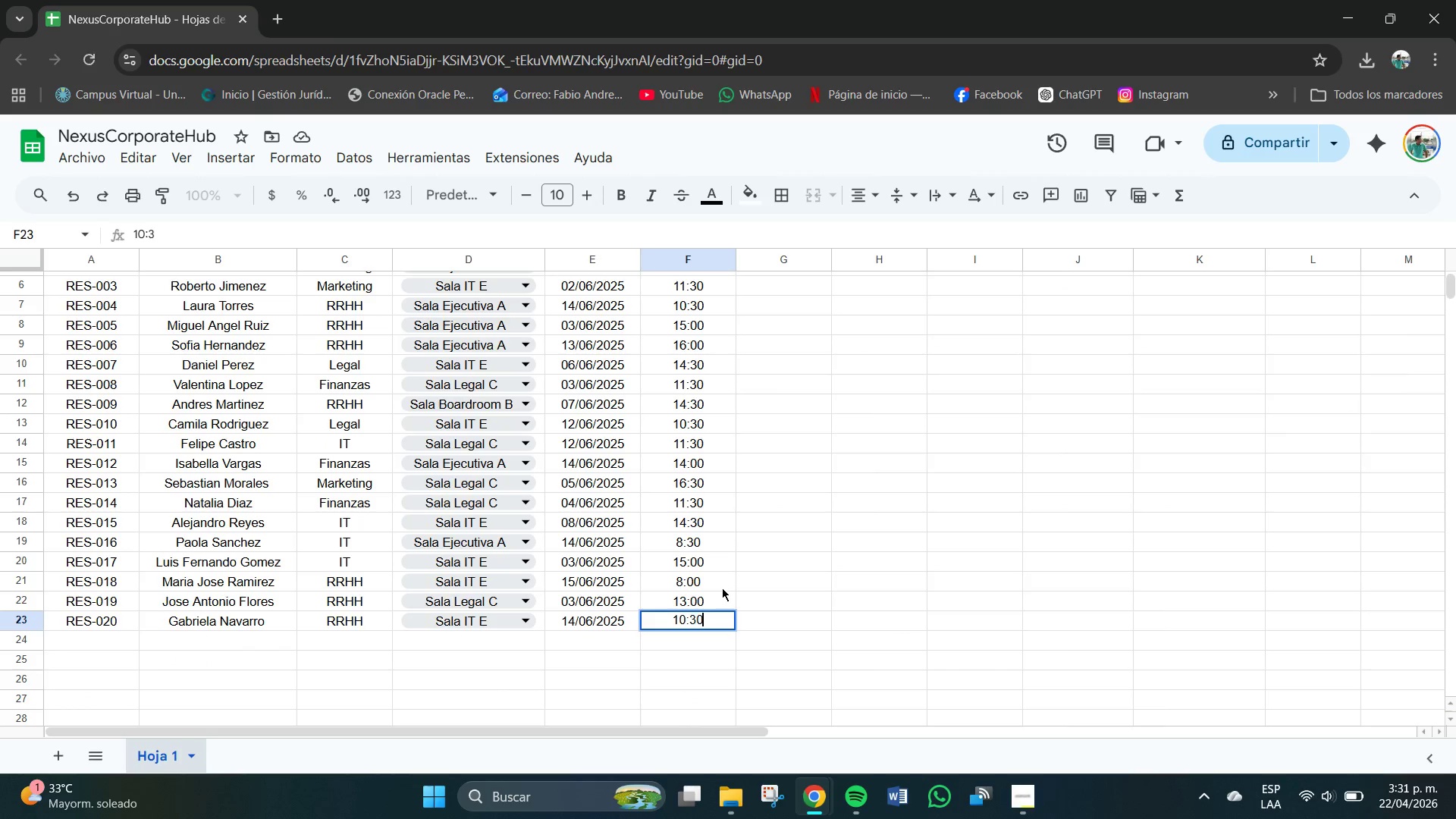 
key(Numpad0)
 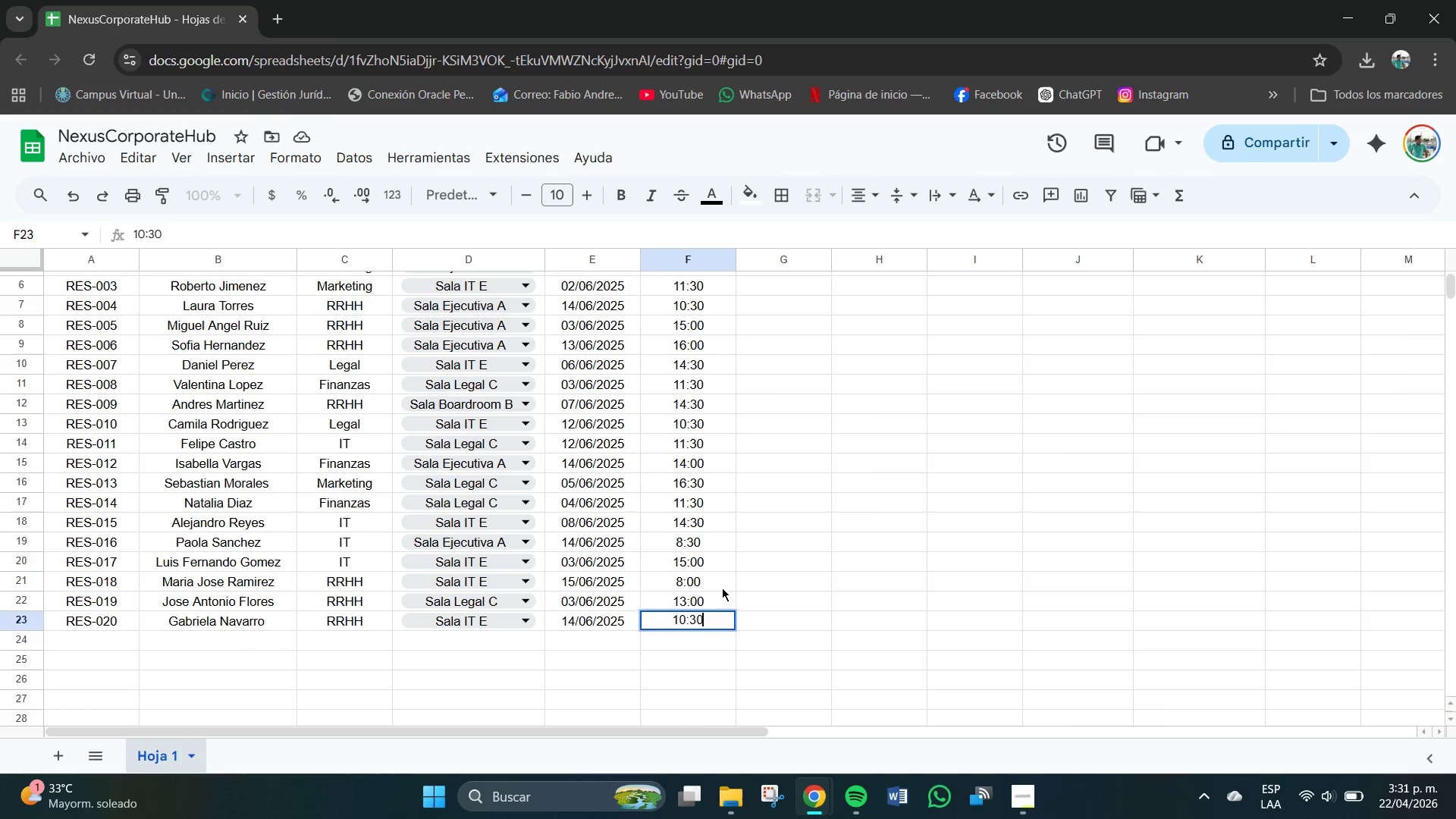 
key(NumpadEnter)
 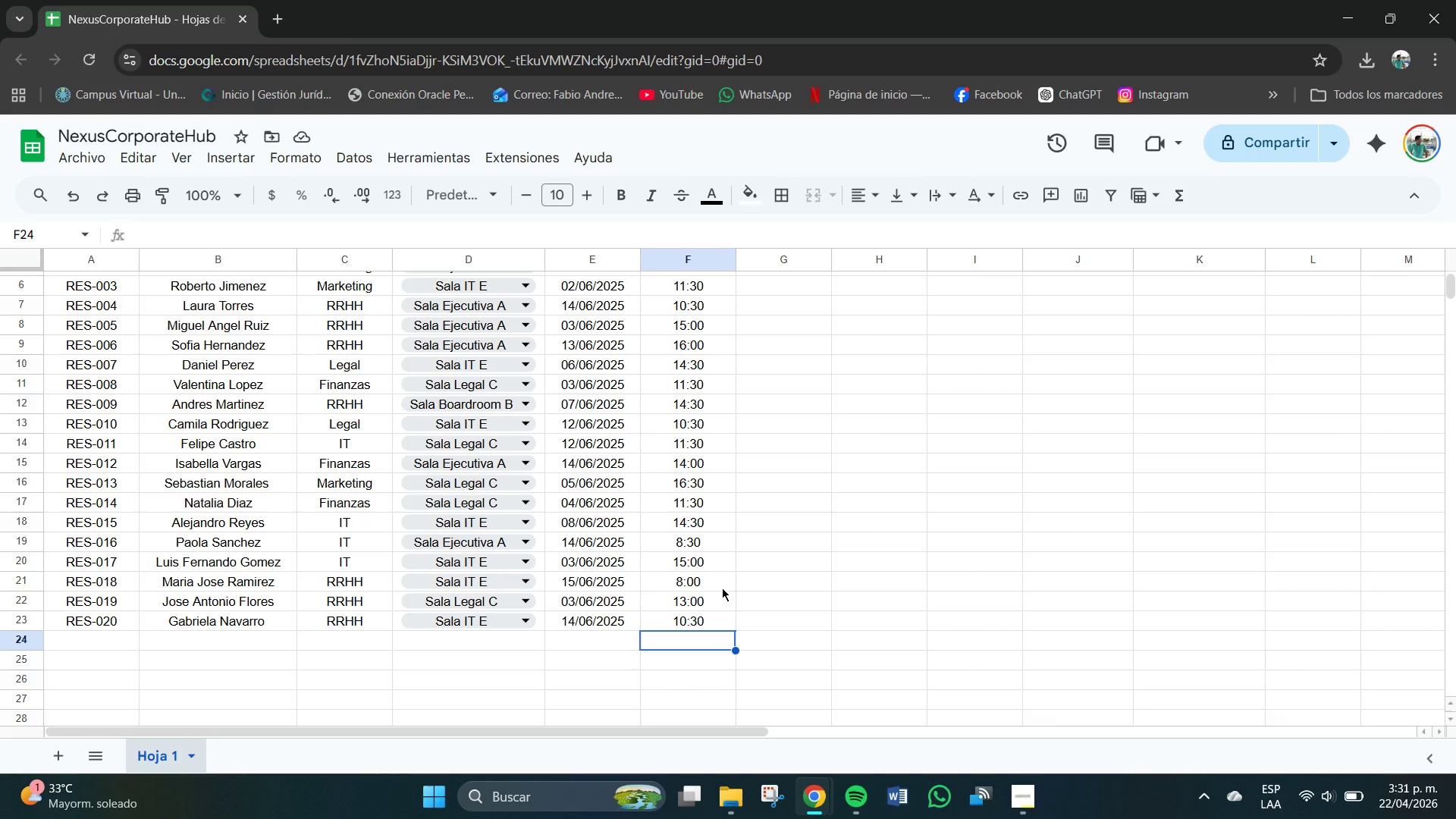 
wait(20.08)
 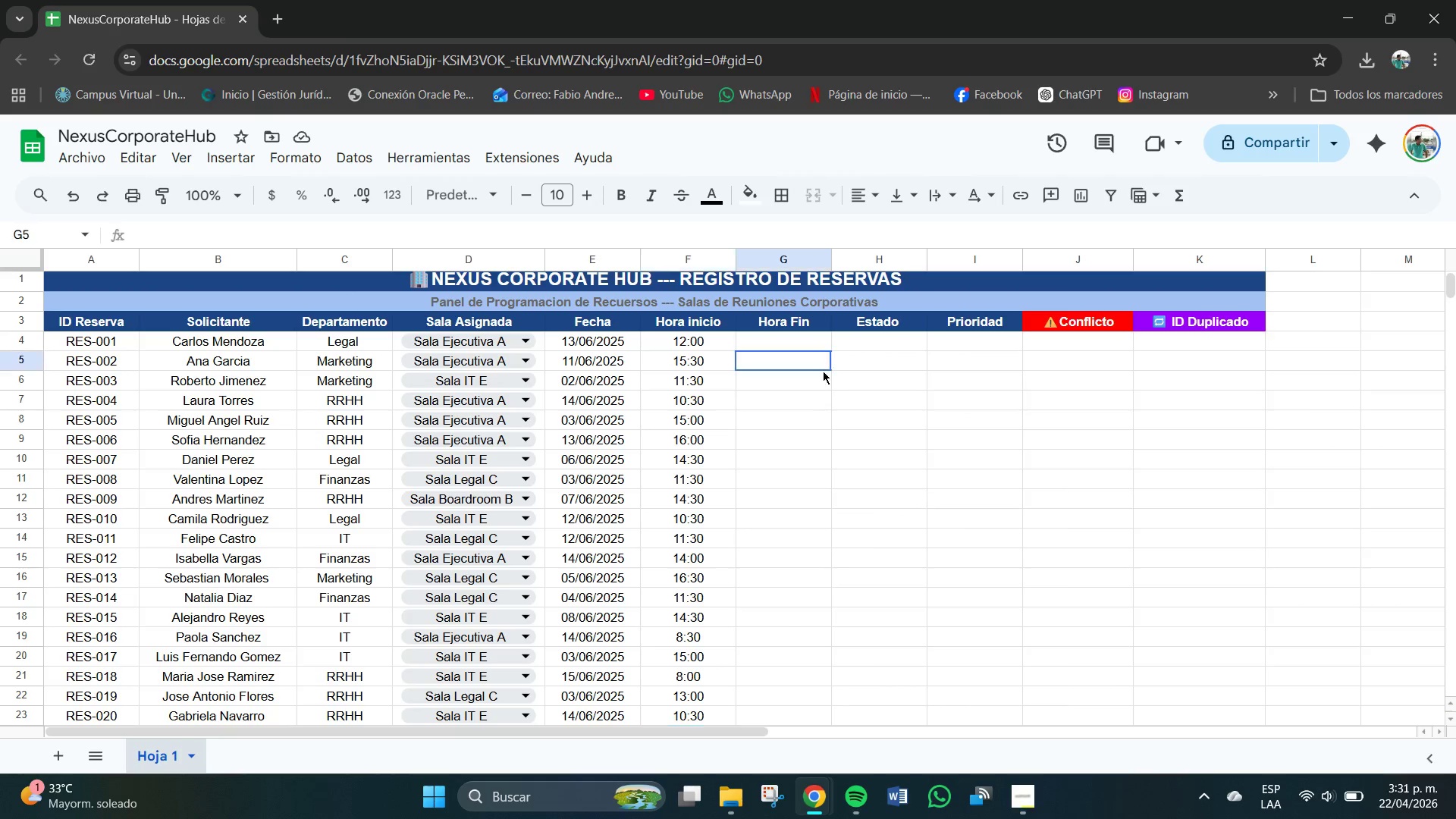 
left_click([823, 371])
 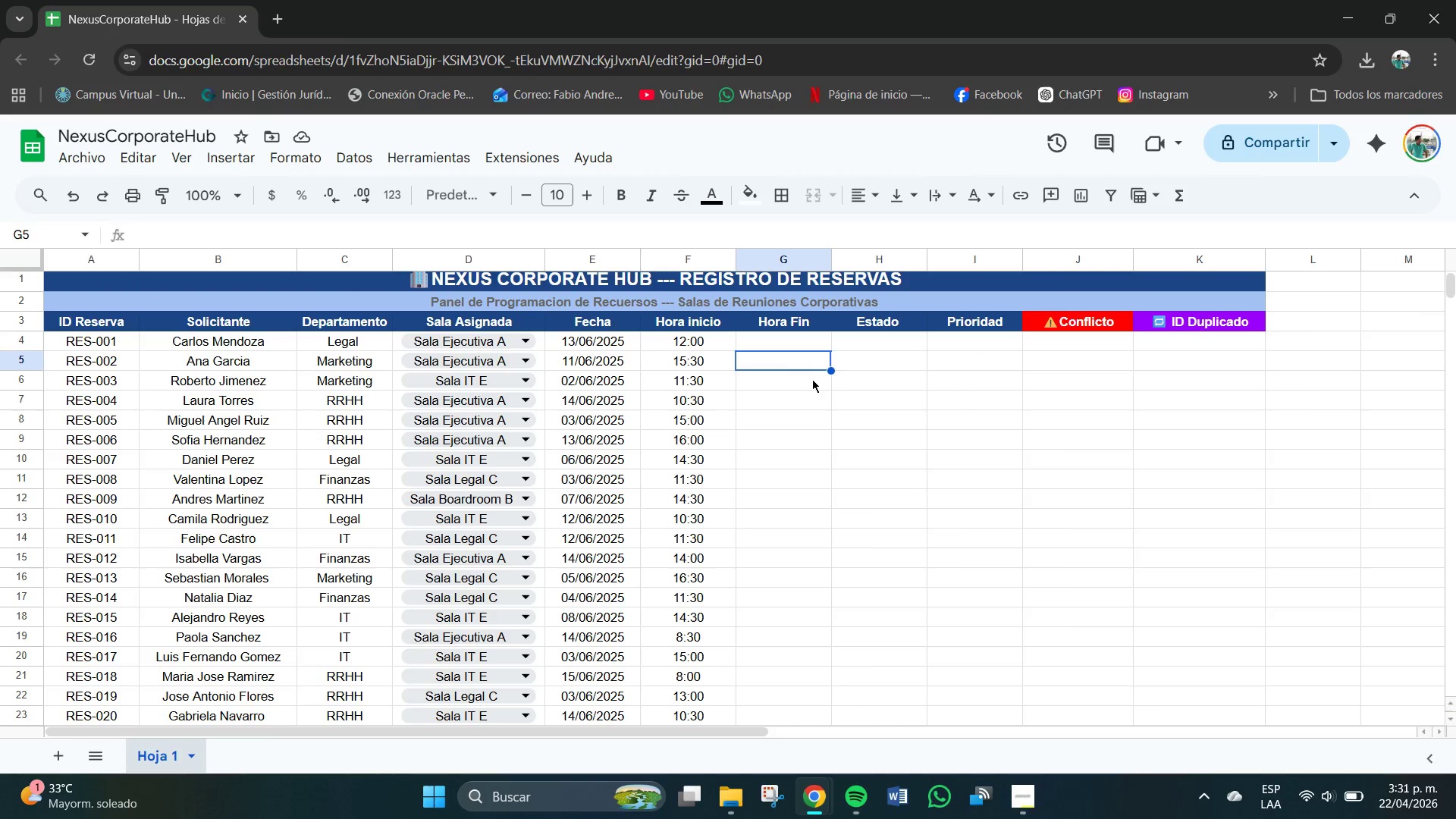 
scroll: coordinate [730, 560], scroll_direction: none, amount: 0.0
 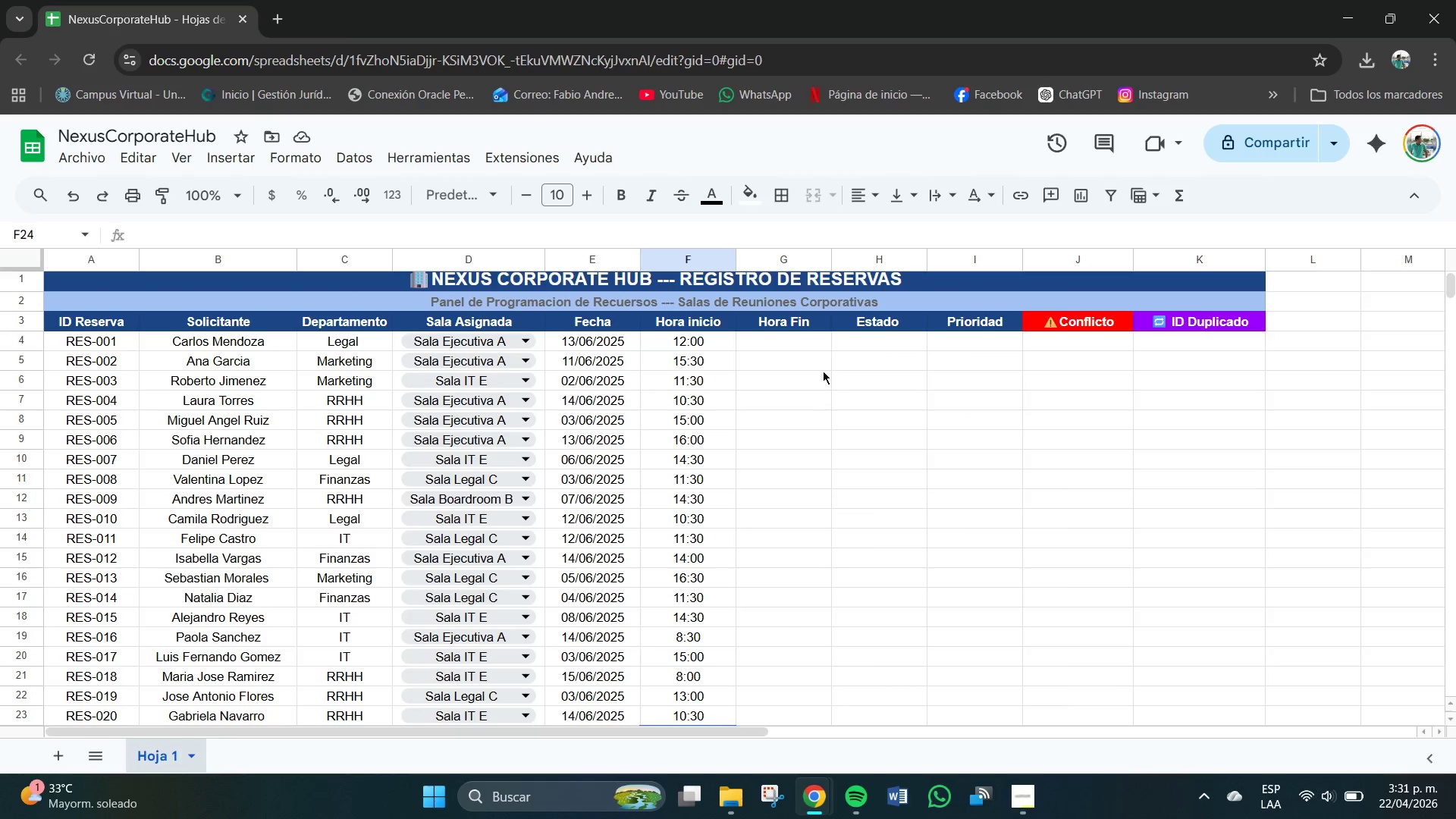 
left_click([770, 337])
 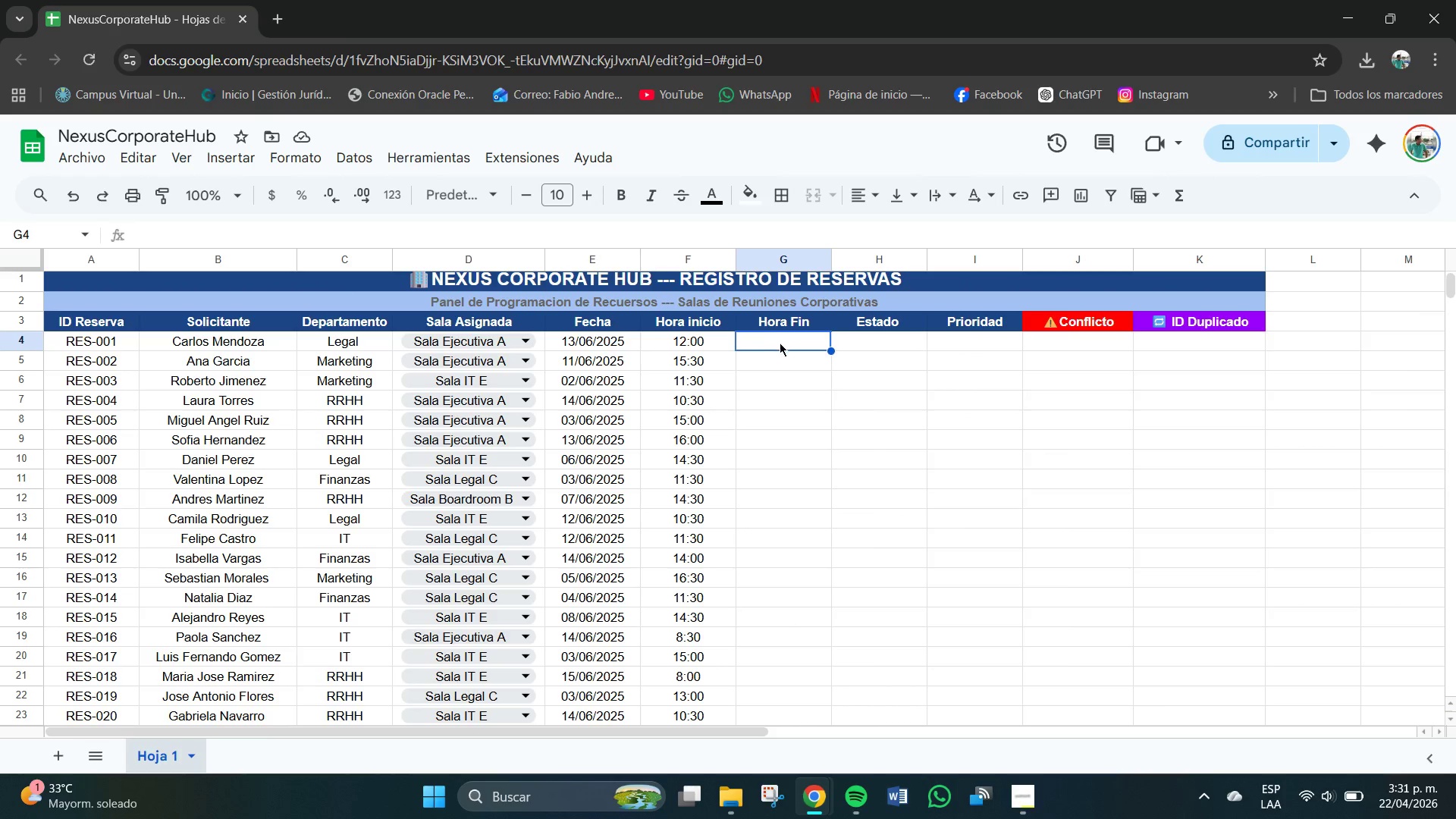 
left_click_drag(start_coordinate=[780, 344], to_coordinate=[774, 674])
 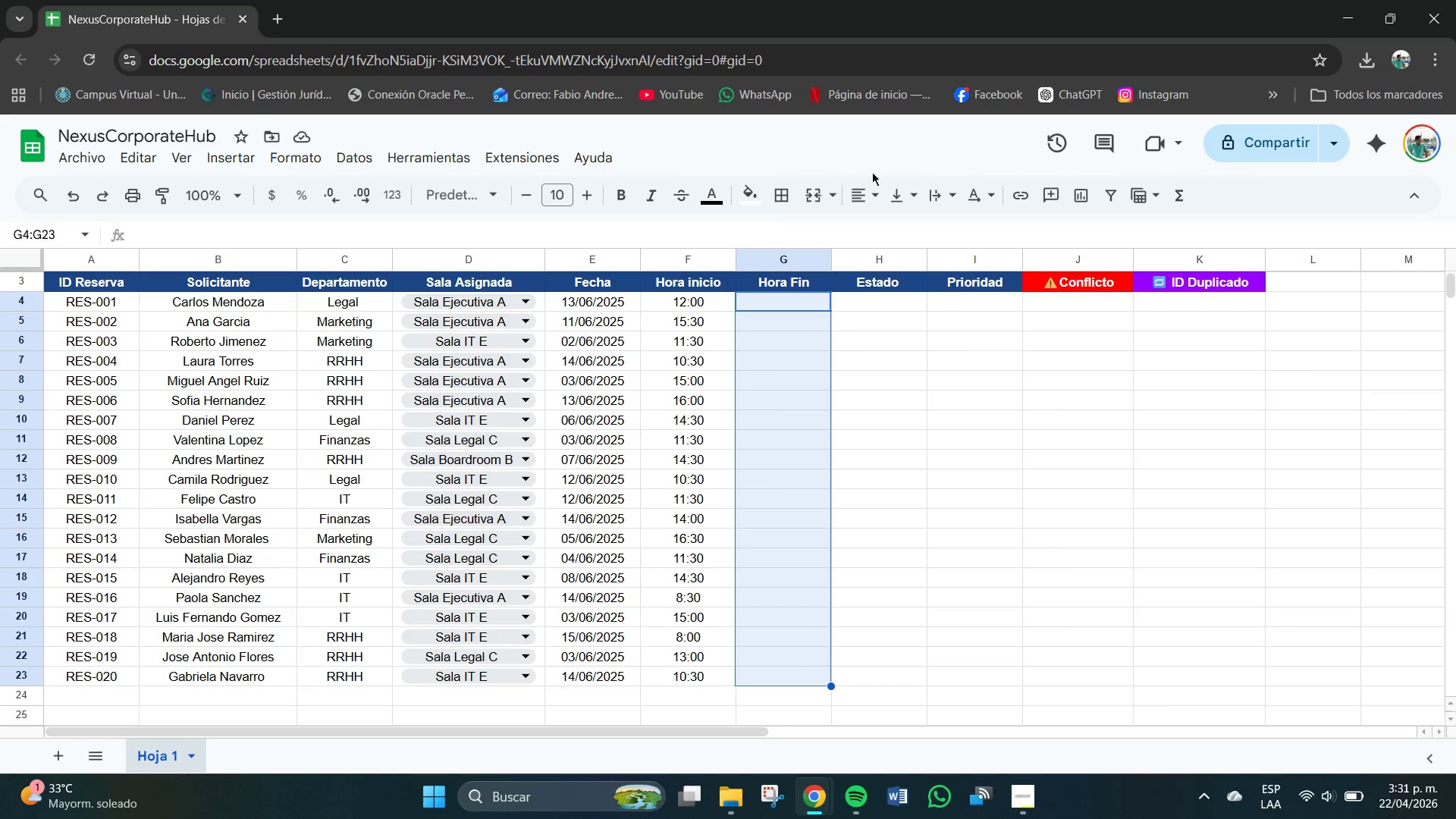 
left_click([864, 197])
 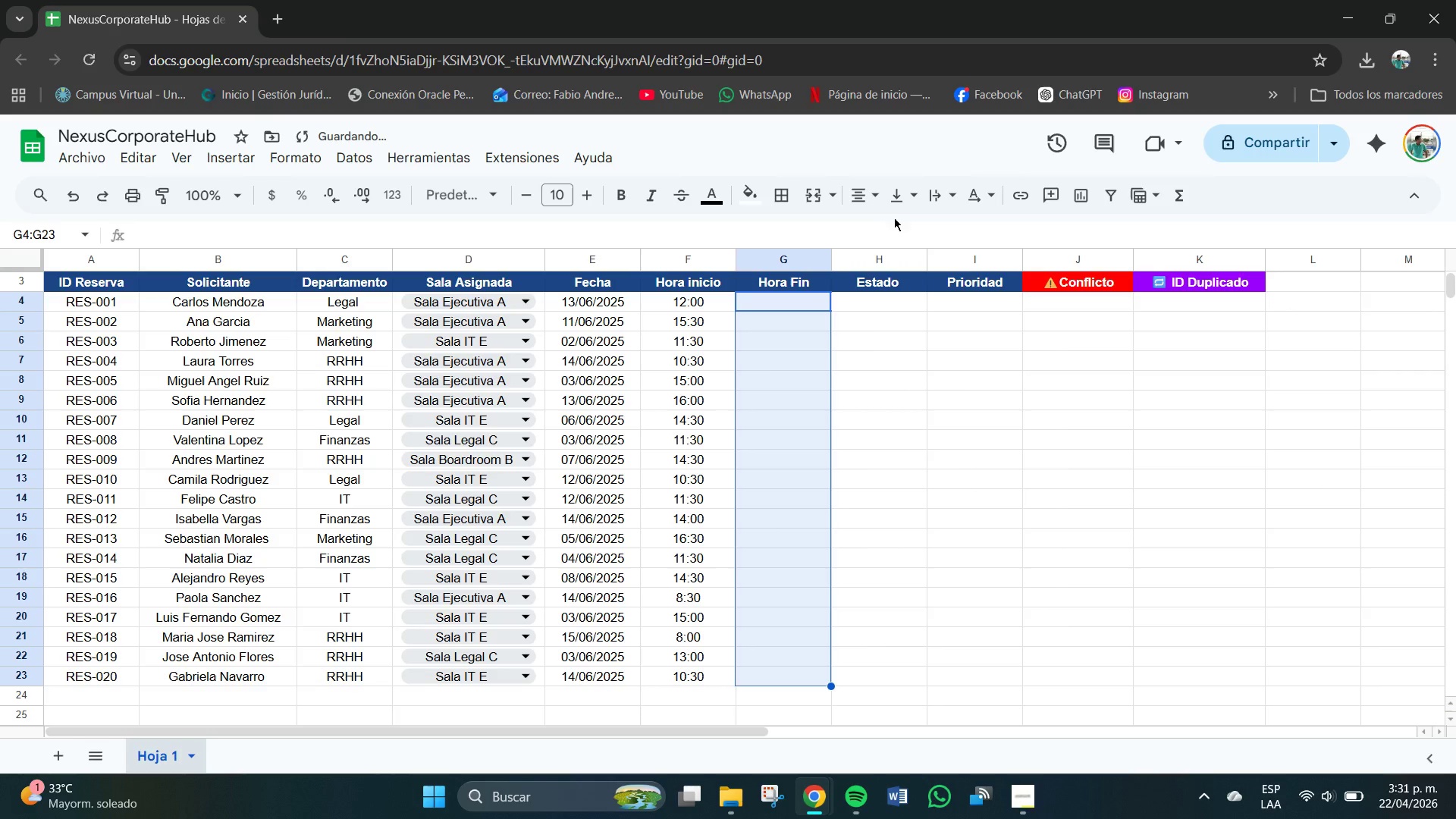 
double_click([898, 212])
 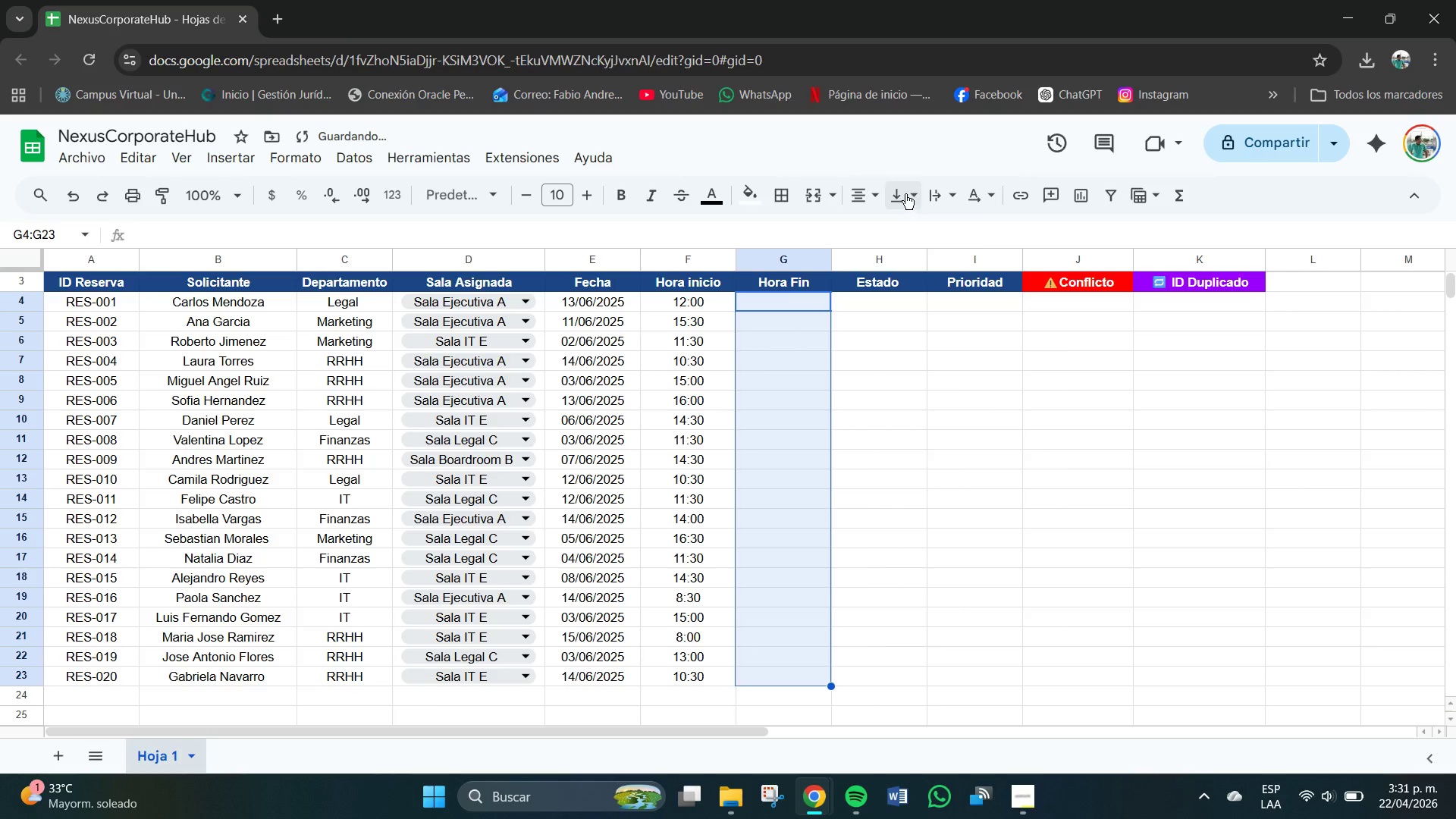 
triple_click([905, 194])
 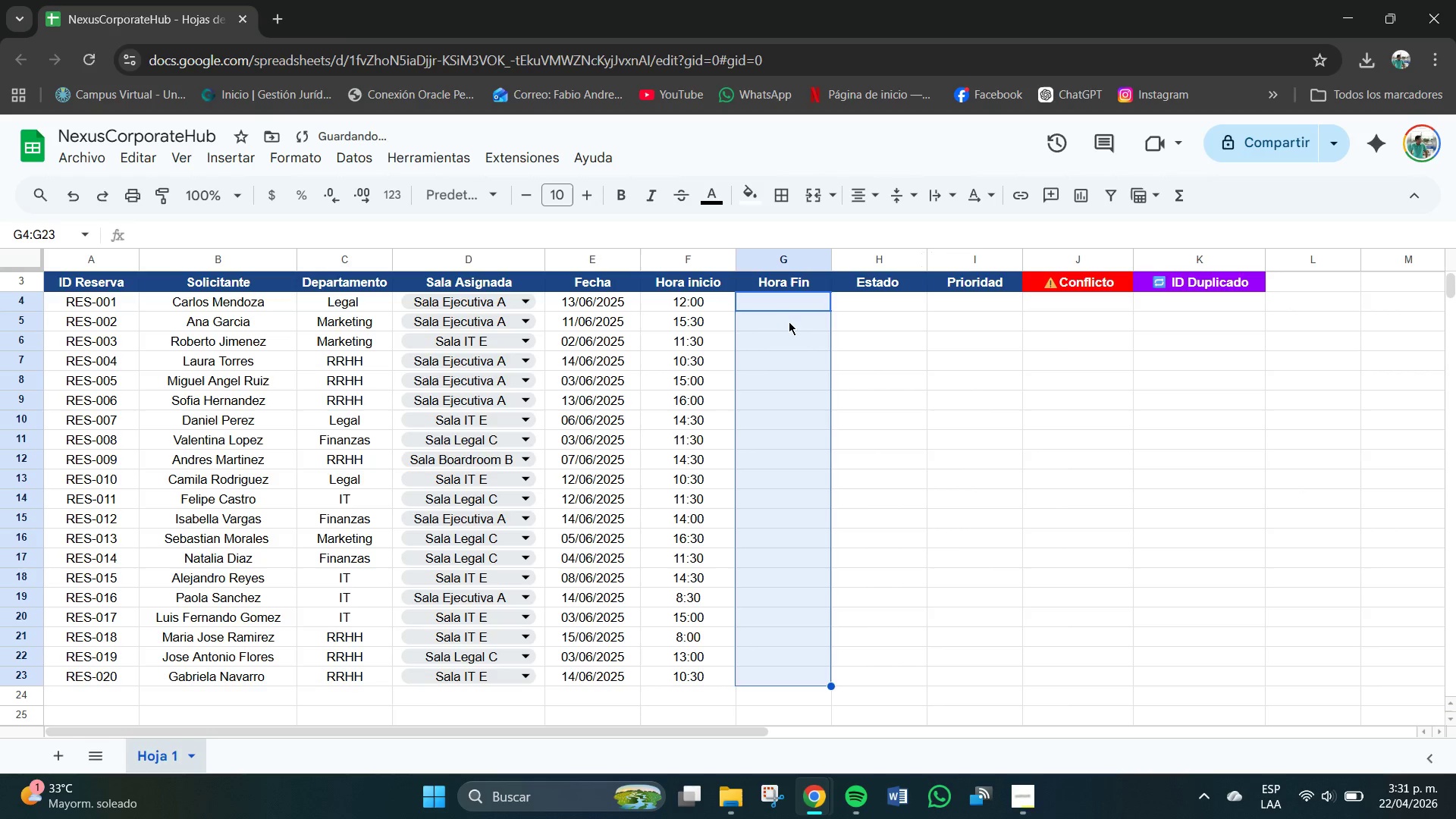 
double_click([777, 303])
 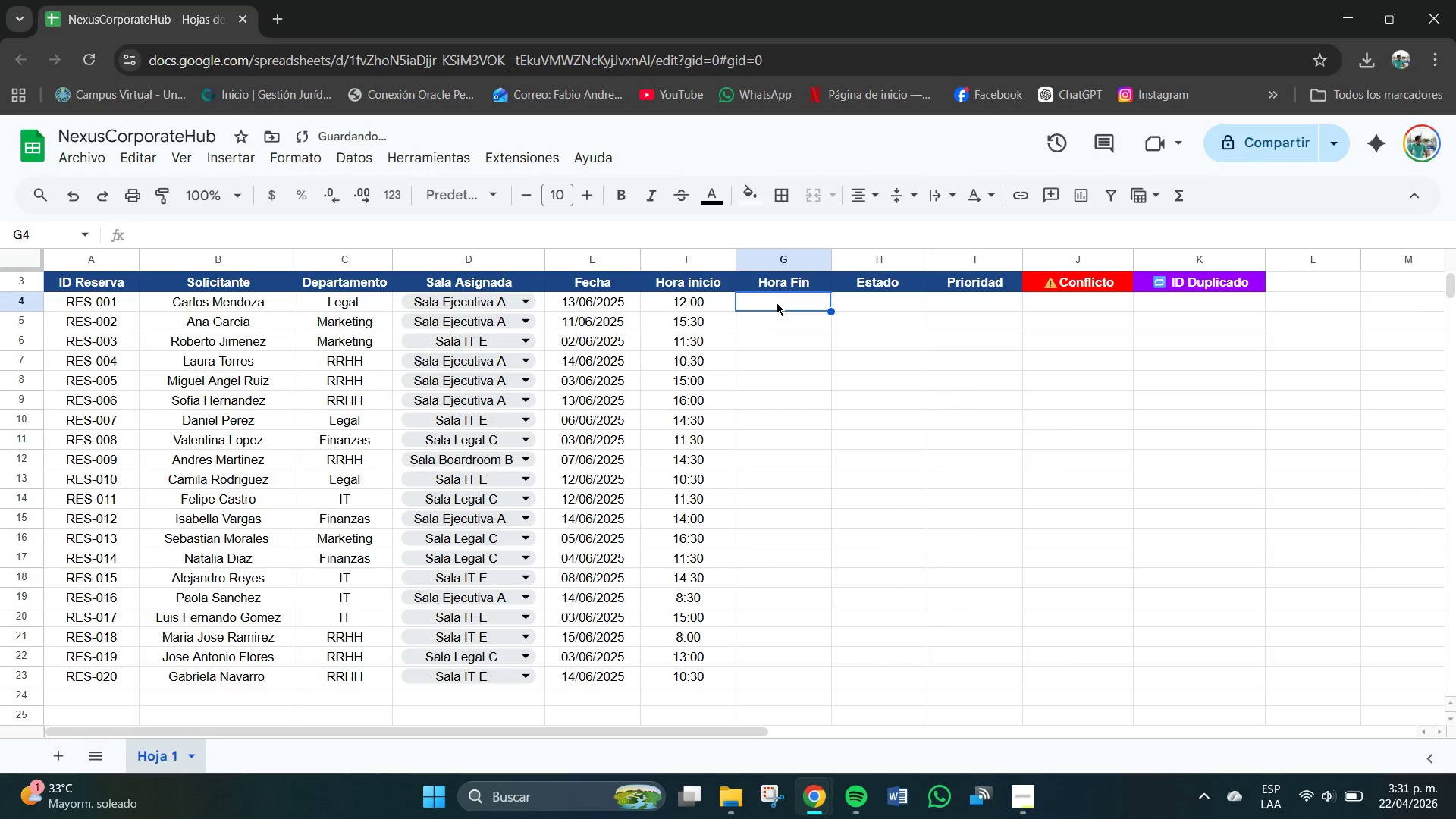 
double_click([777, 303])
 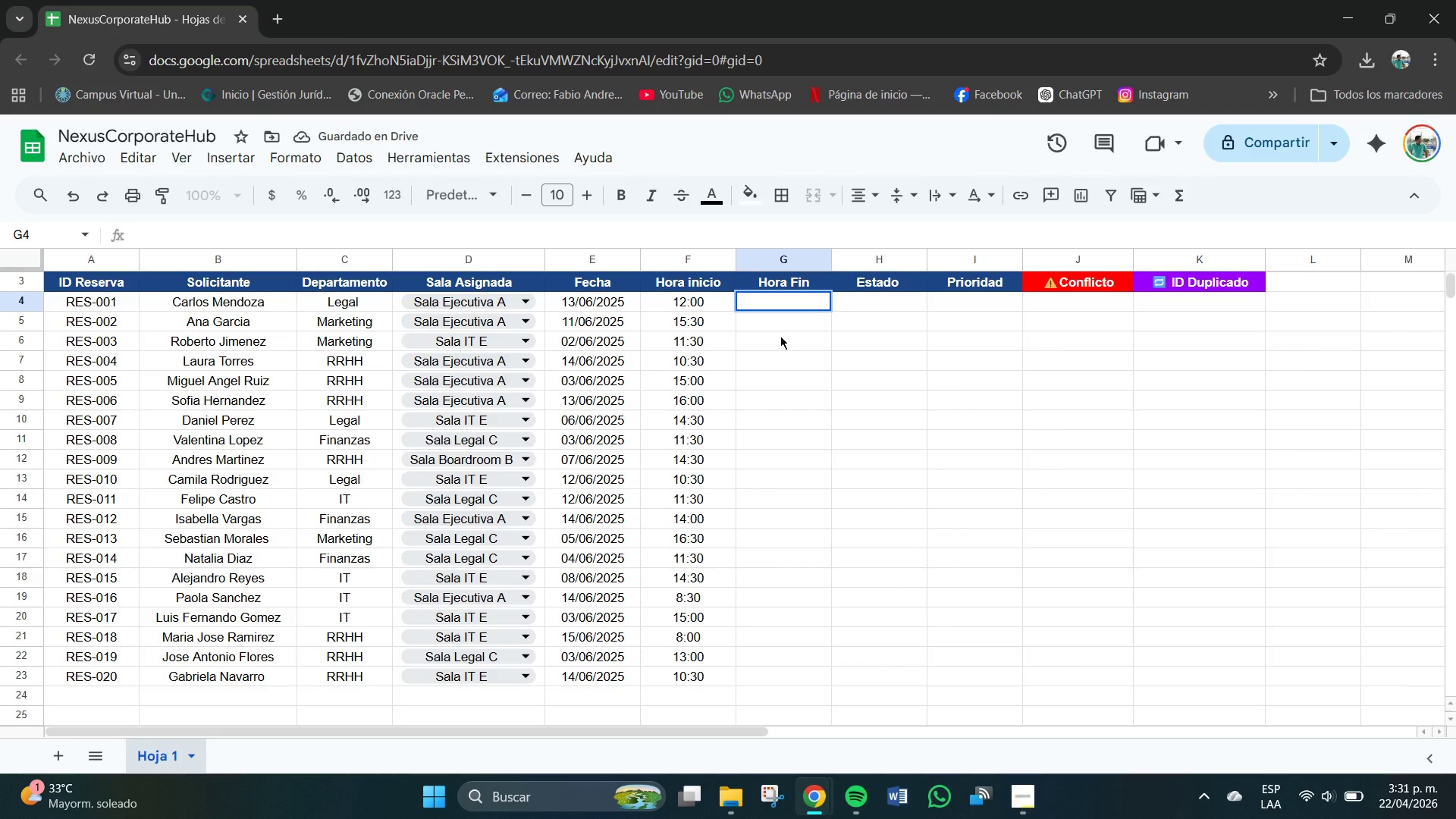 
key(Numpad1)
 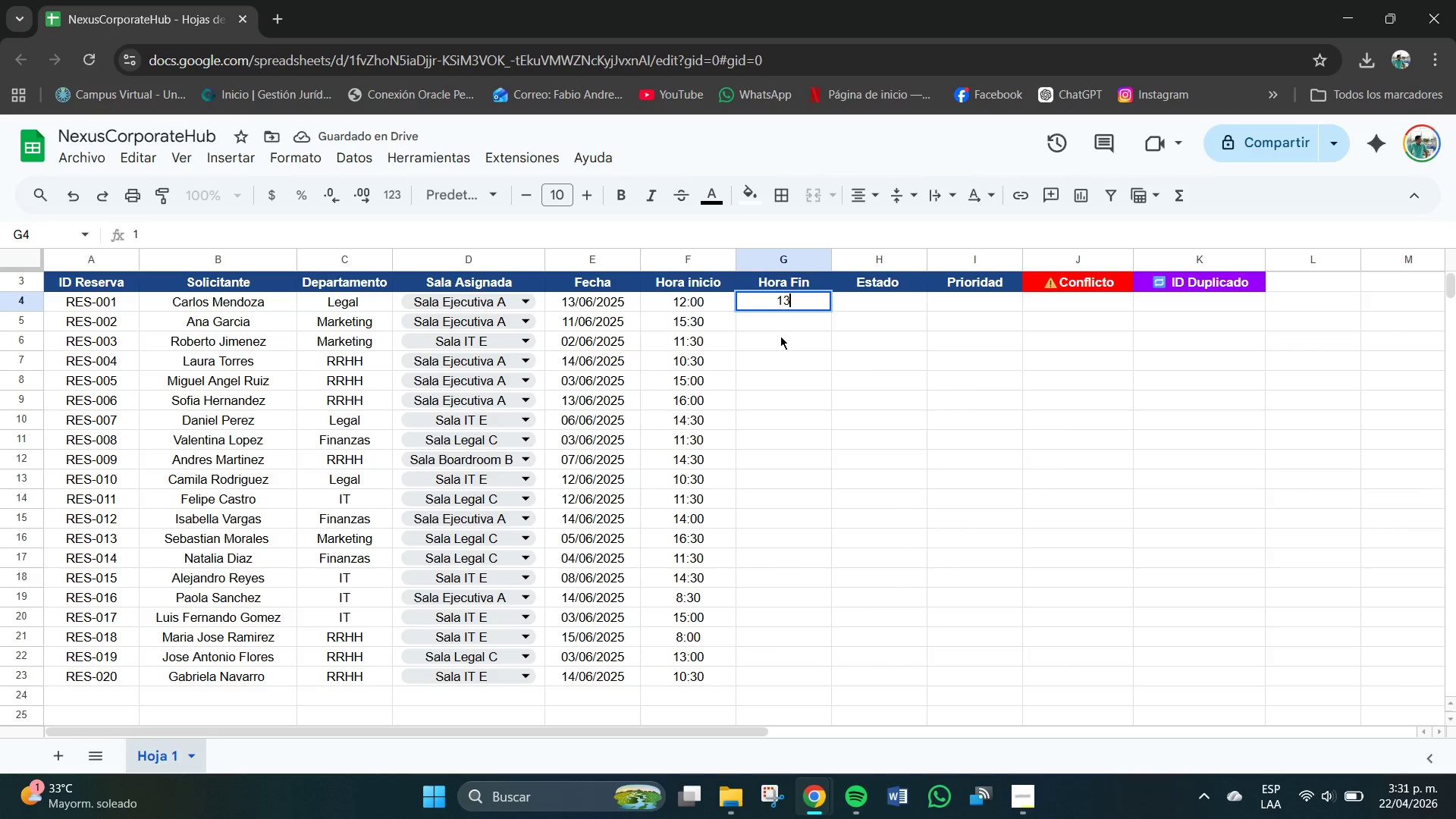 
key(Numpad3)
 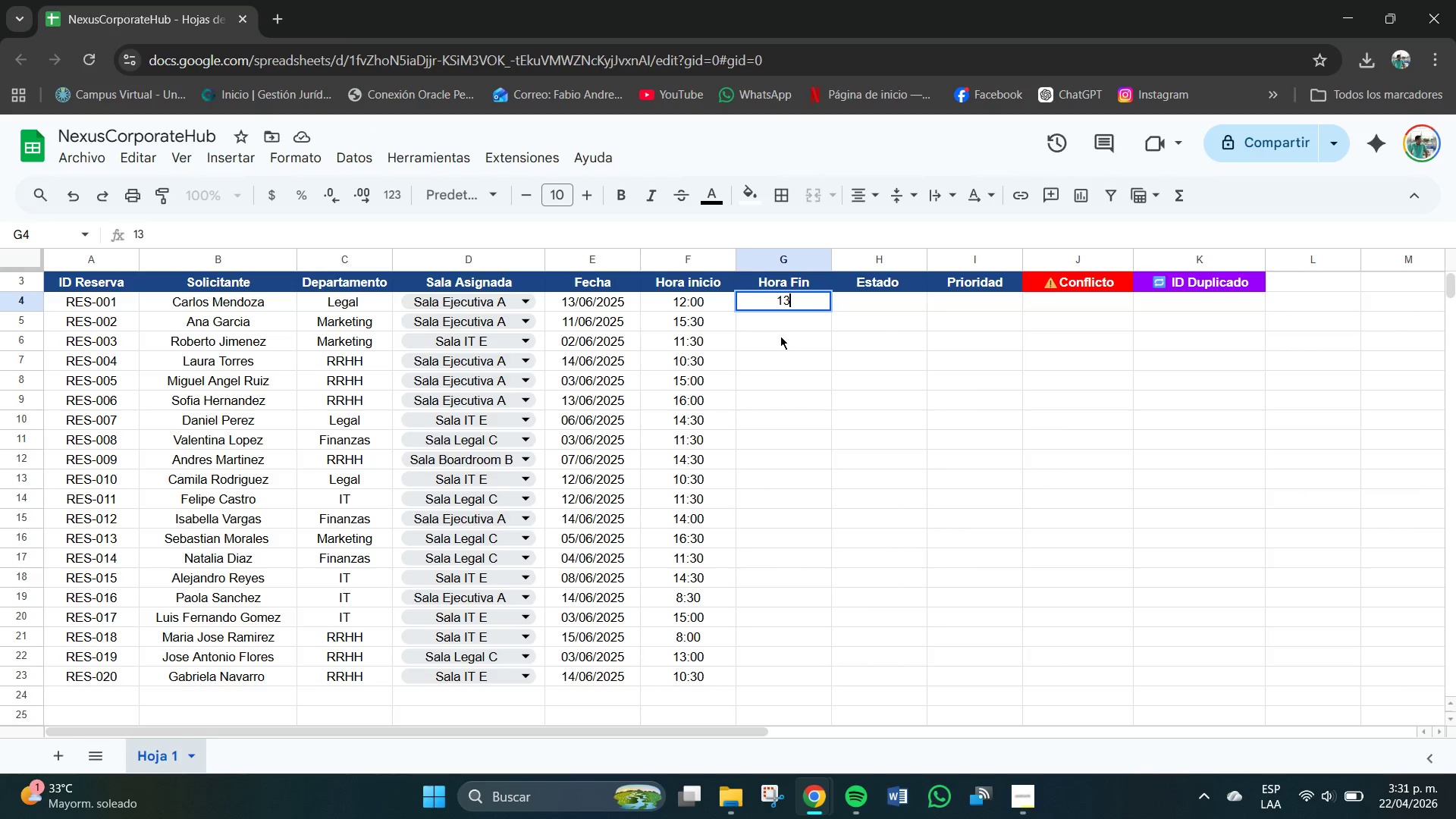 
key(Shift+Period)
 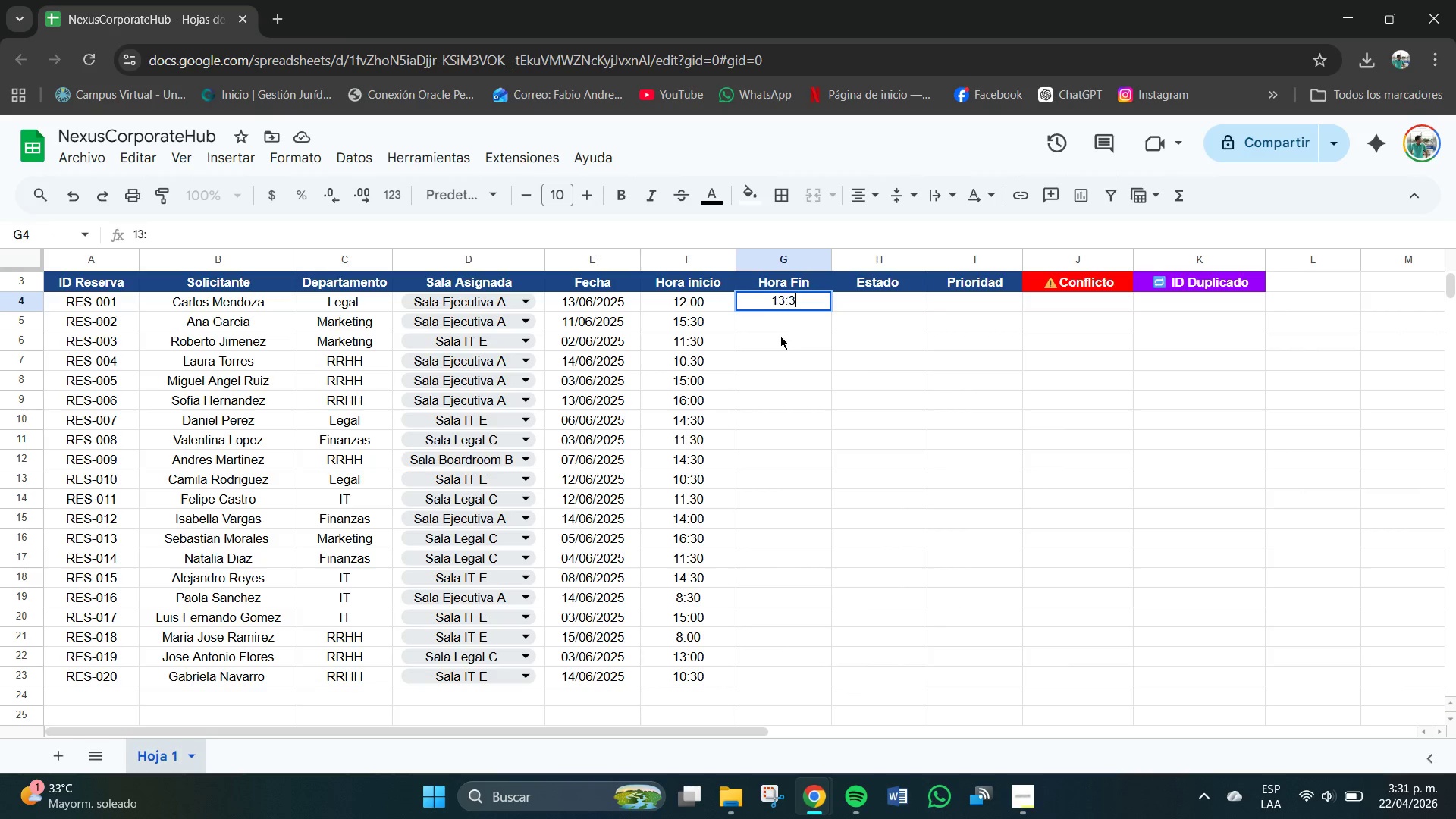 
key(Numpad3)
 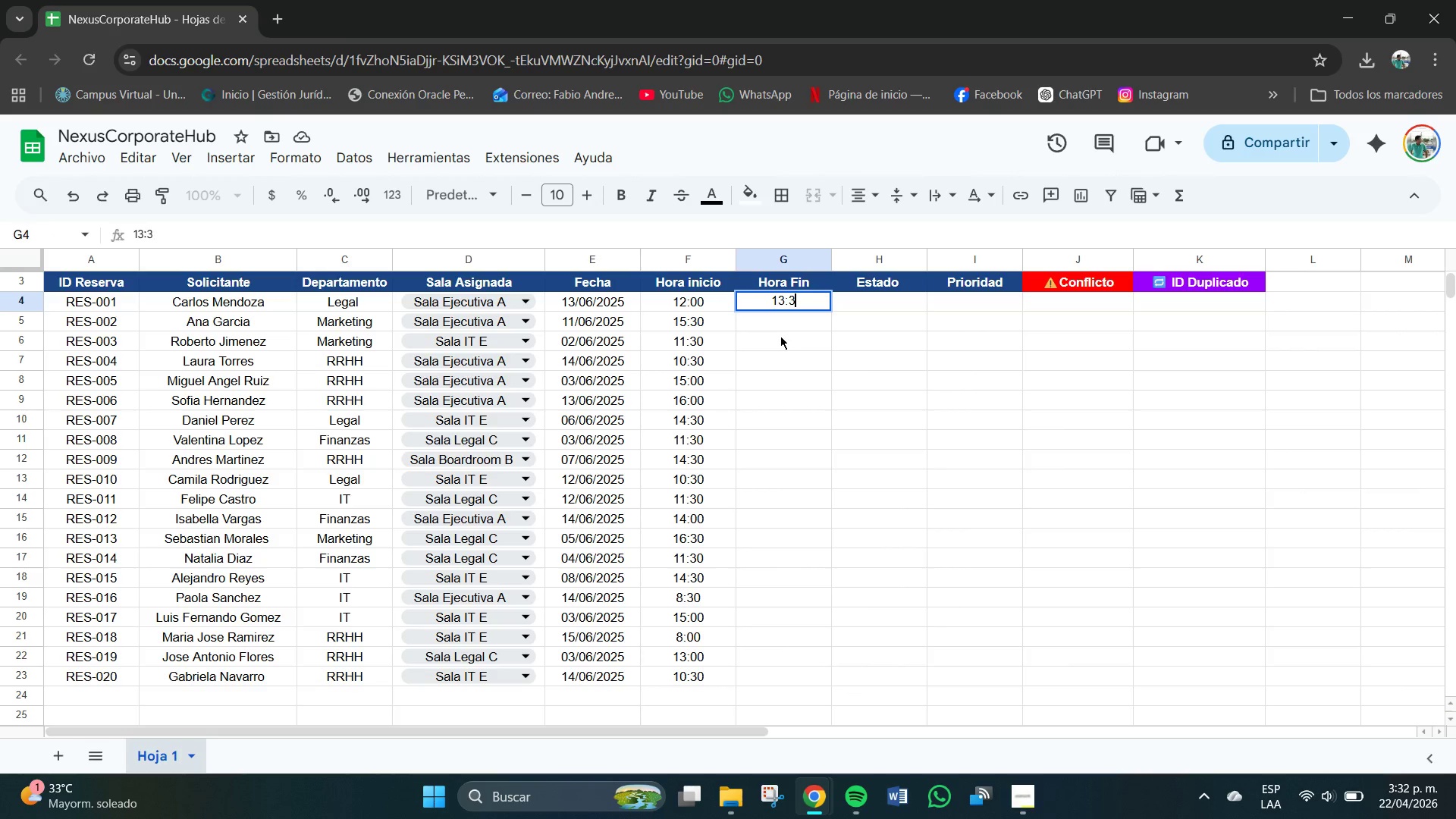 
key(Numpad0)
 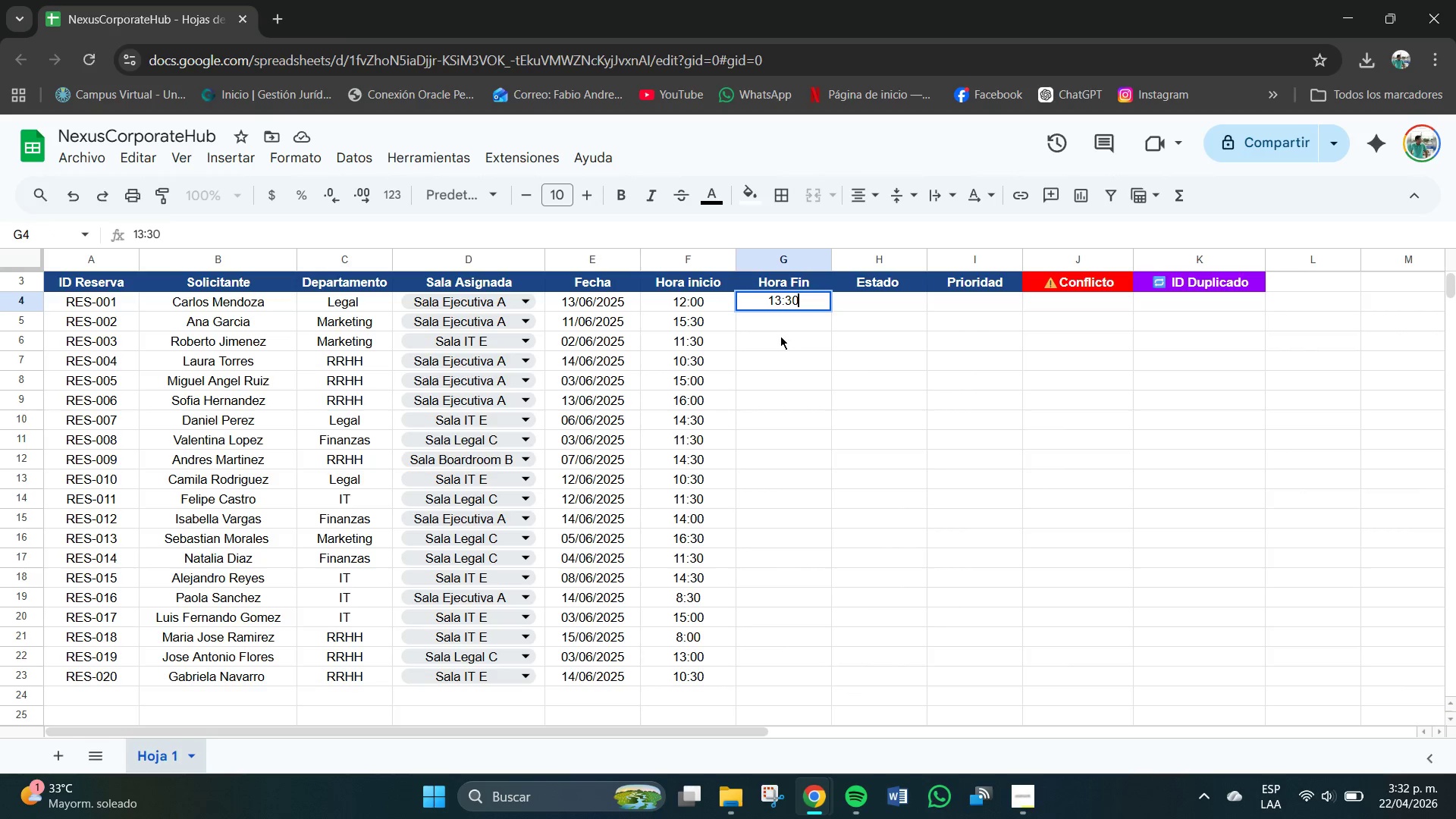 
key(NumpadEnter)
 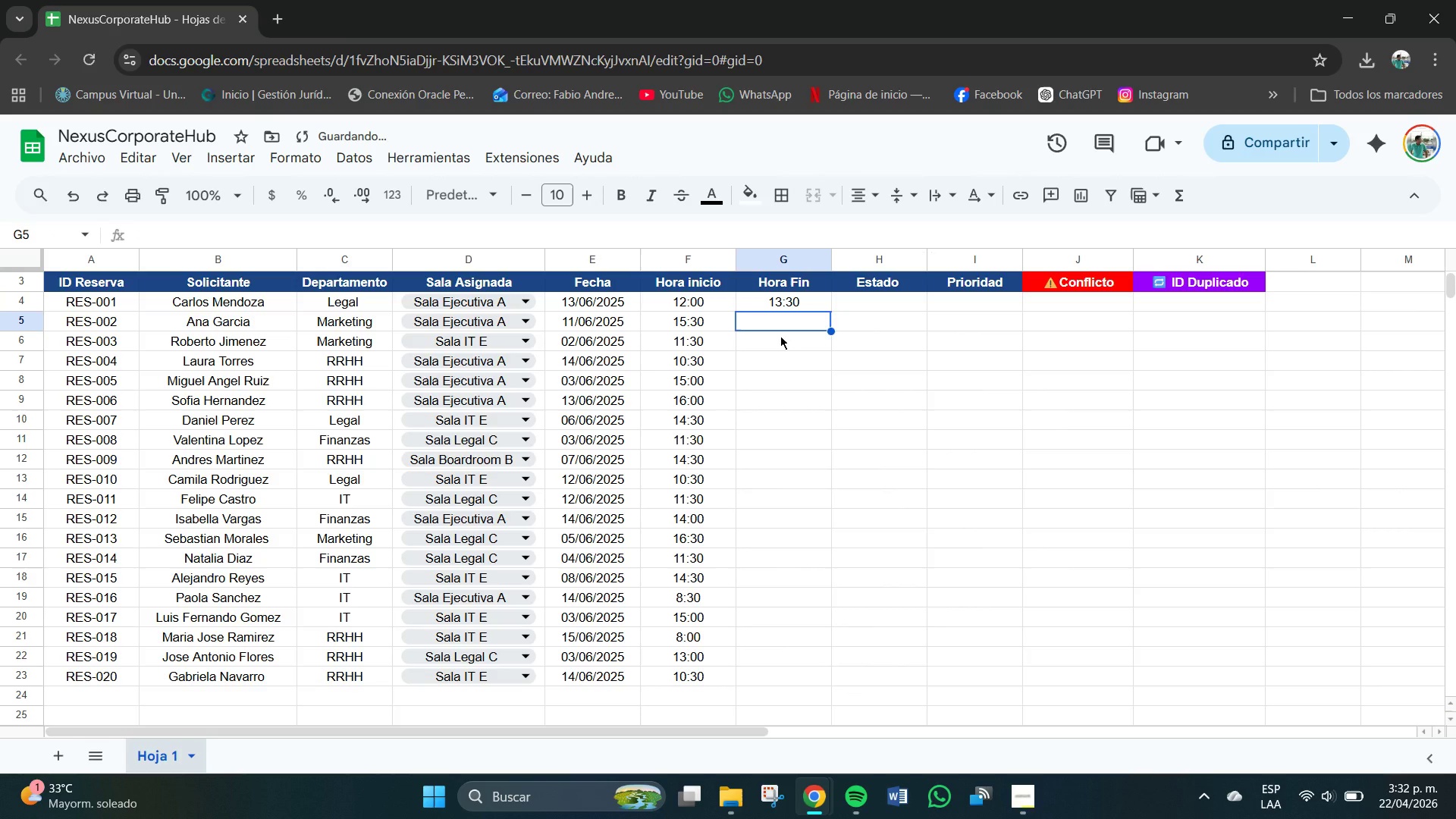 
key(Numpad1)
 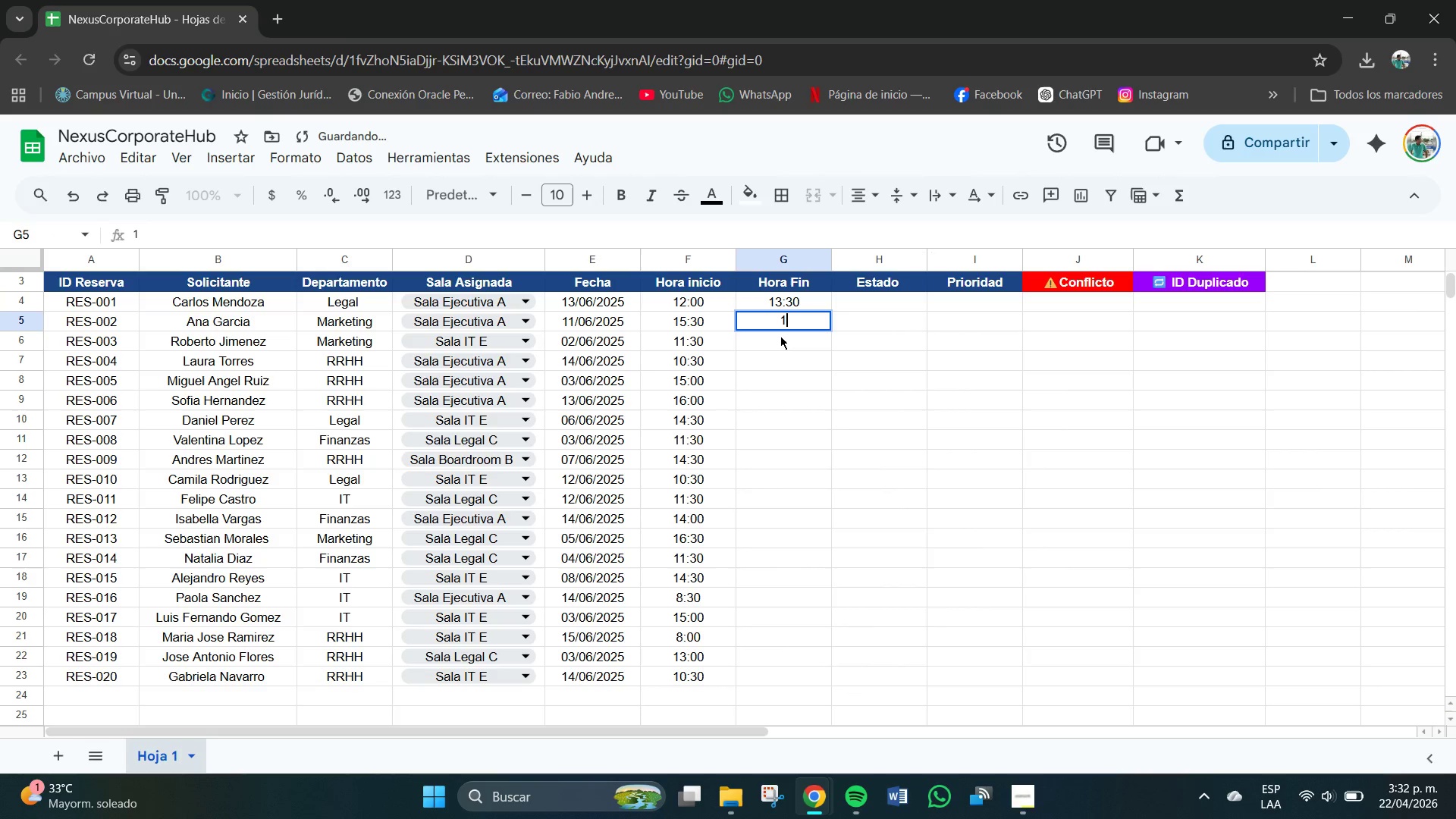 
key(Numpad6)
 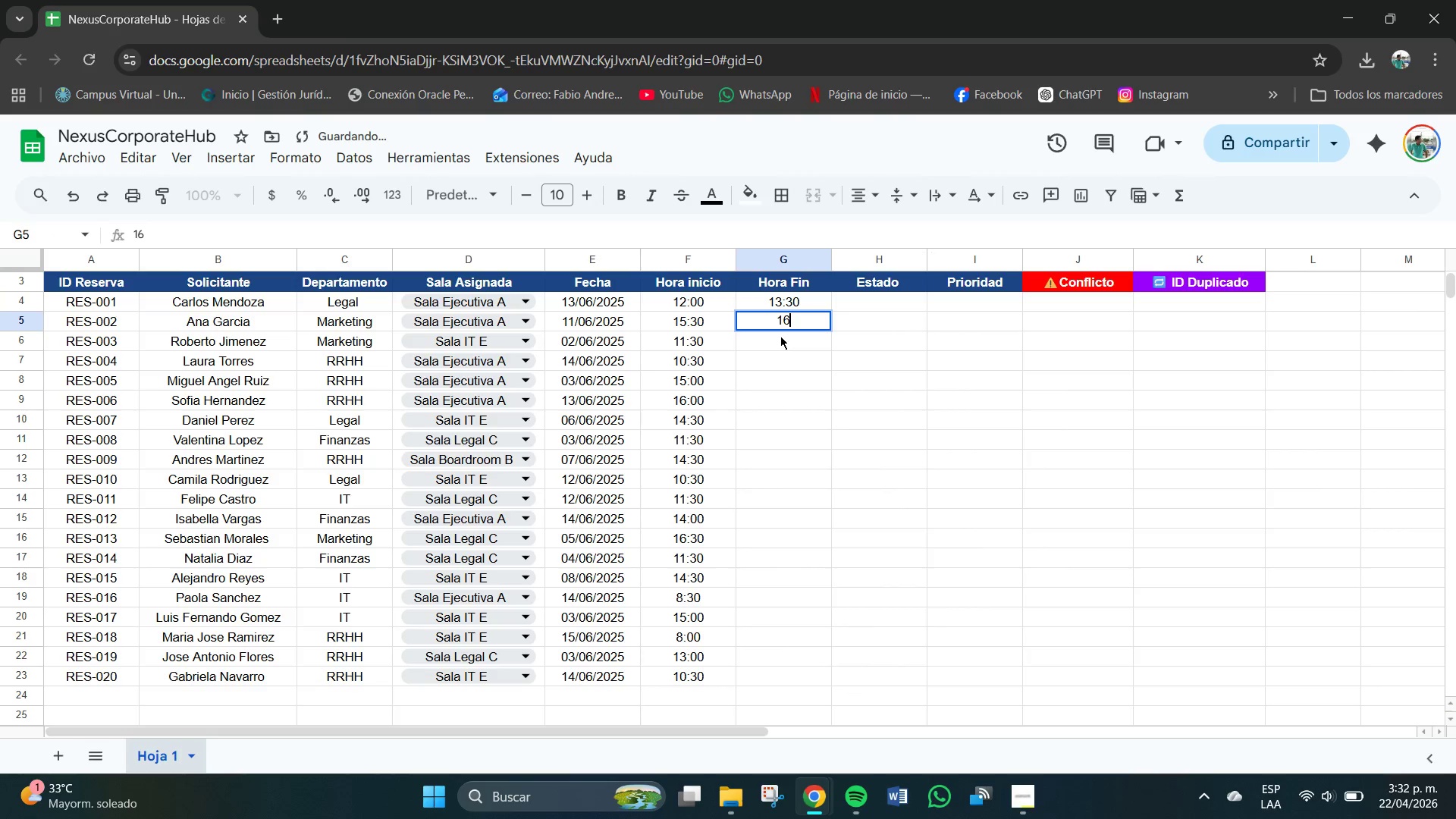 
key(Shift+Period)
 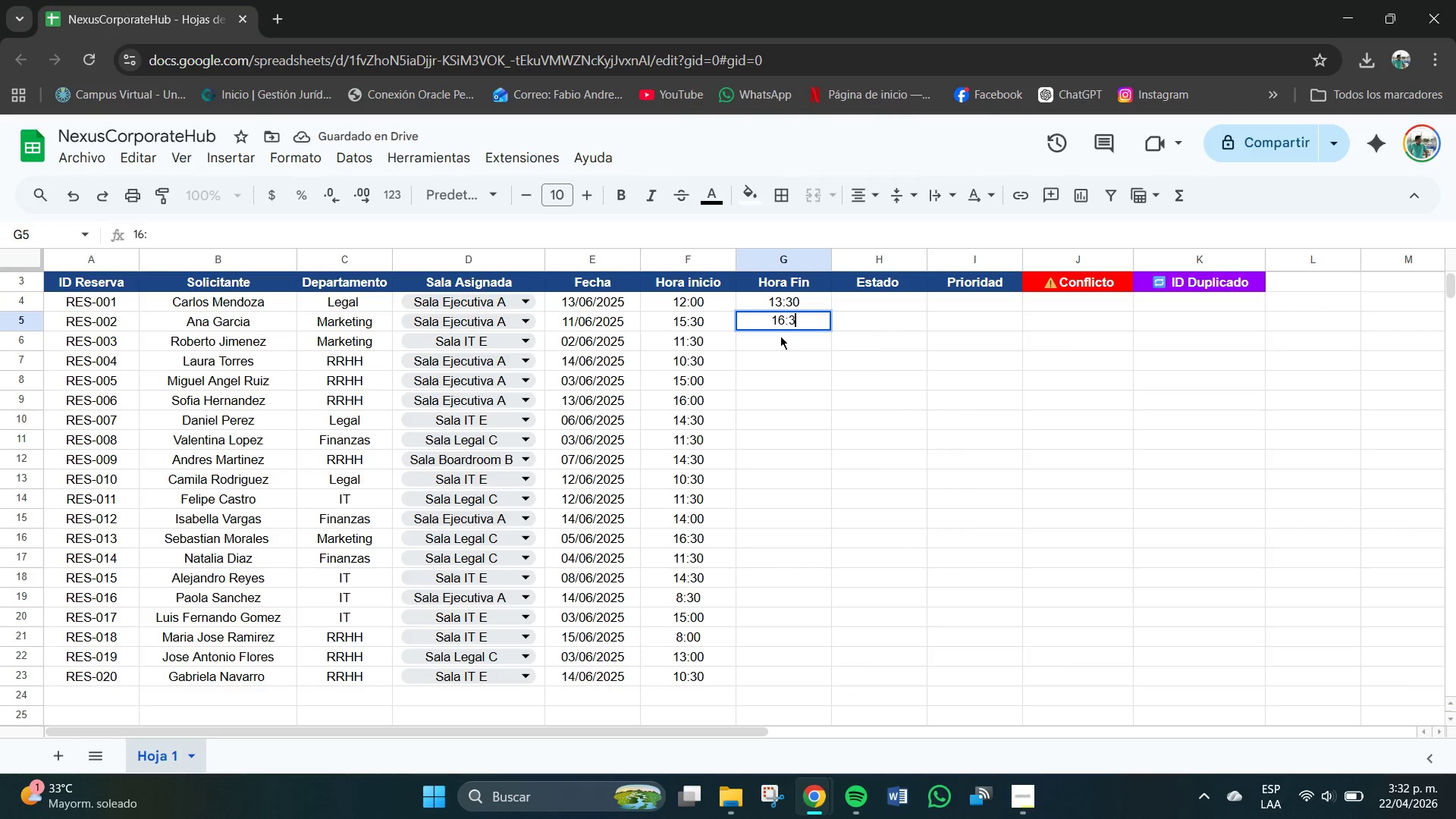 
key(Numpad3)
 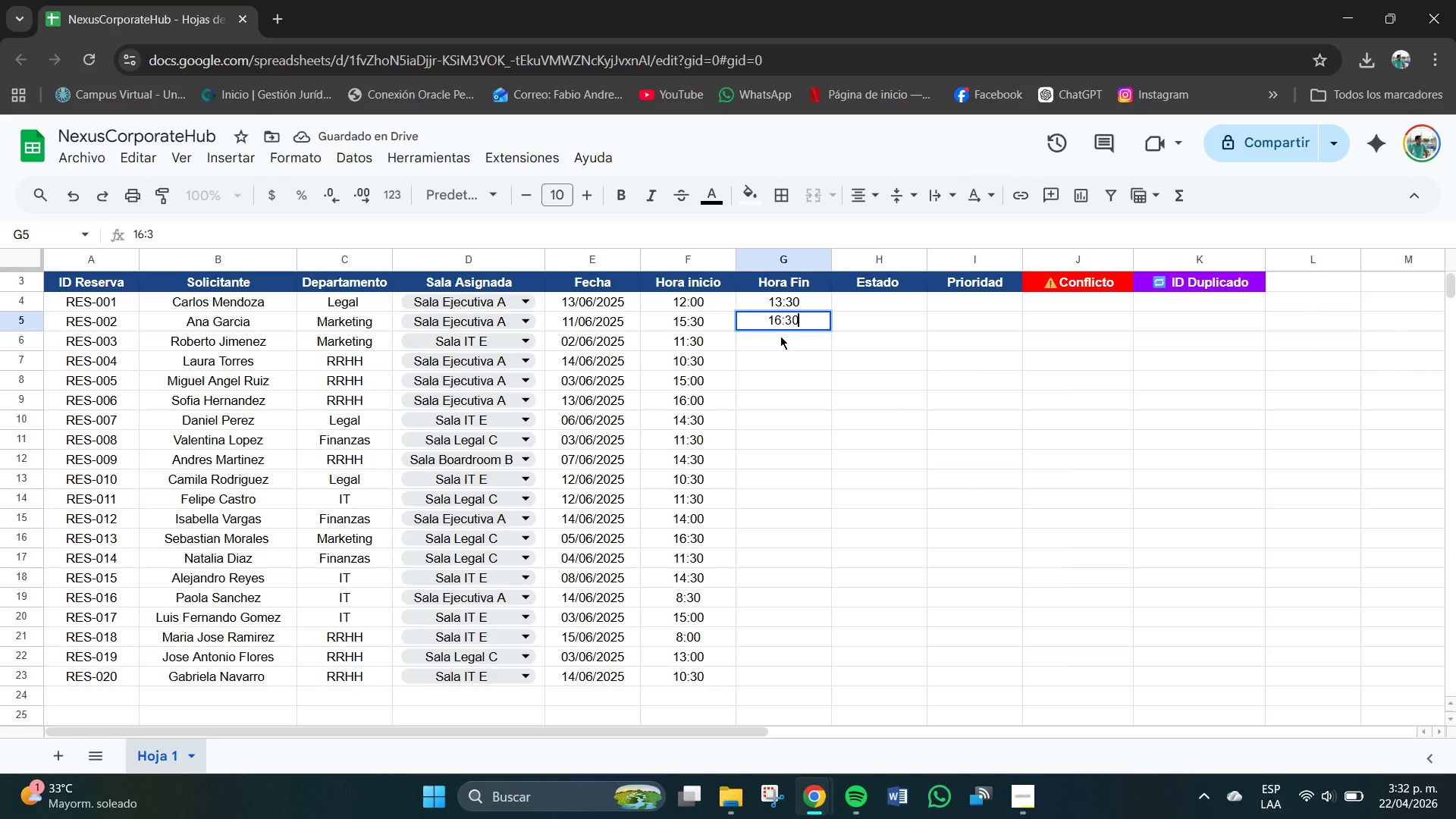 
key(Numpad0)
 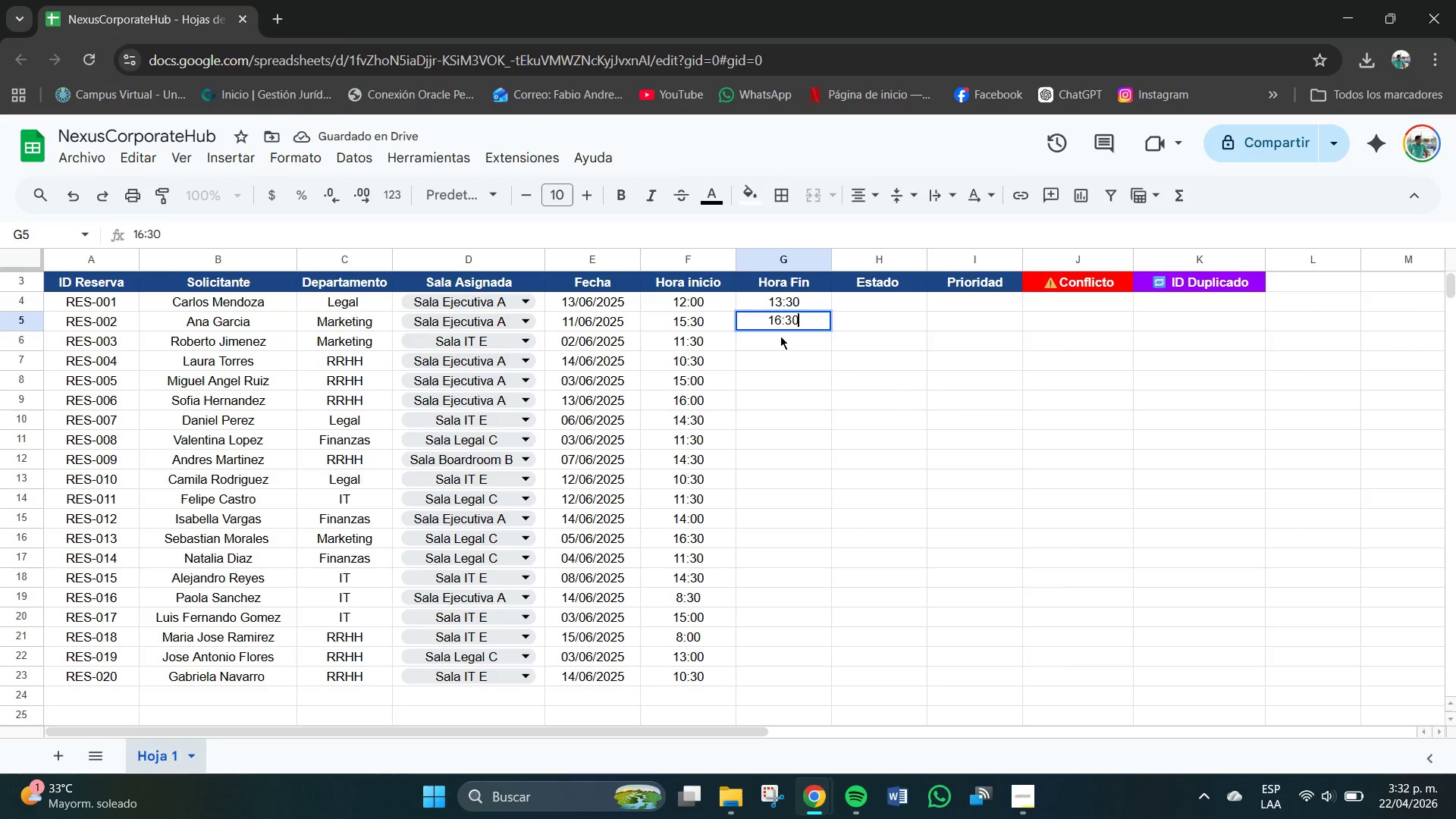 
hold_key(key=NumpadEnter, duration=3.94)
 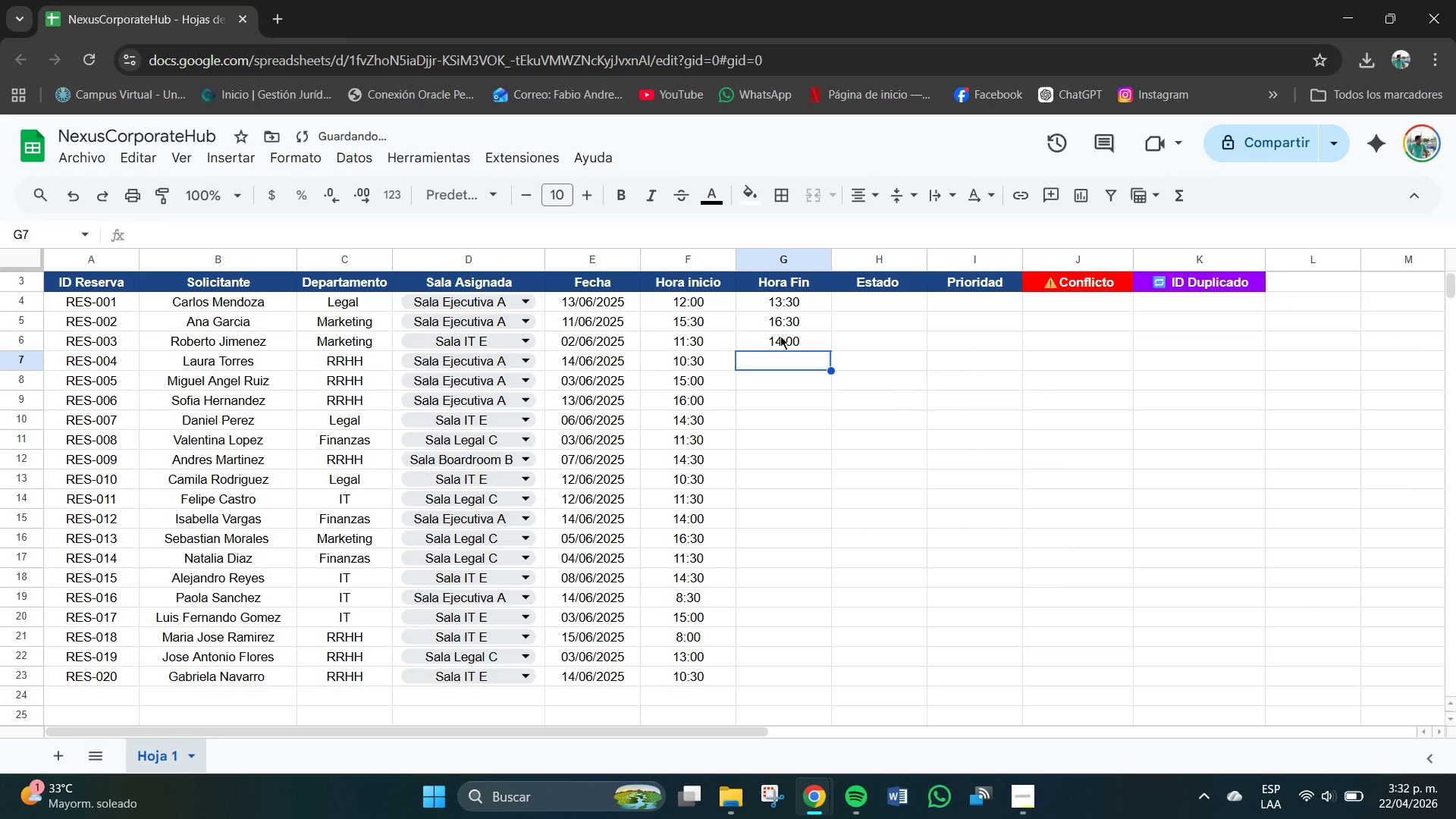 
key(Numpad1)
 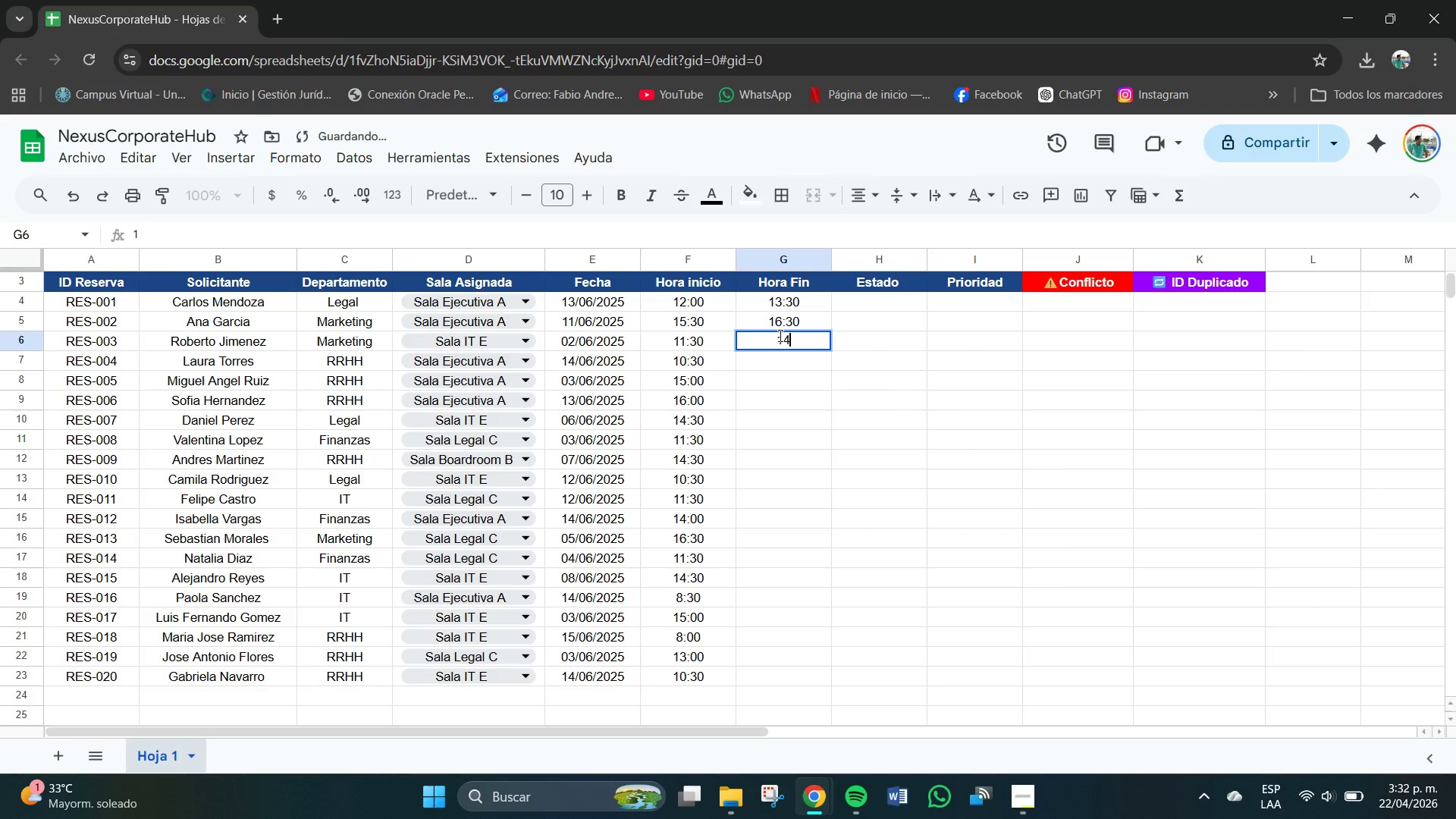 
key(Numpad4)
 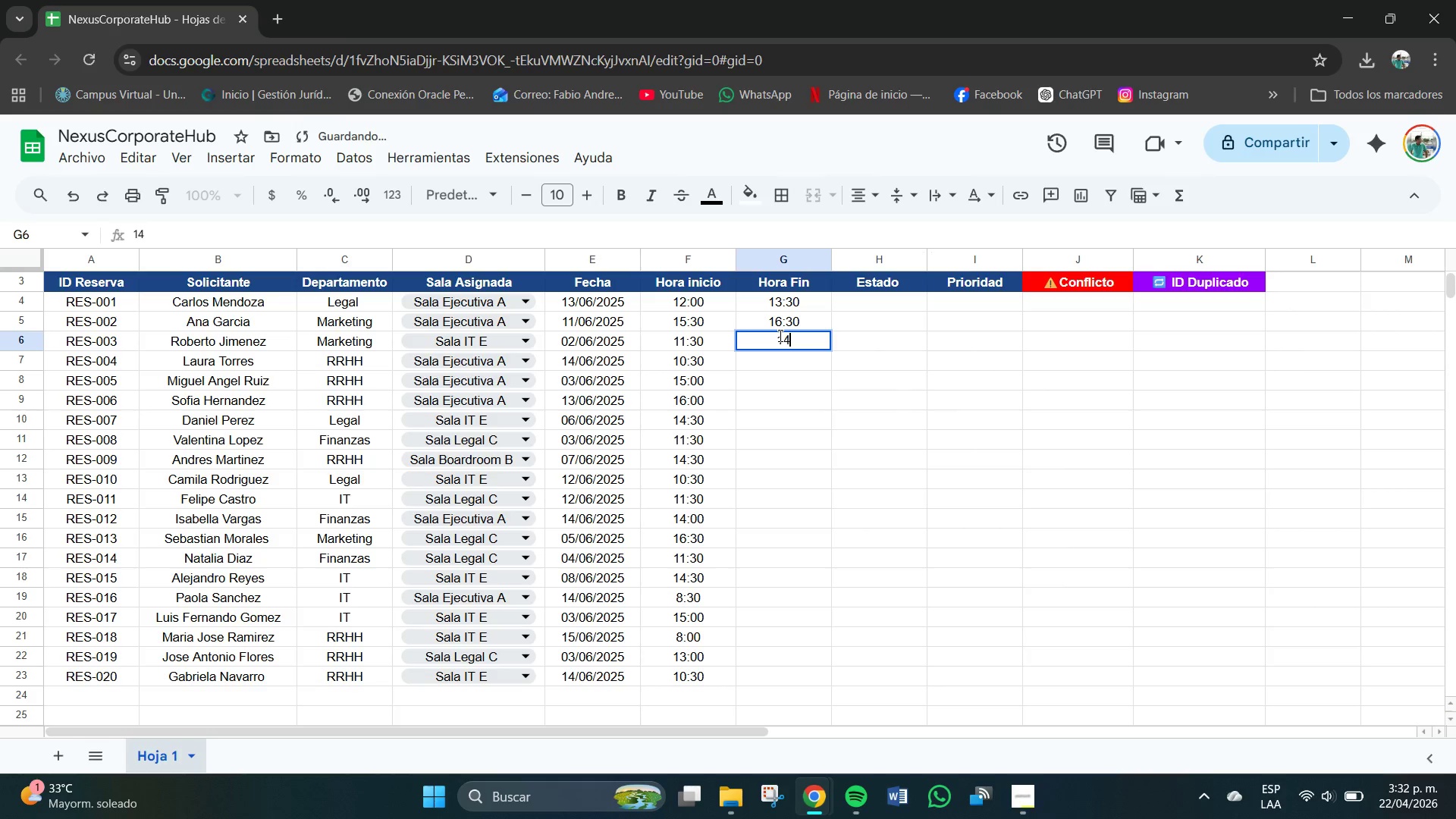 
key(Shift+Period)
 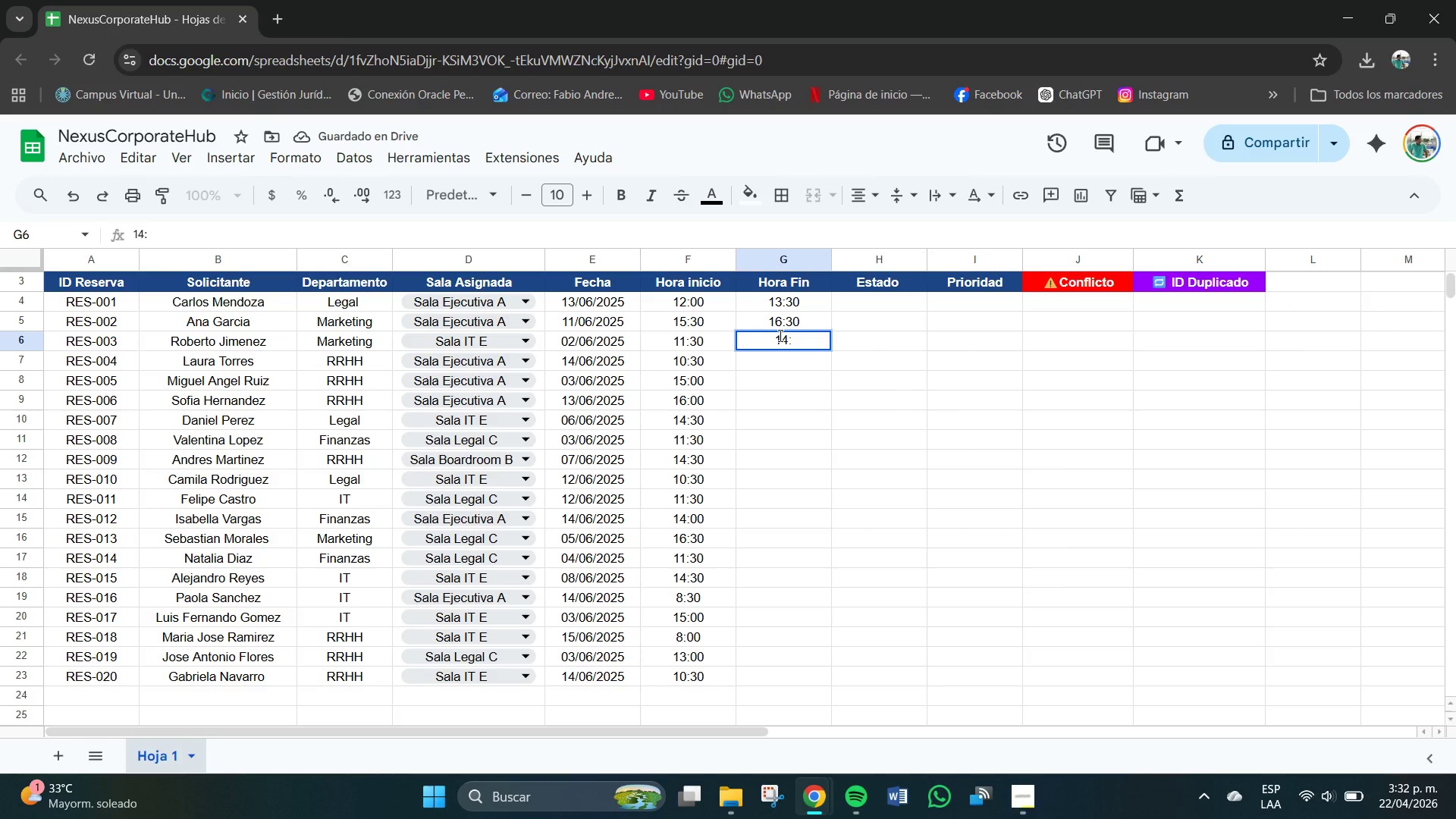 
key(Numpad0)
 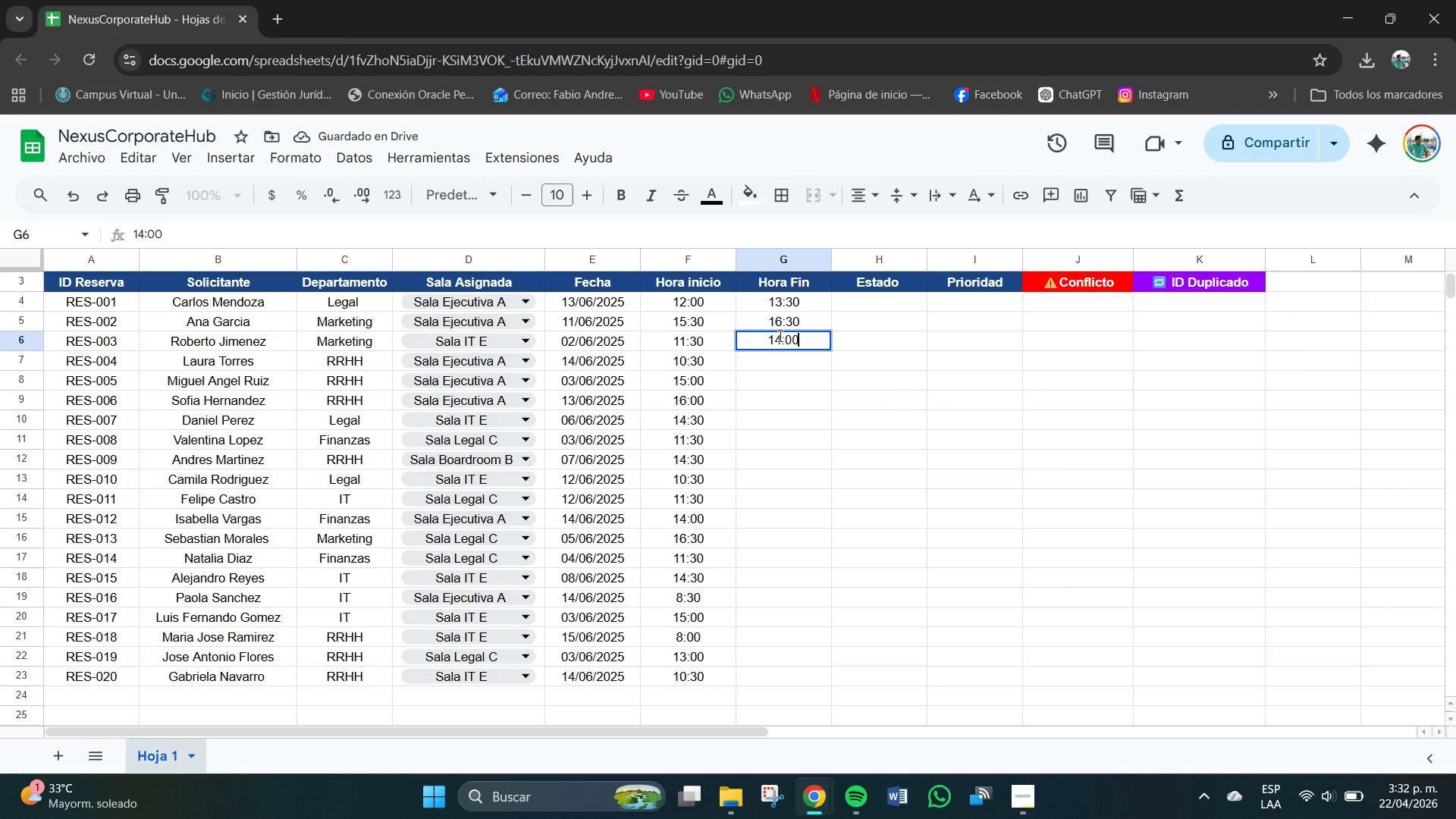 
key(Numpad0)
 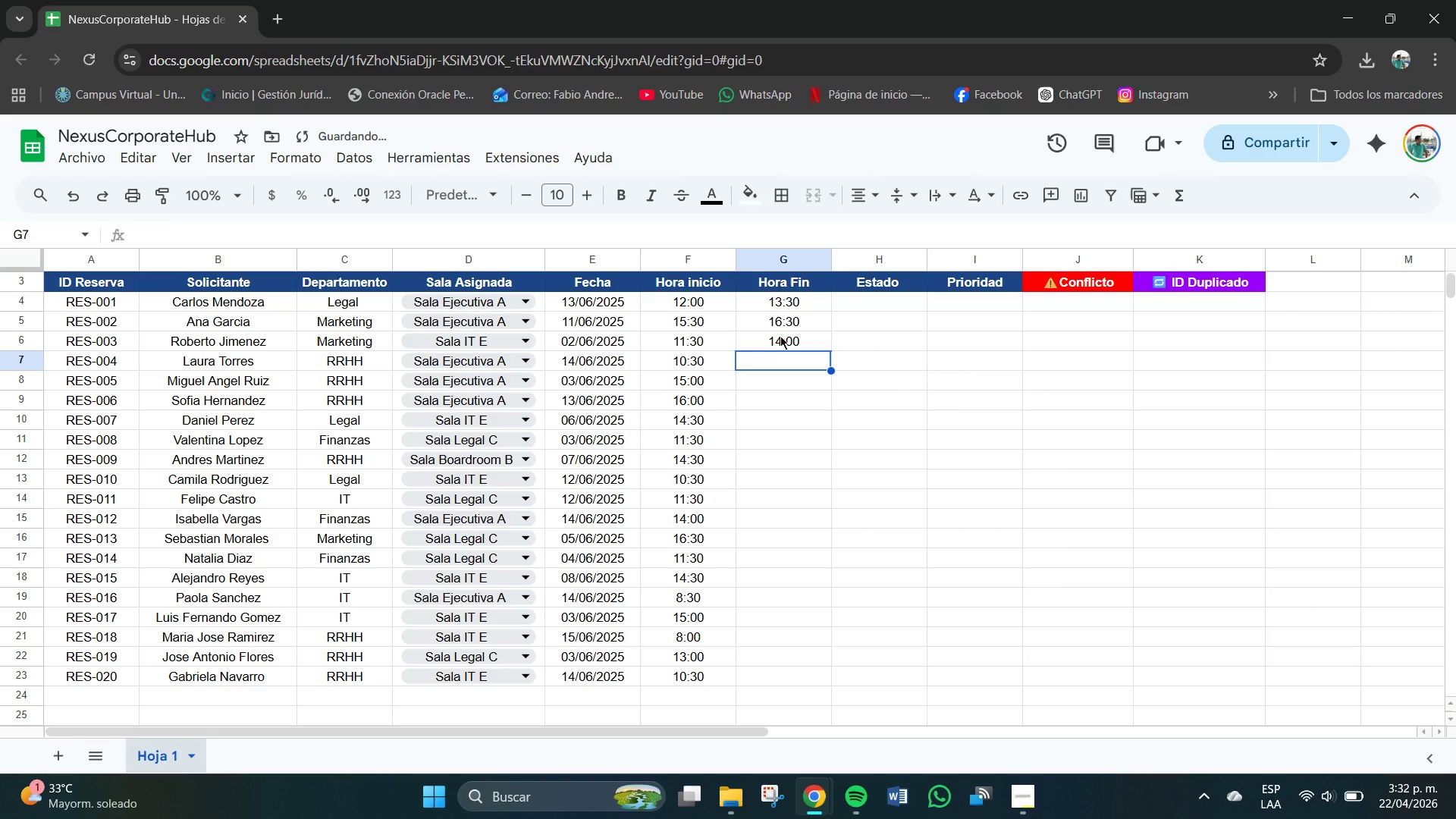 
key(Numpad1)
 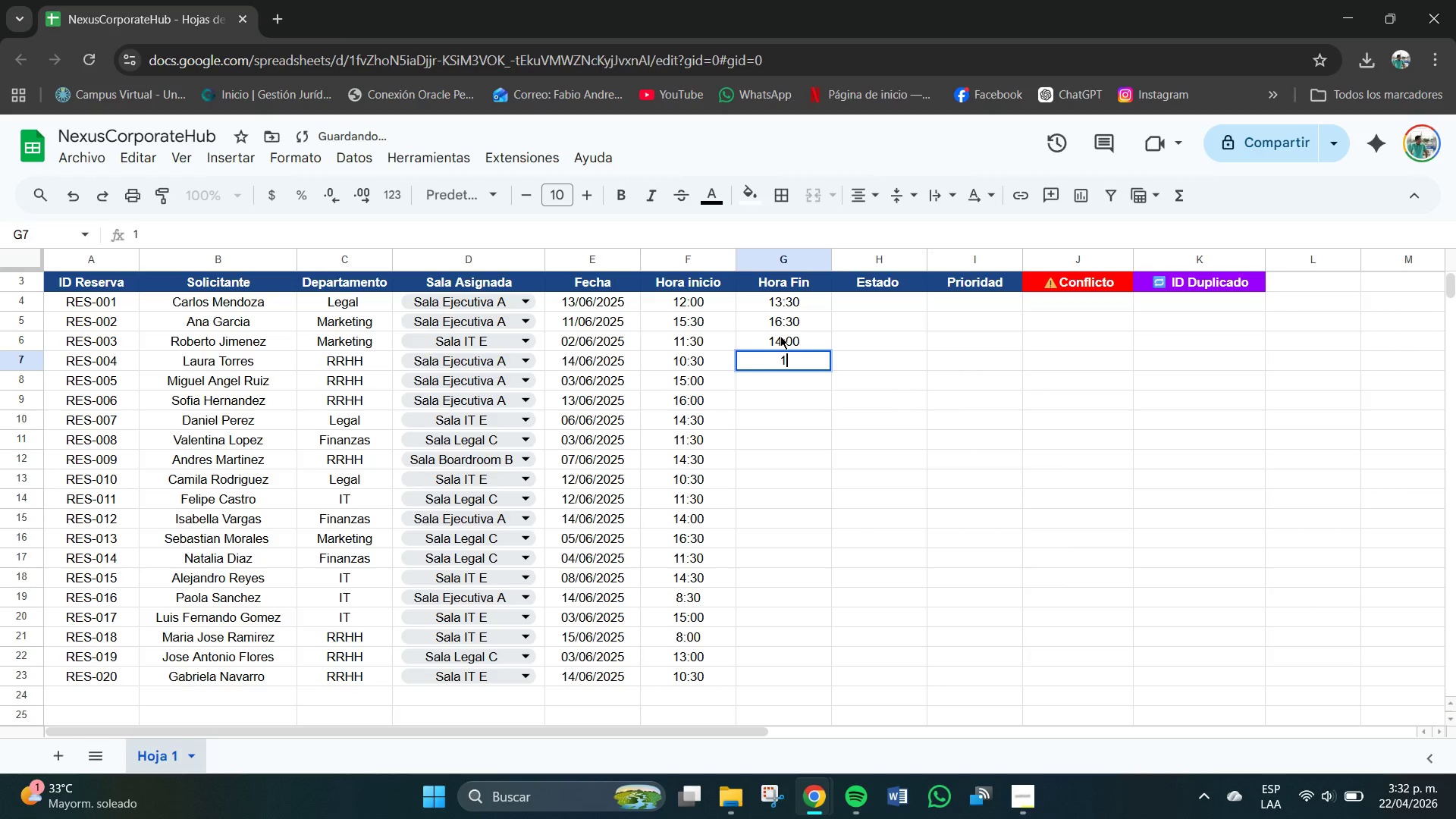 
key(Numpad3)
 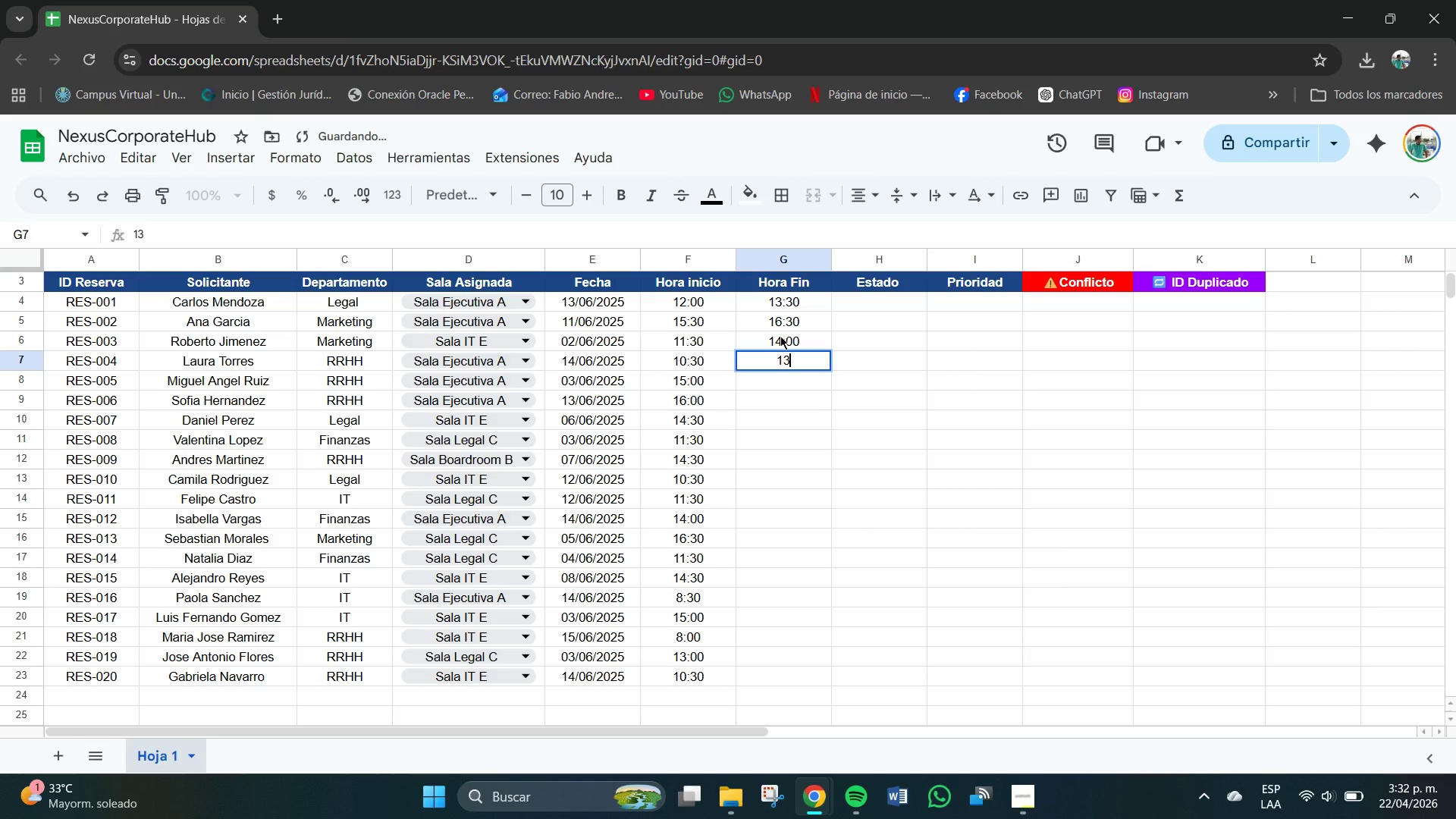 
key(Shift+Period)
 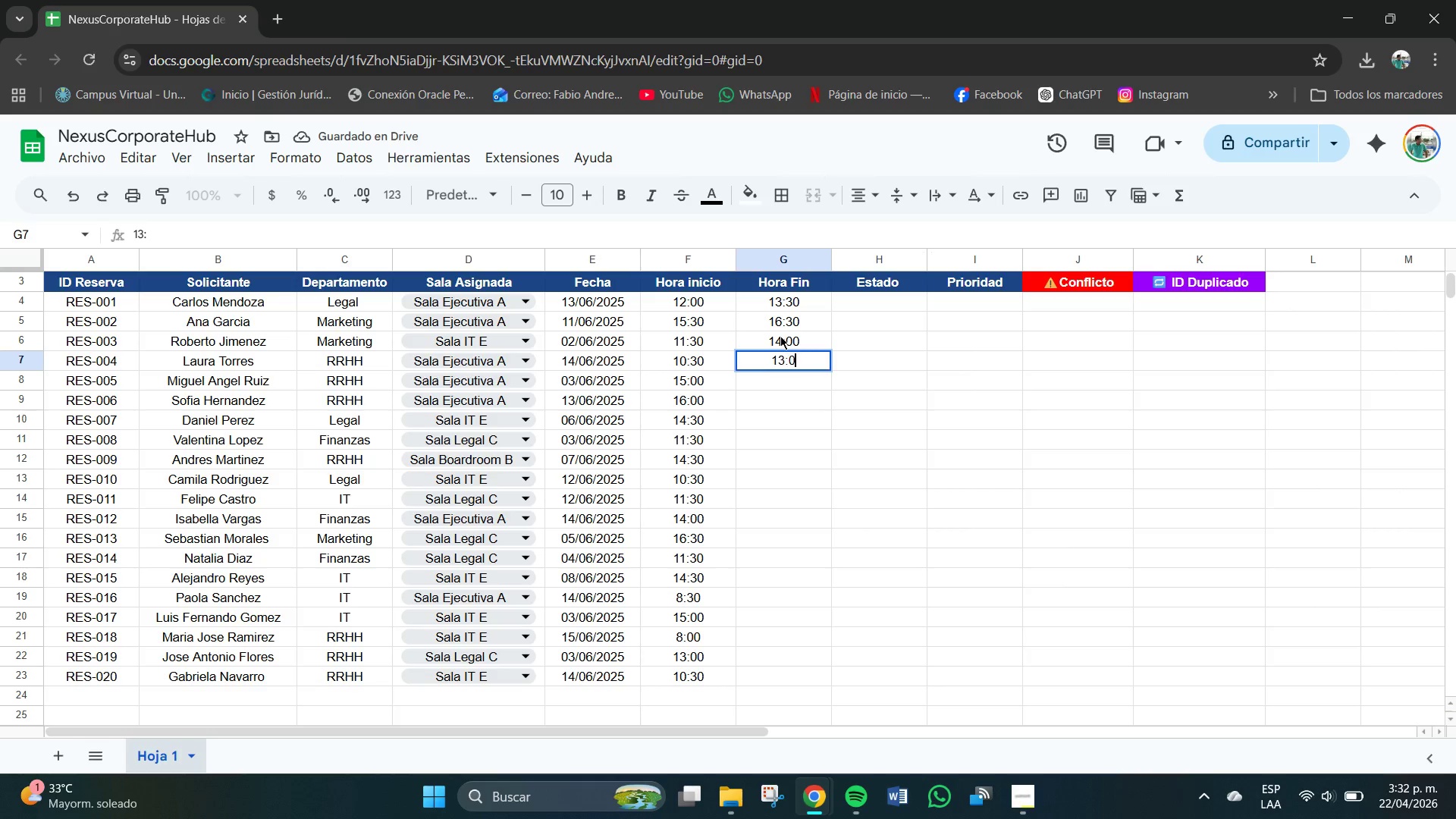 
key(Numpad0)
 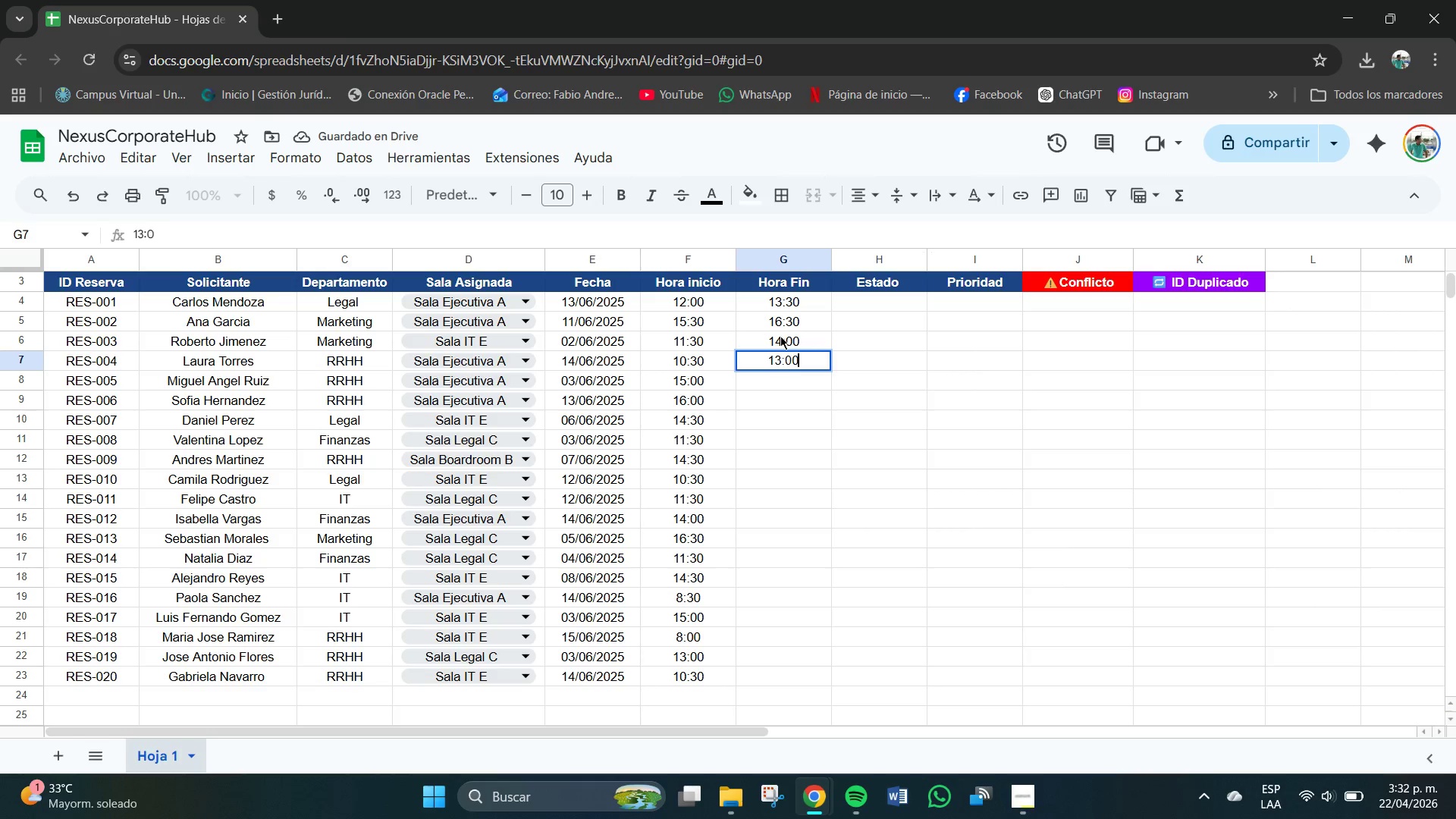 
key(Numpad0)
 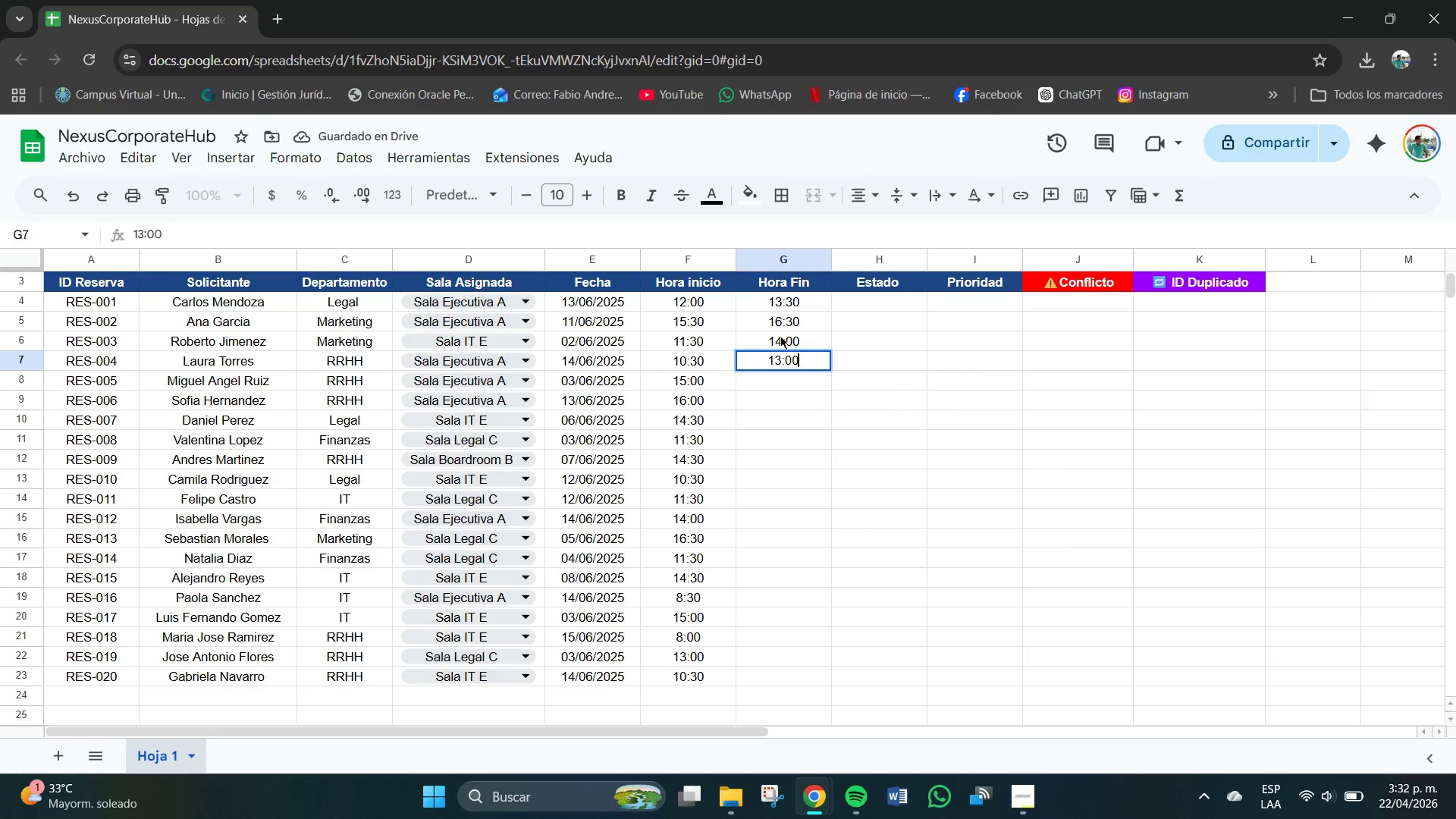 
key(NumpadEnter)
 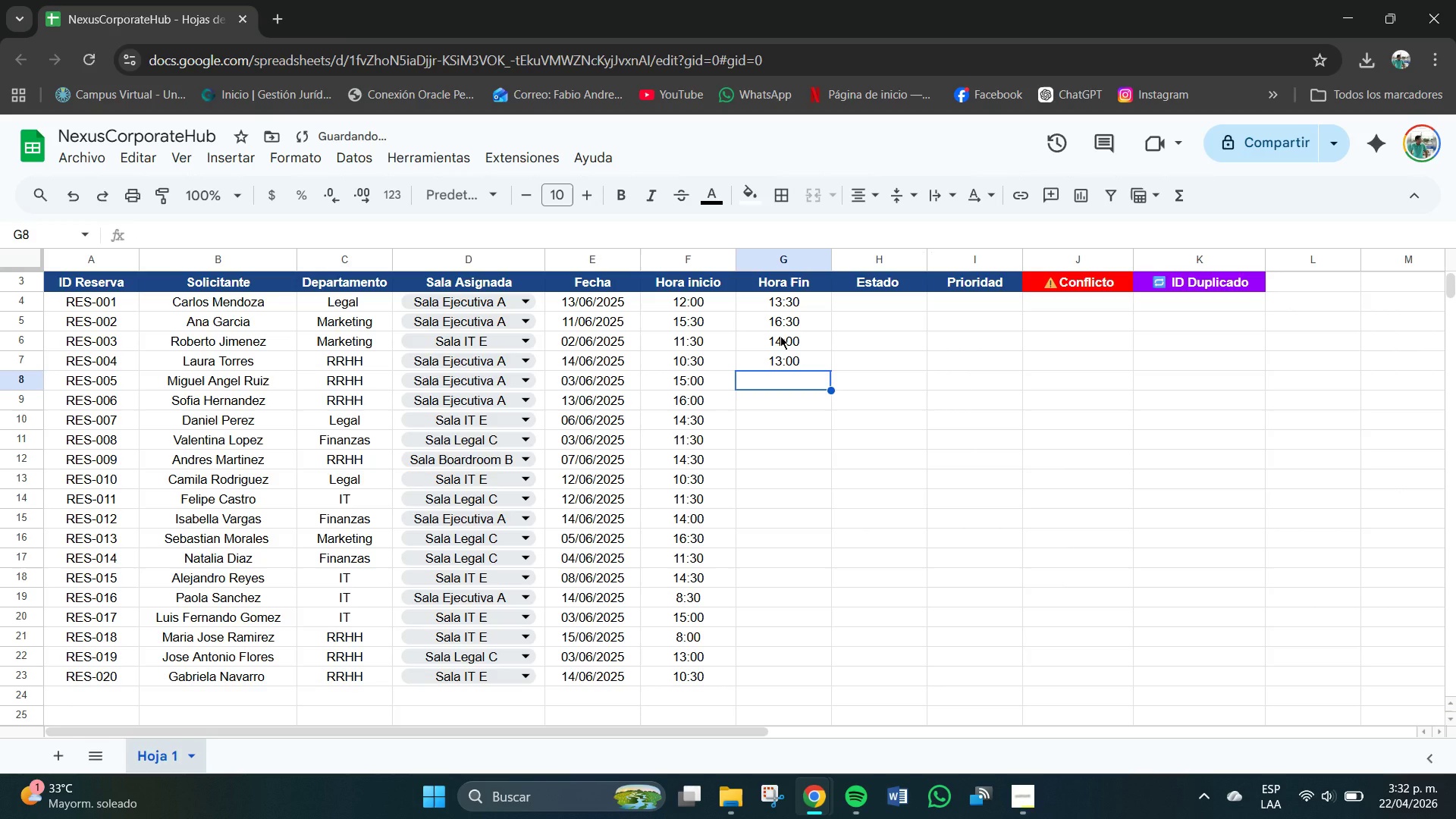 
key(Numpad1)
 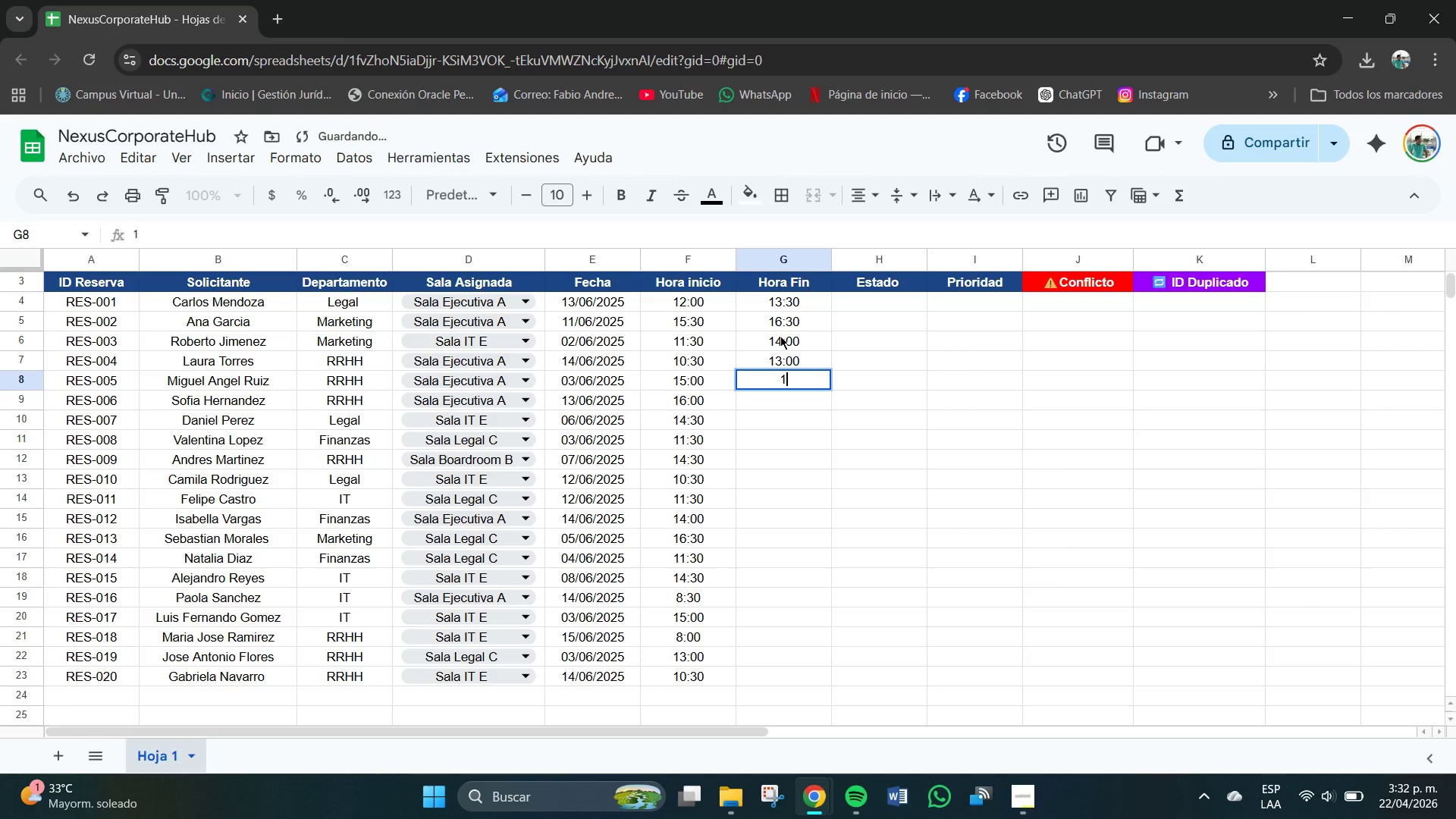 
key(Numpad6)
 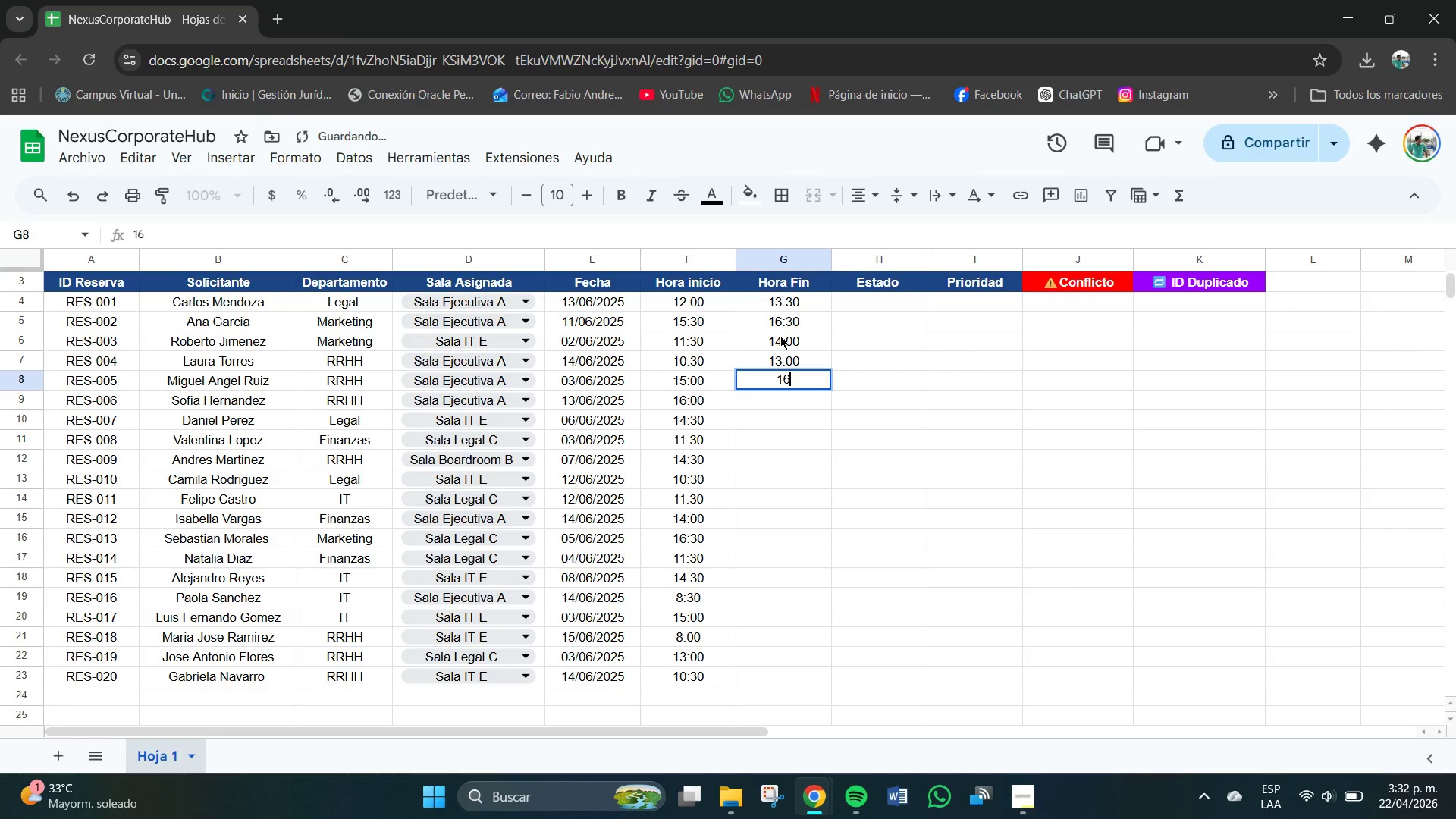 
key(Shift+Period)
 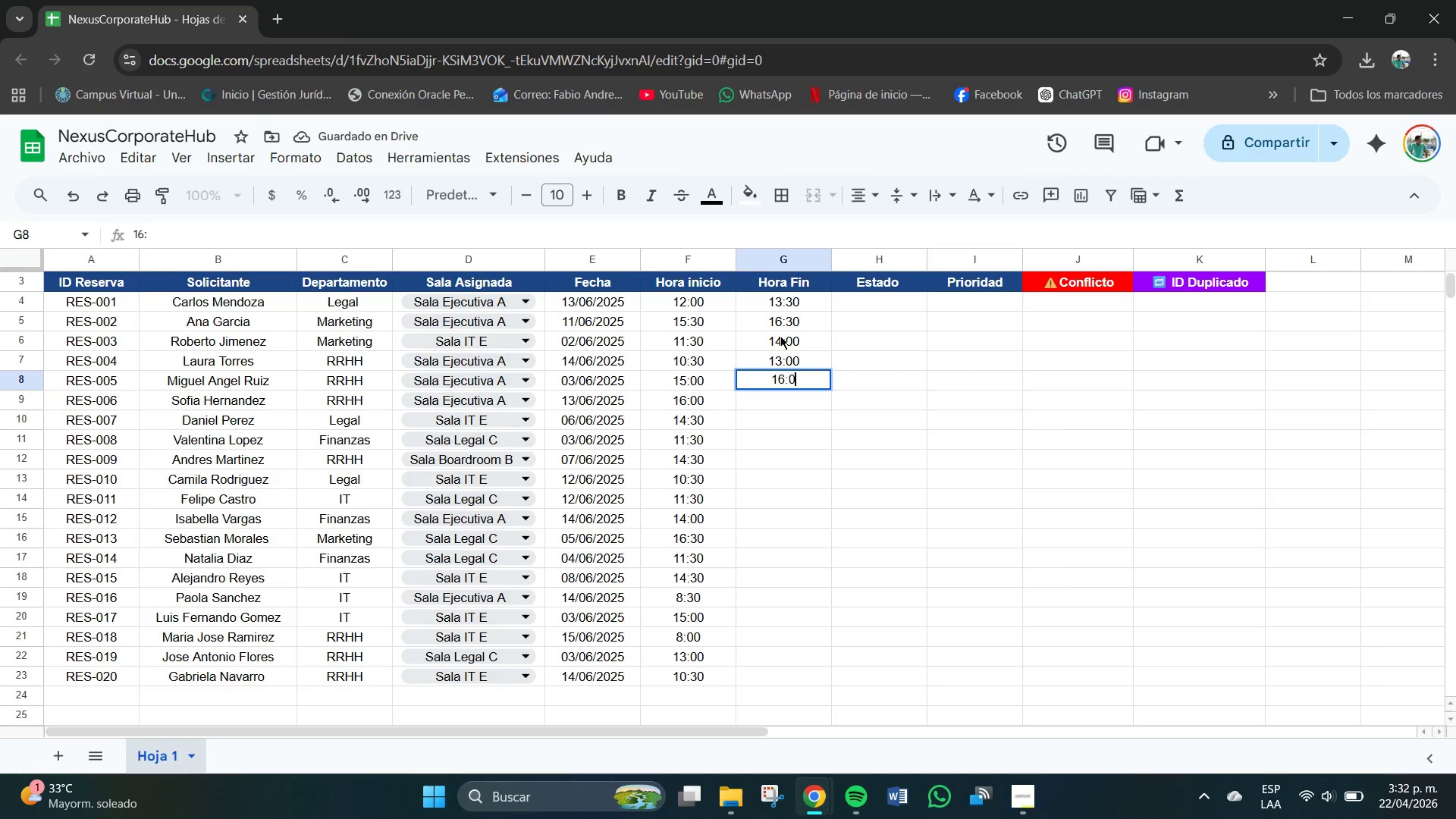 
key(Numpad0)
 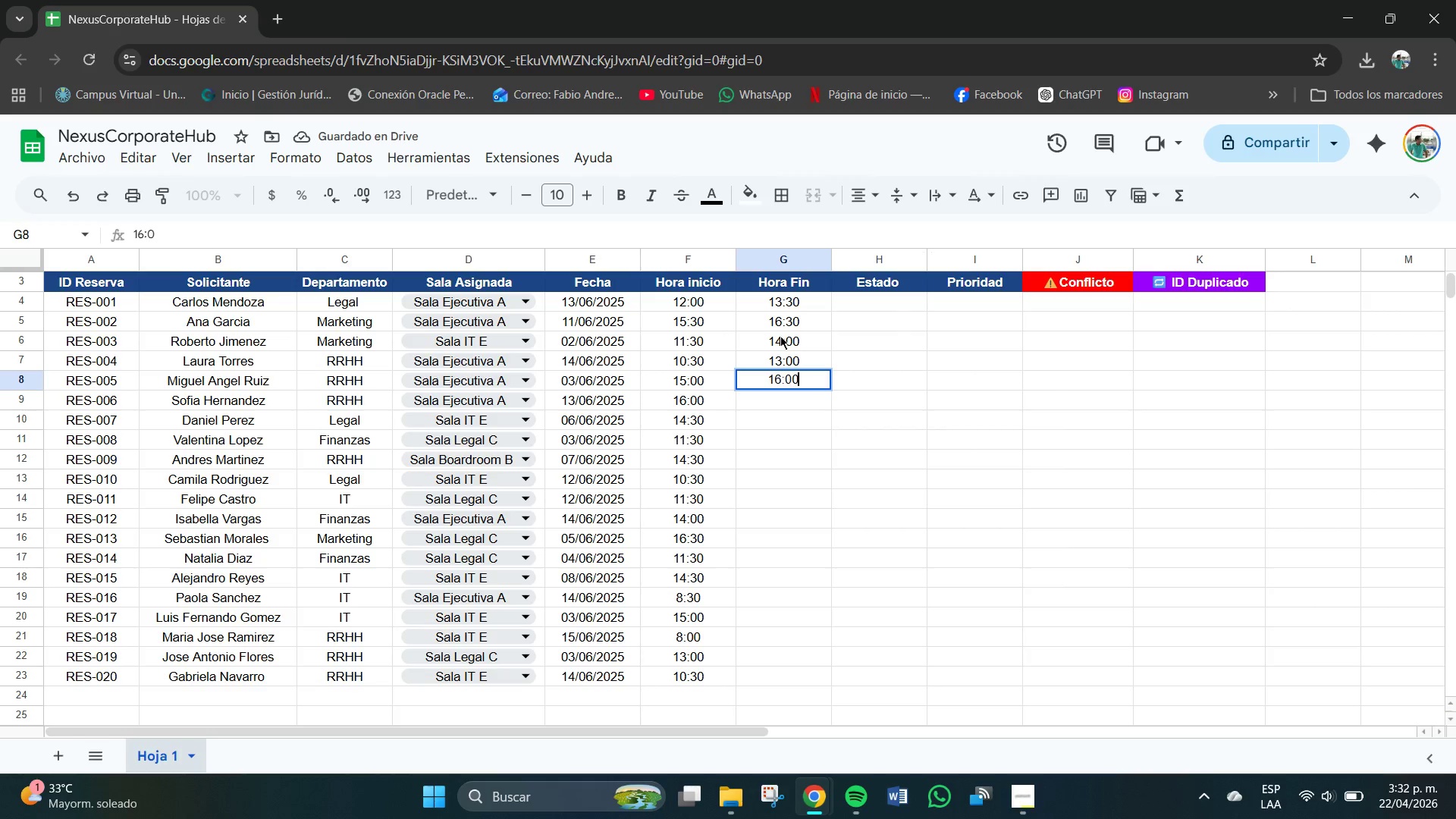 
key(Numpad0)
 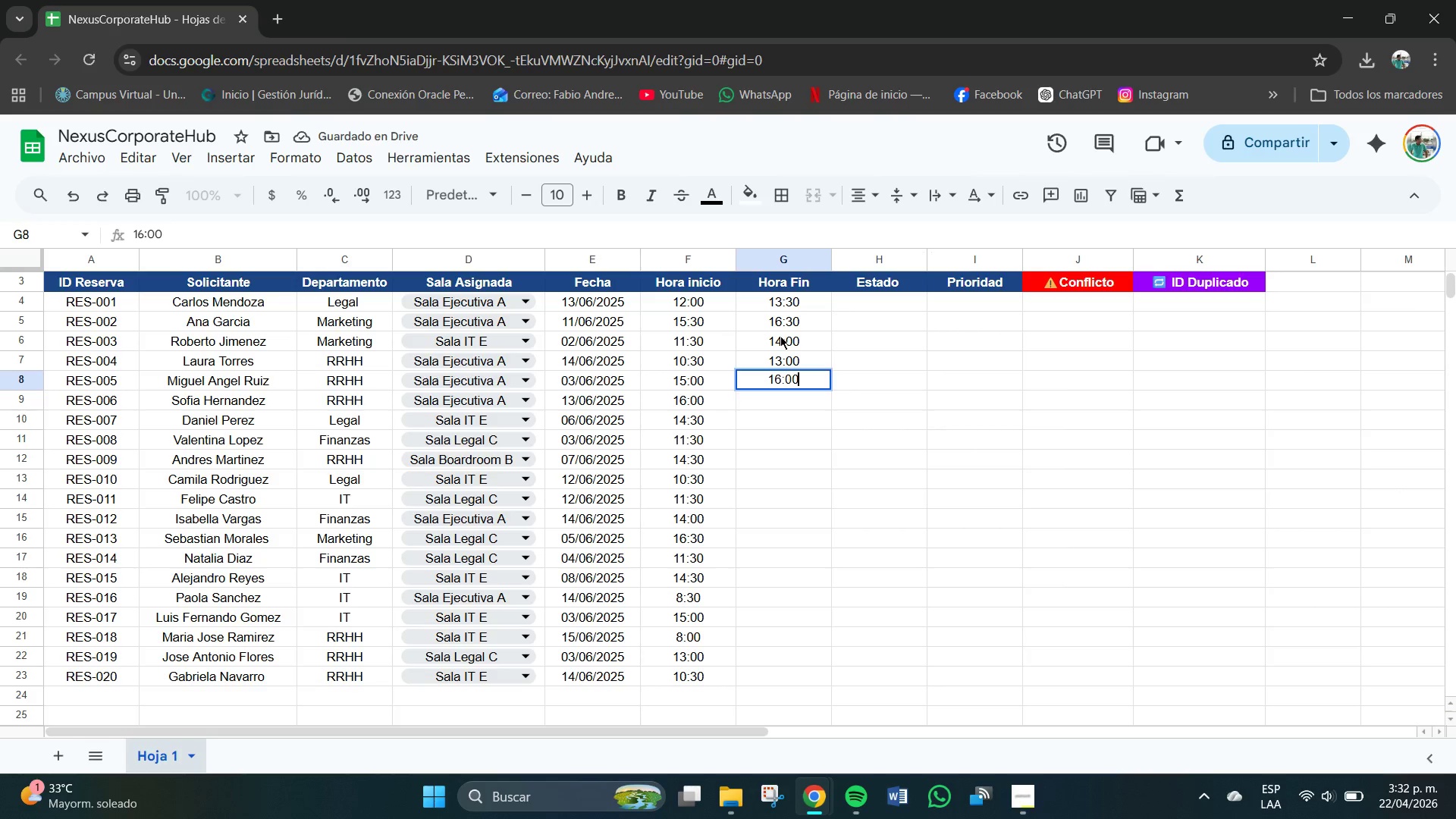 
key(NumpadEnter)
 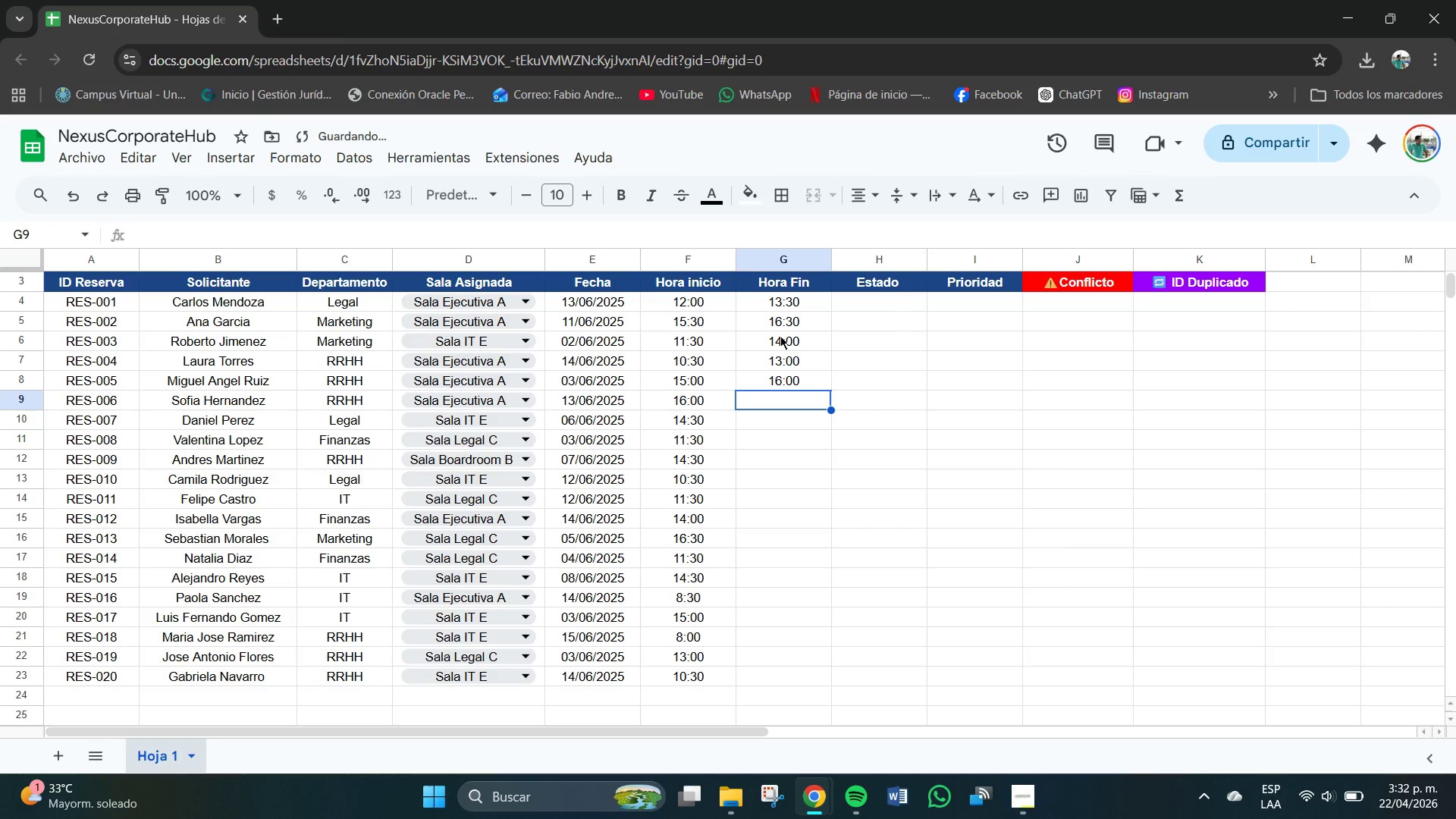 
key(Numpad1)
 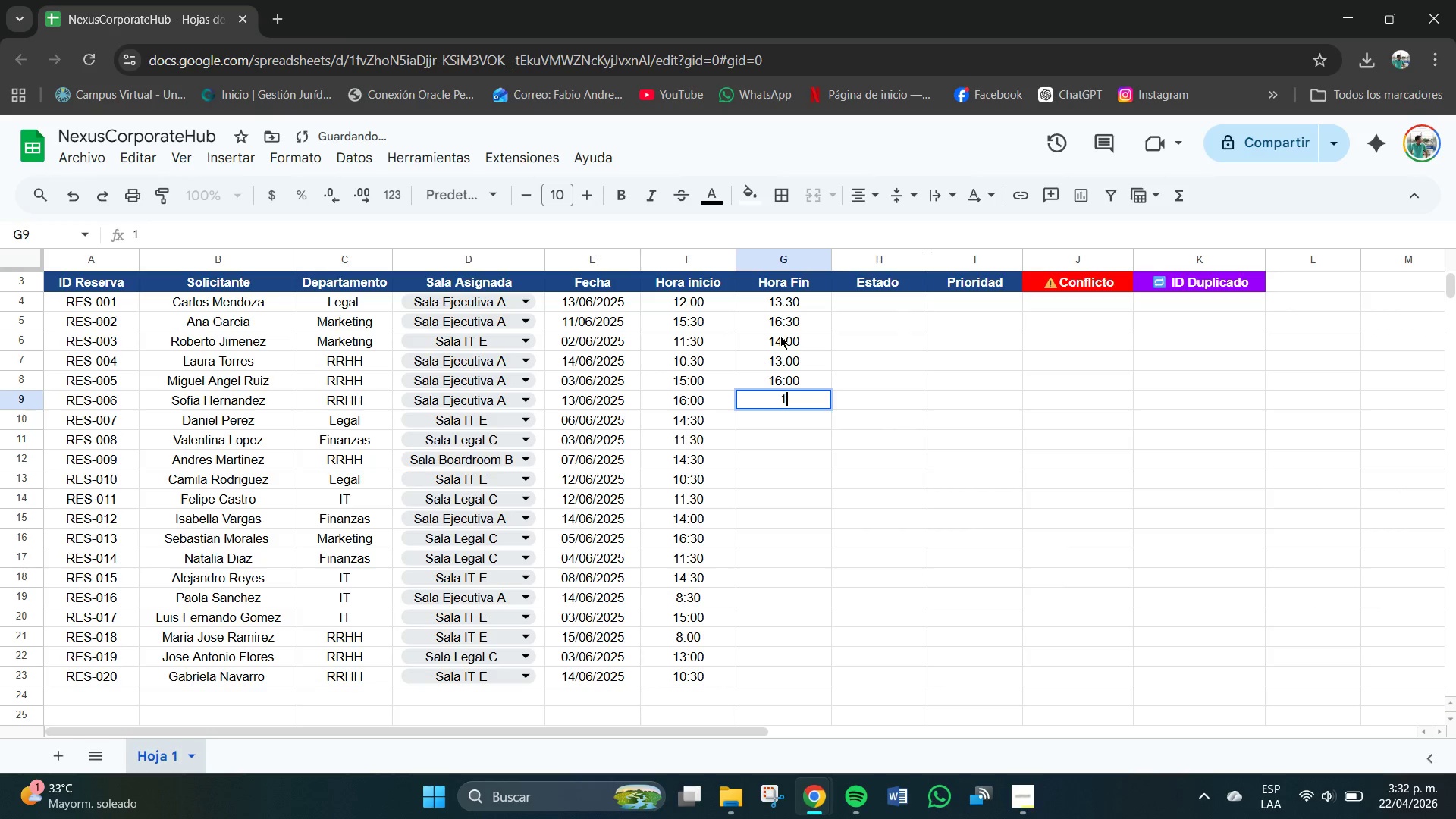 
key(Numpad9)
 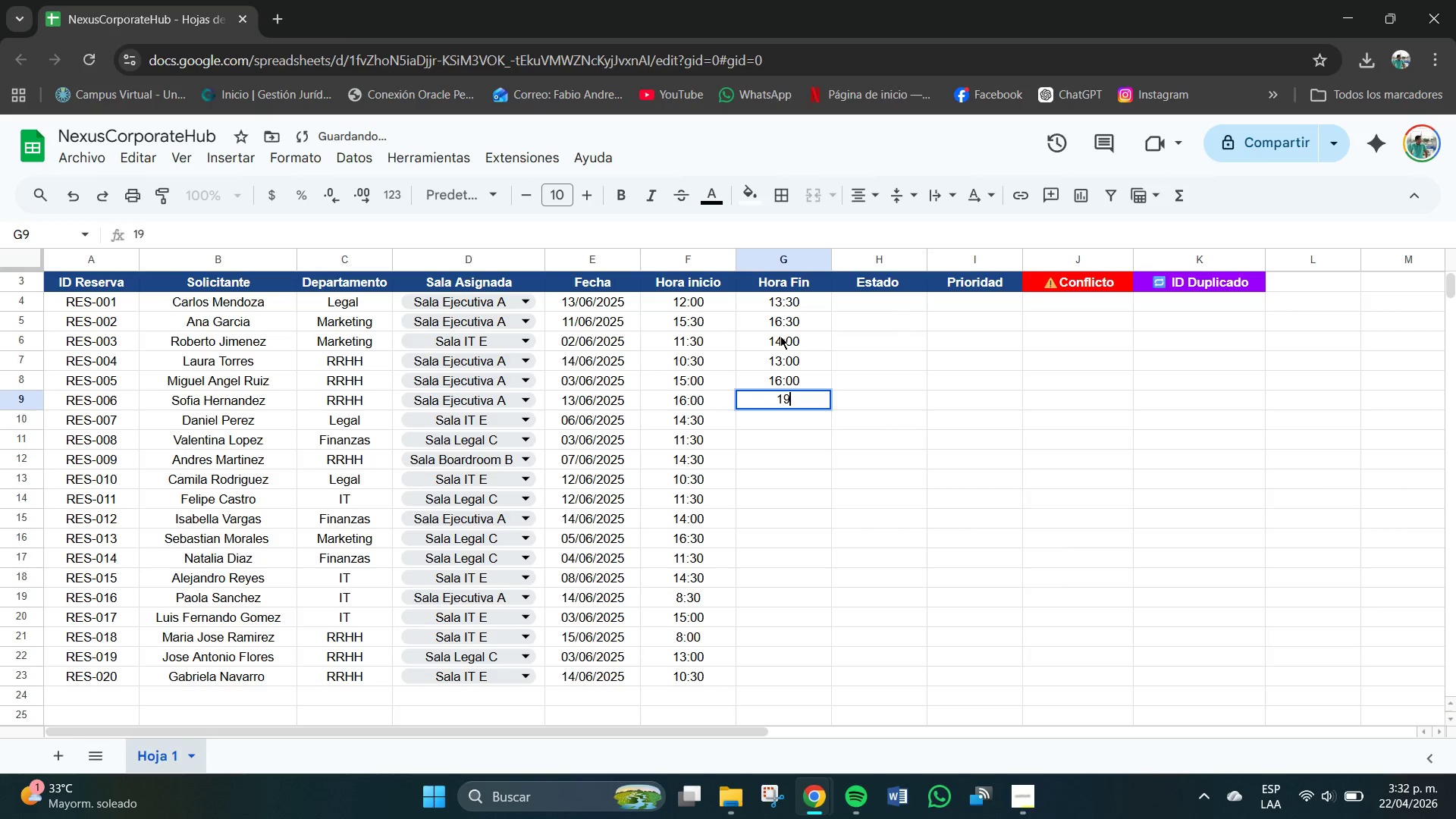 
key(Shift+ShiftRight)
 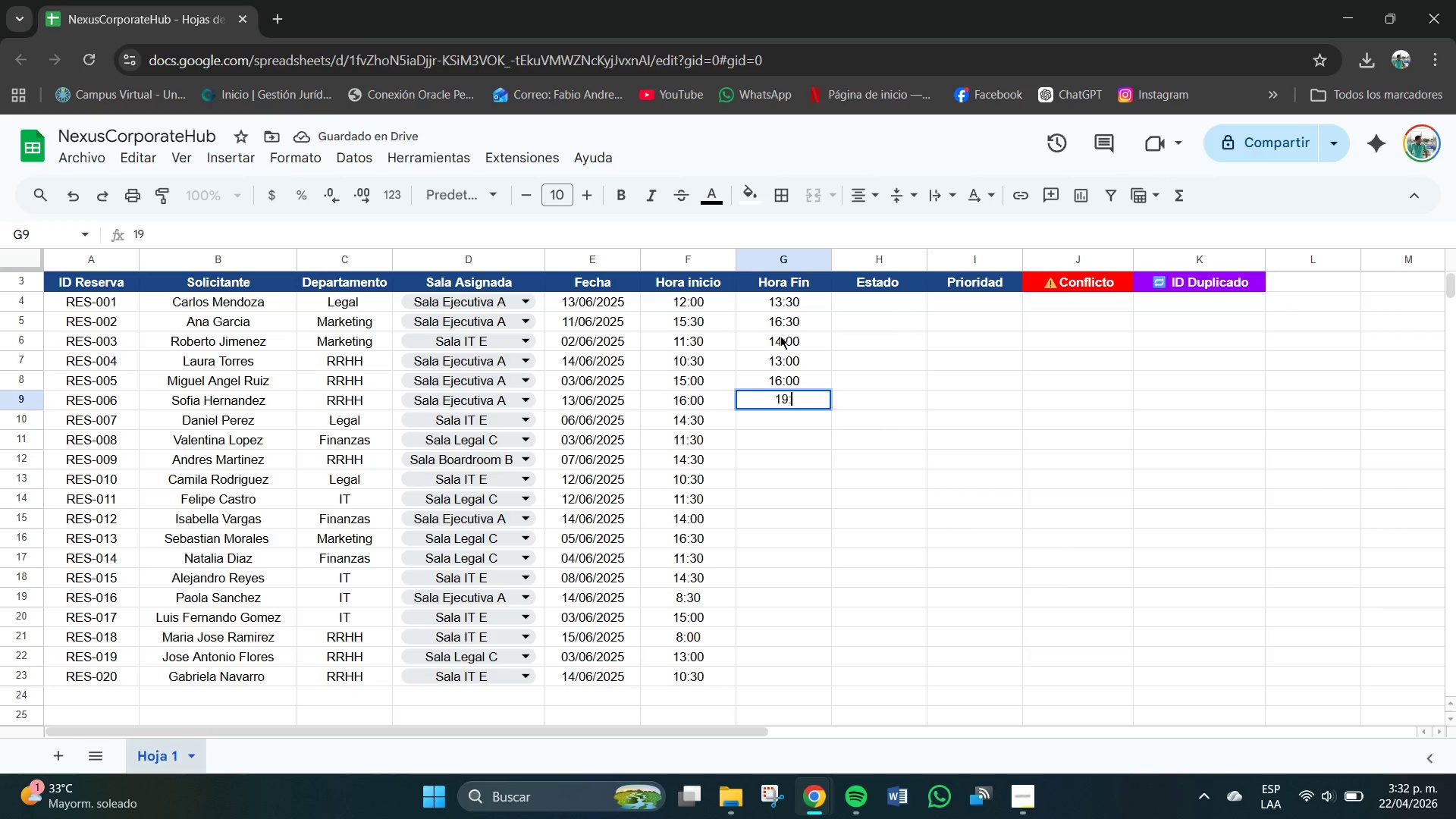 
key(Shift+Period)
 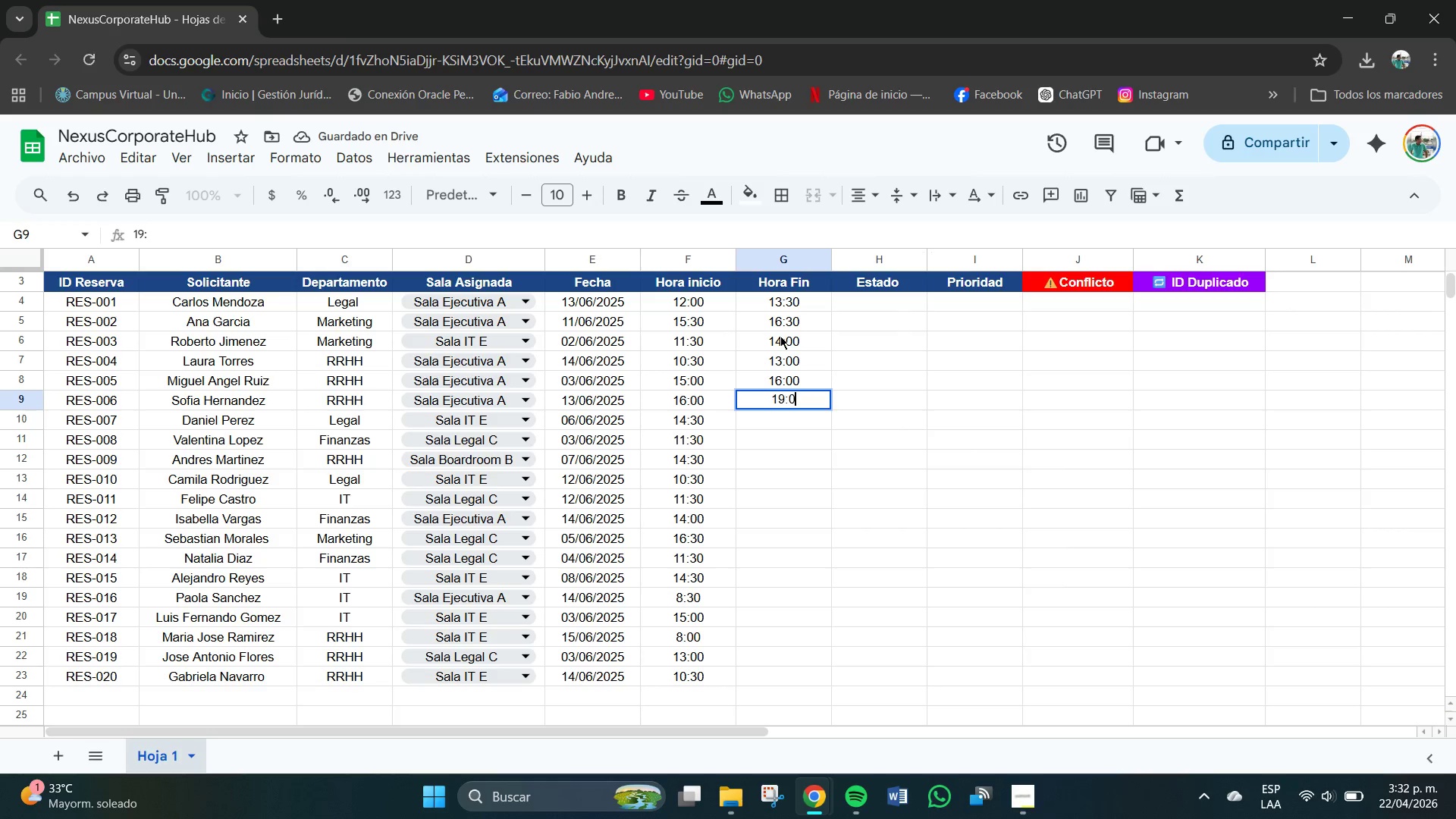 
key(Numpad0)
 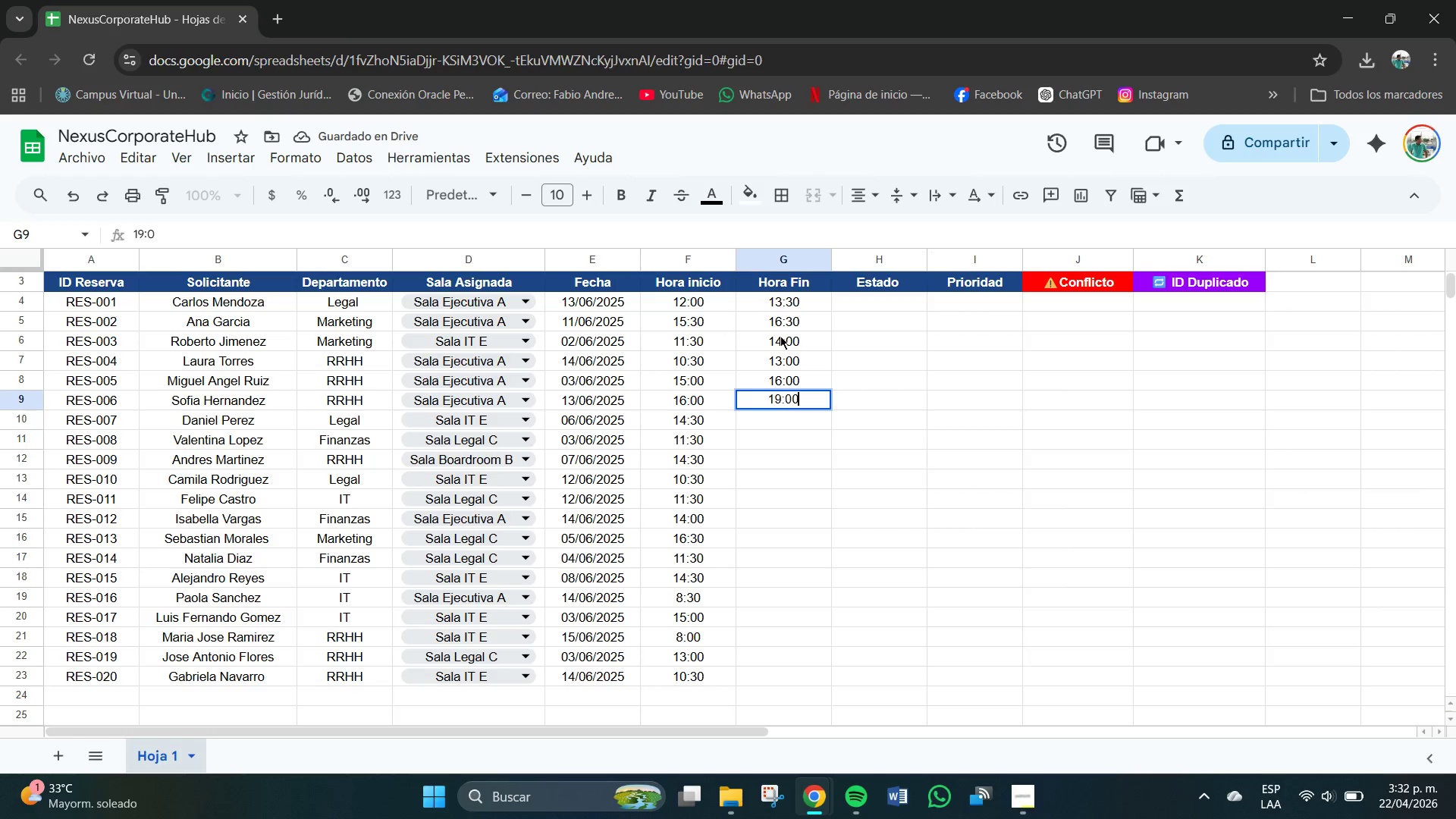 
key(Numpad0)
 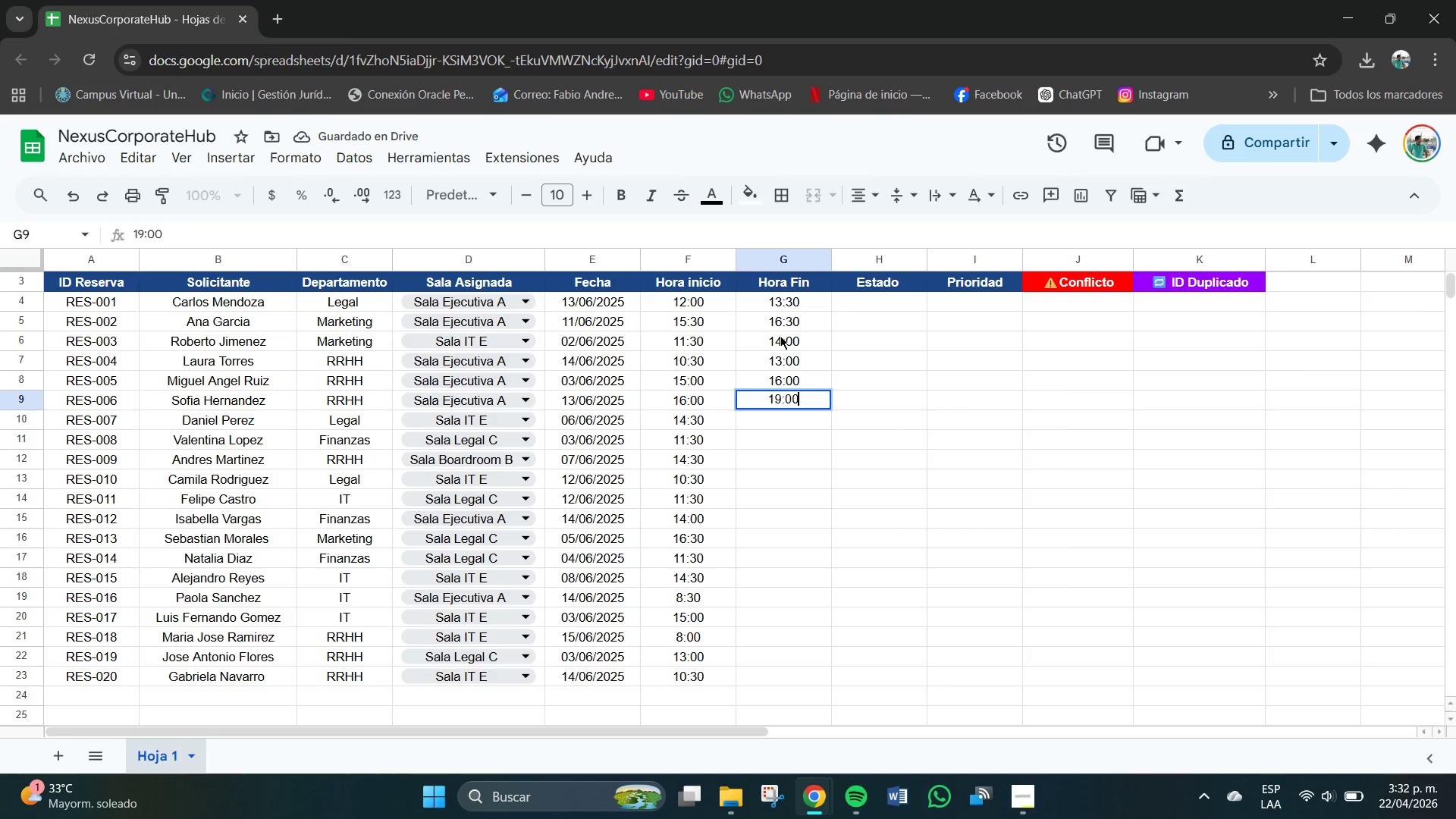 
key(NumpadEnter)
 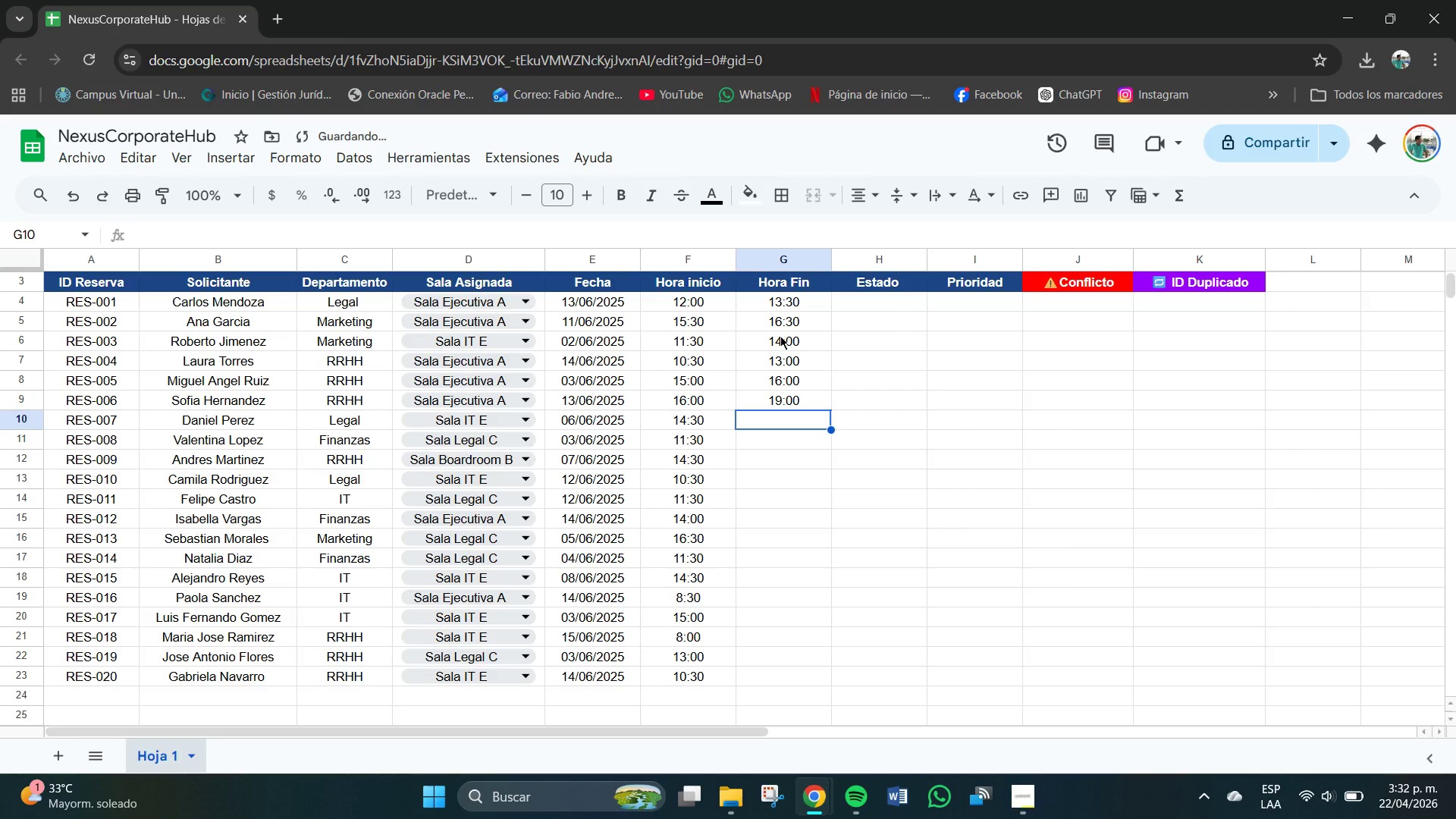 
key(Numpad1)
 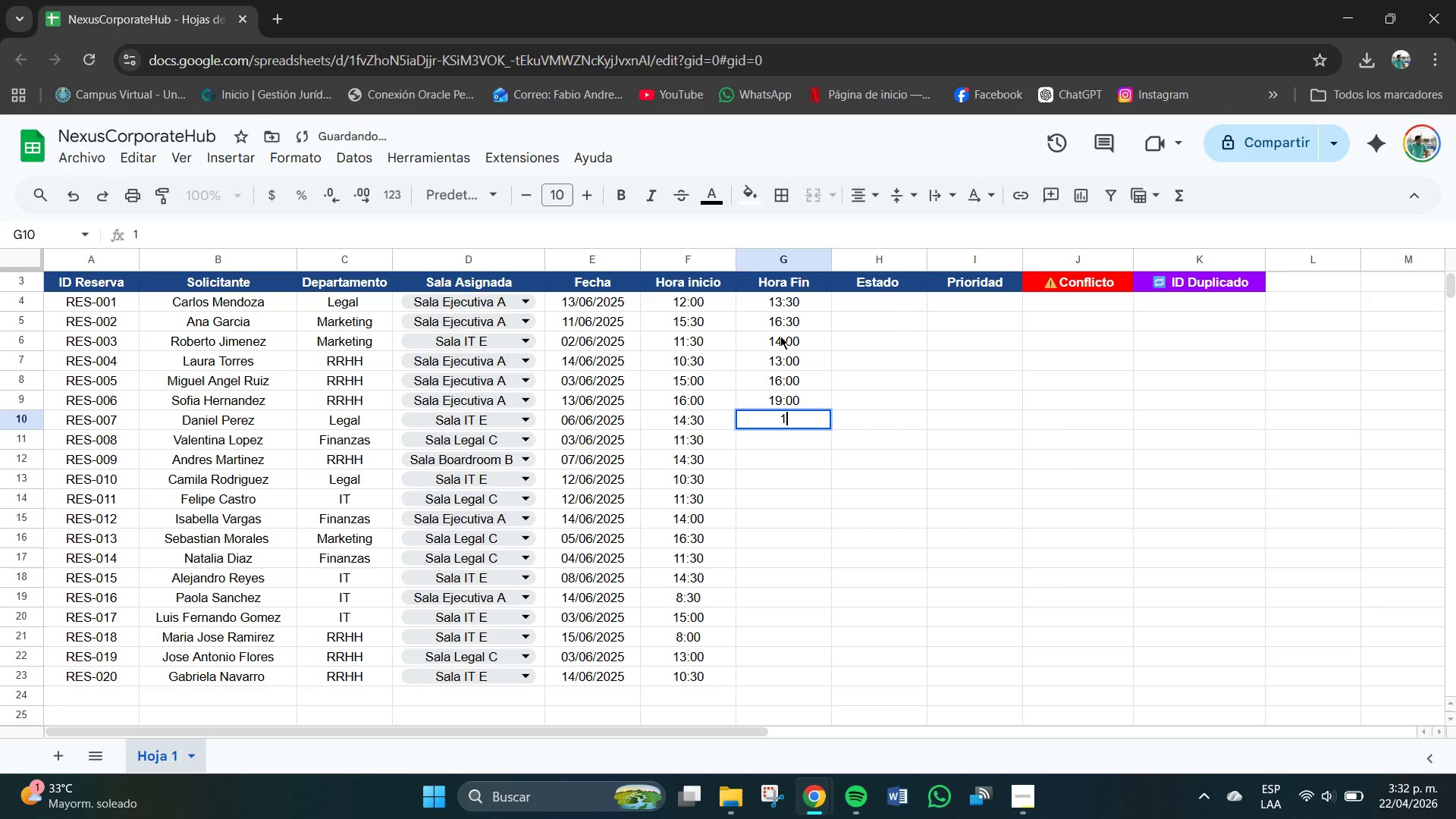 
key(Numpad7)
 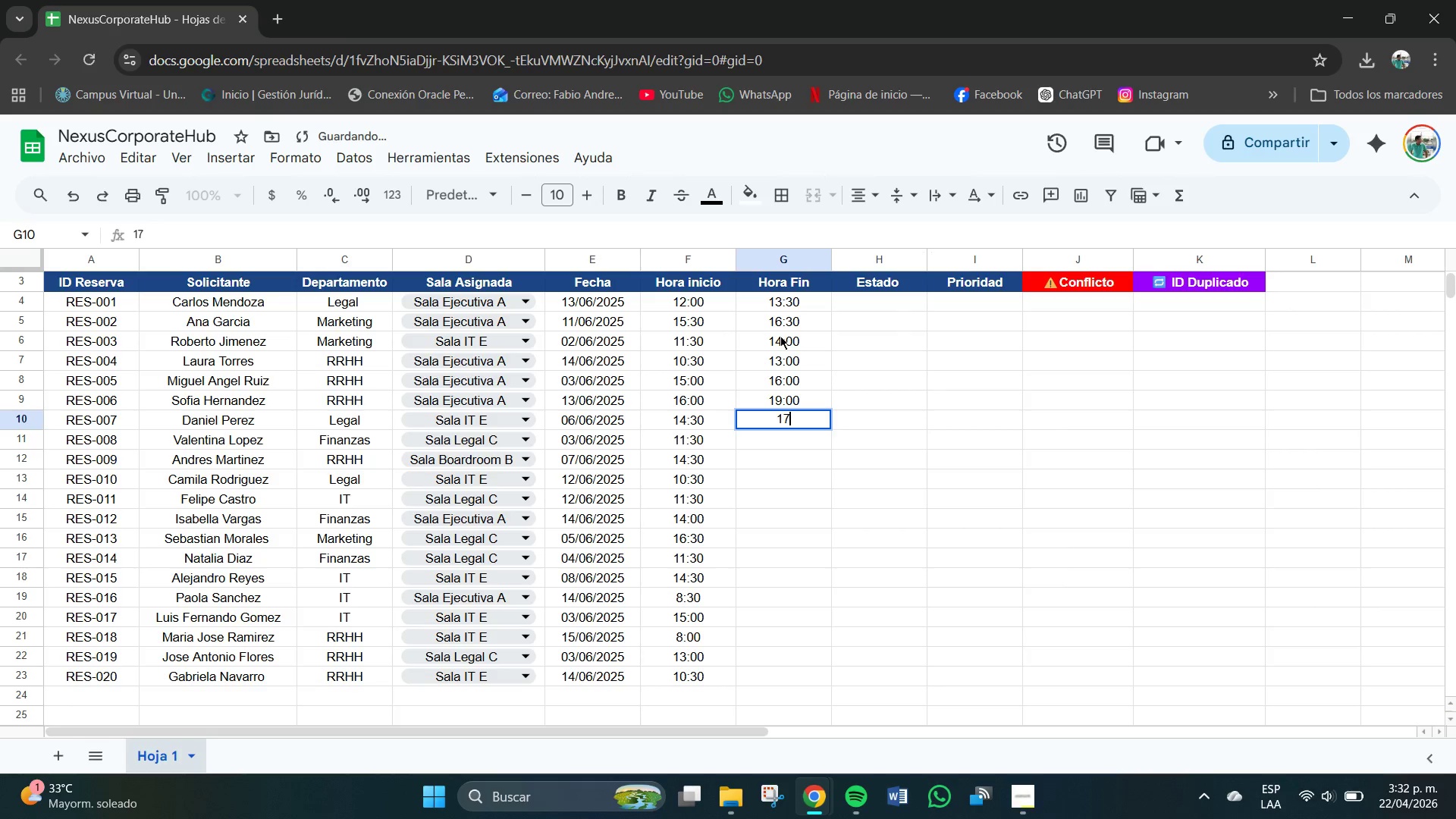 
key(Shift+Period)
 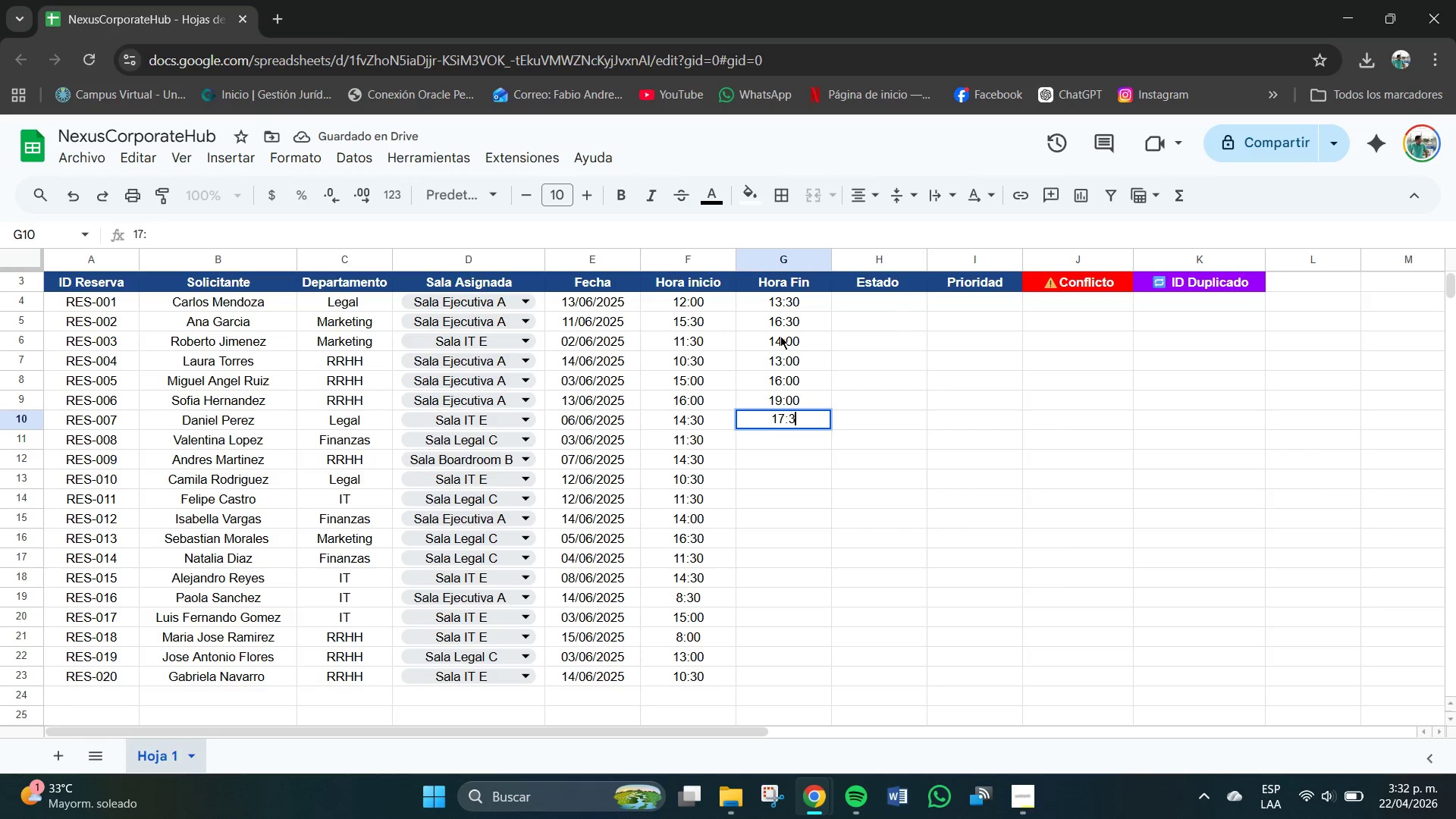 
key(Numpad3)
 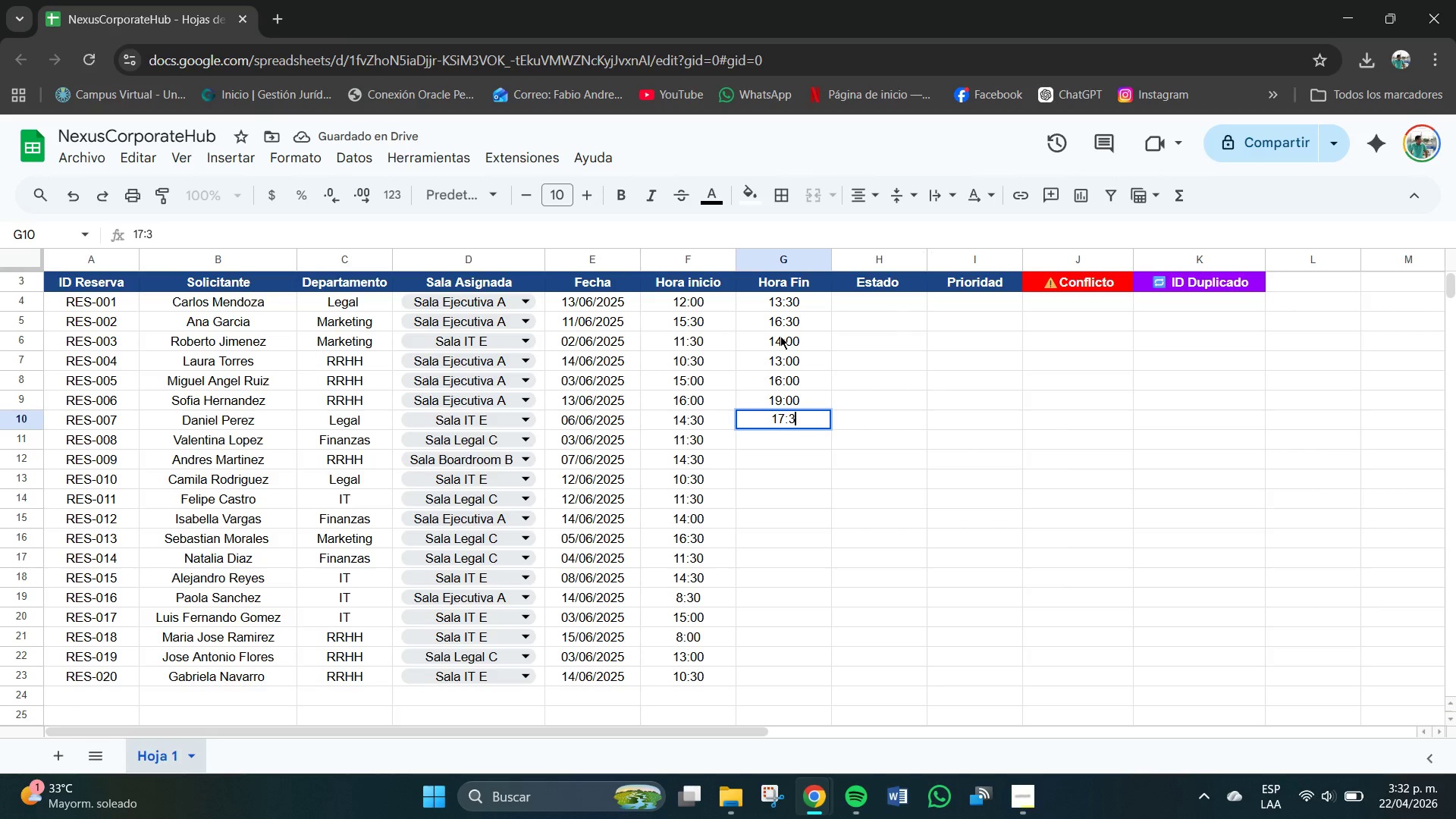 
key(Numpad0)
 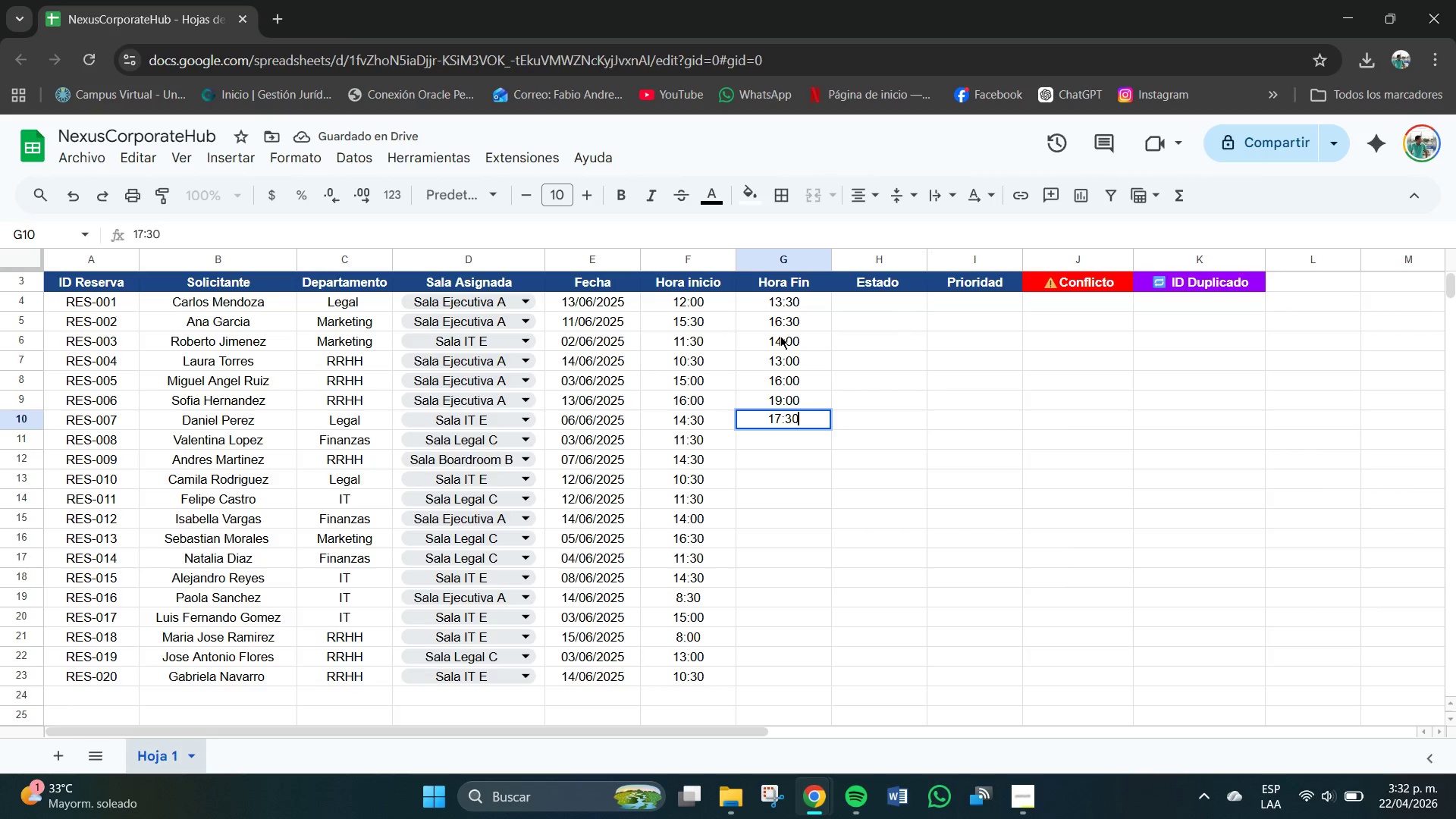 
key(NumpadEnter)
 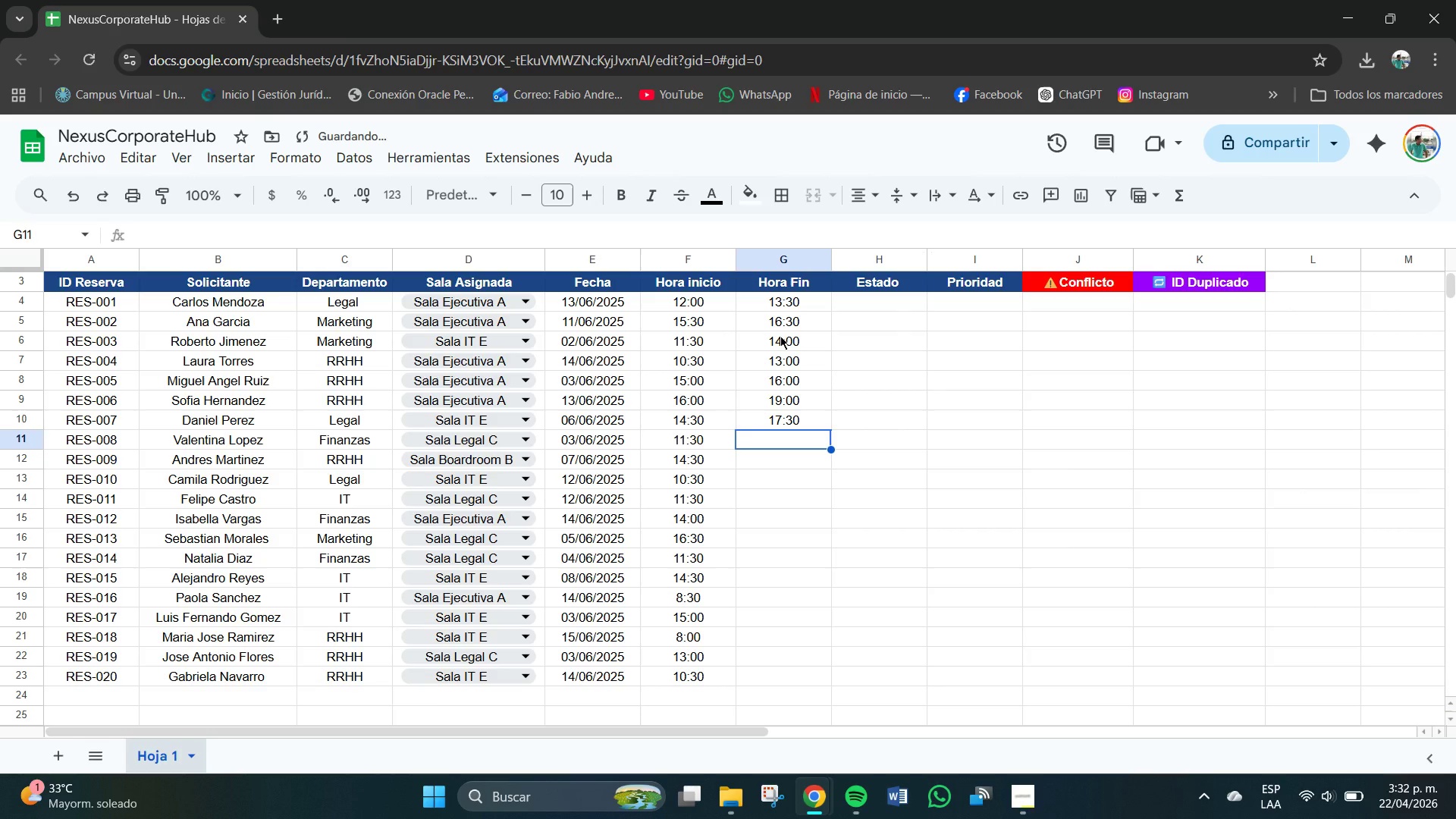 
key(Numpad1)
 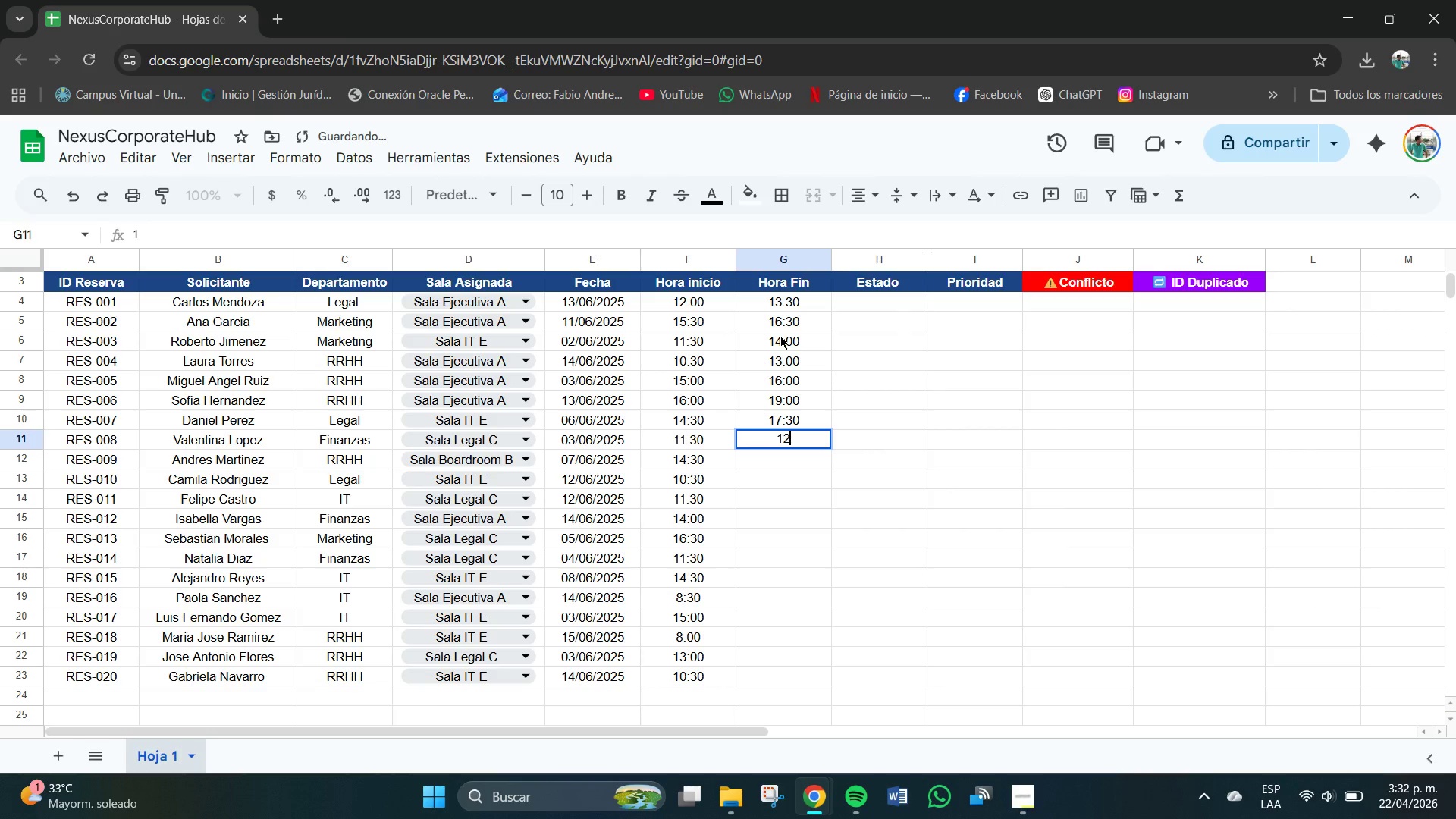 
key(Numpad2)
 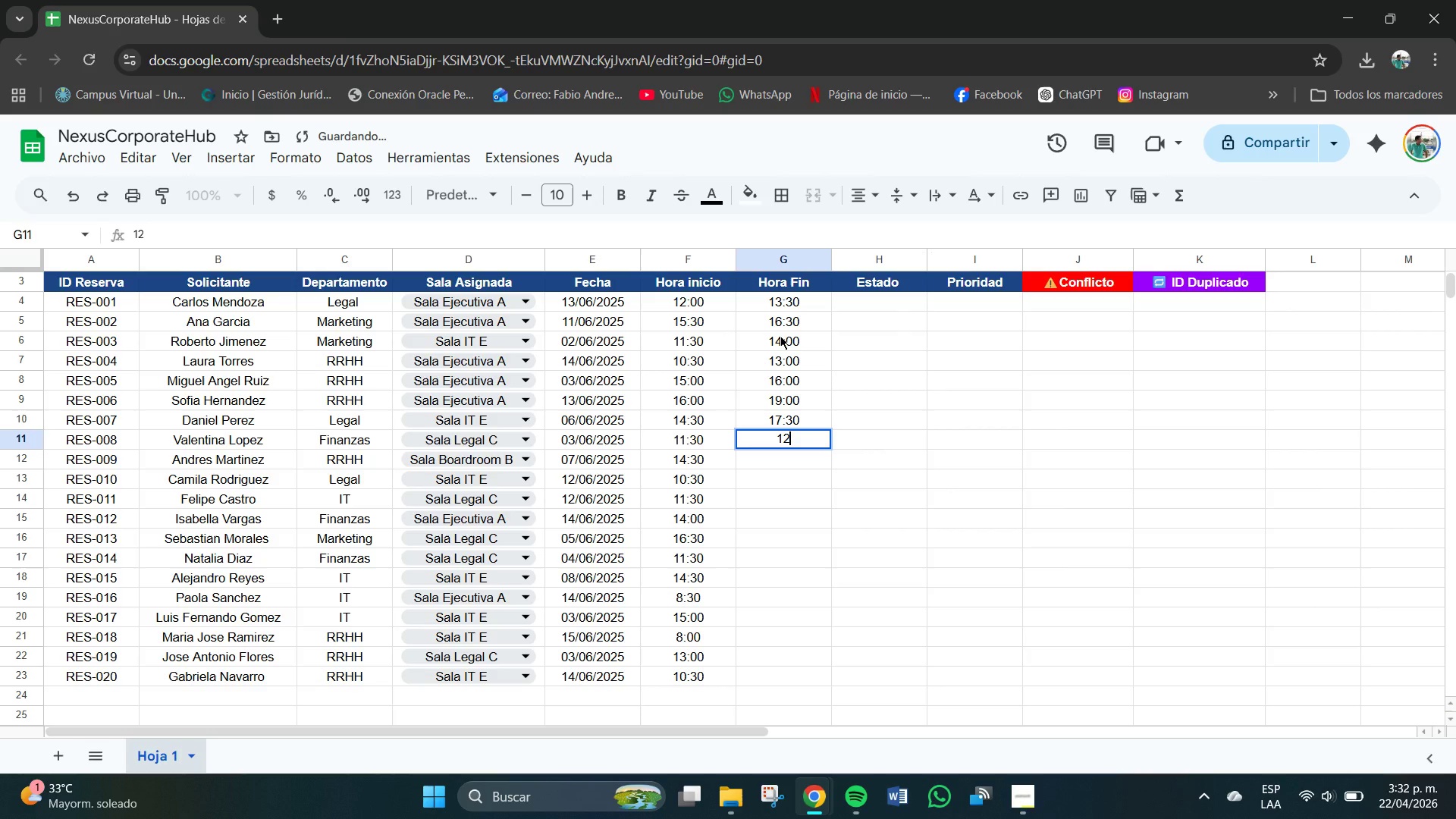 
key(Shift+Period)
 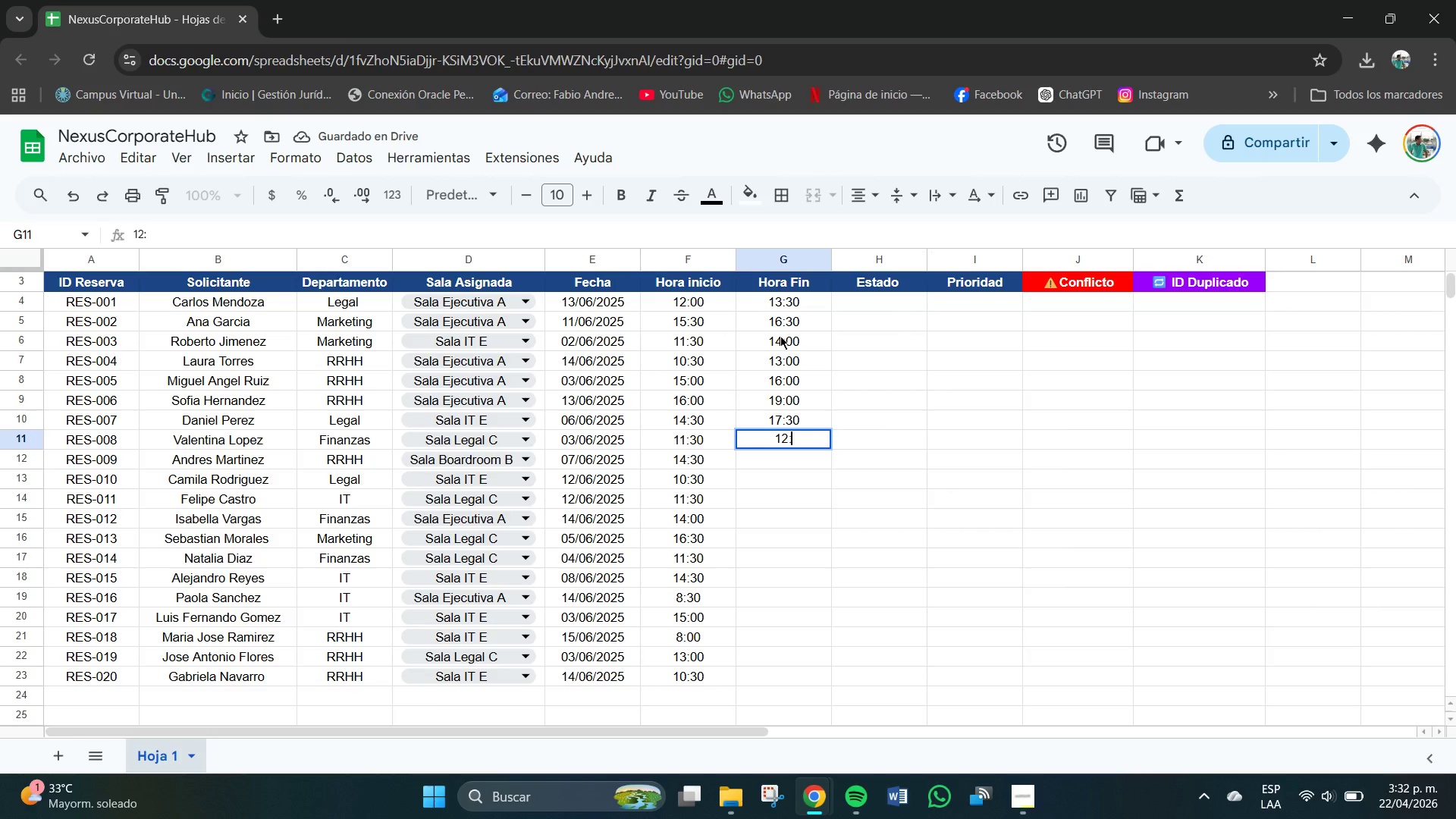 
key(Numpad3)
 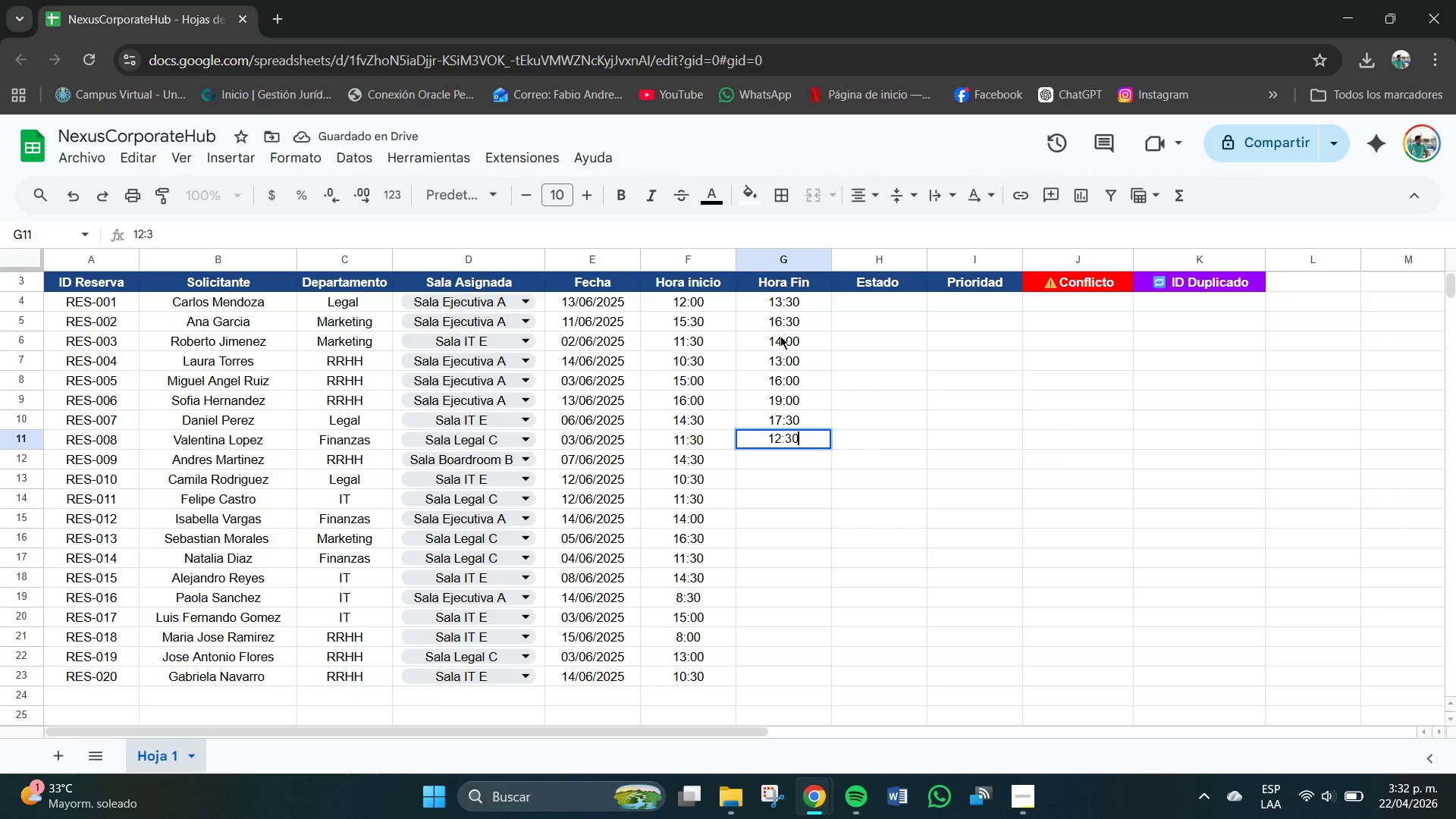 
key(Numpad0)
 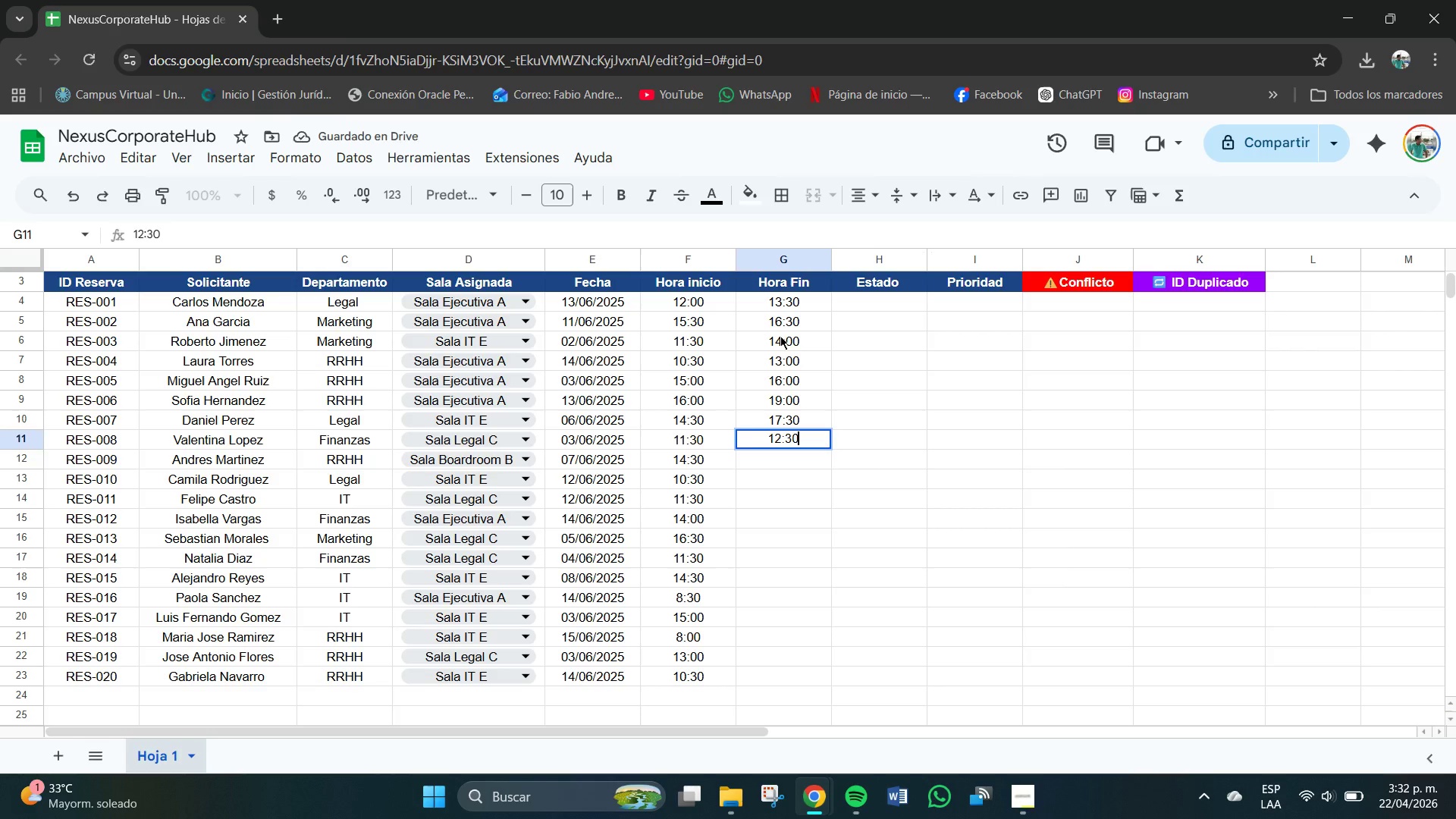 
key(NumpadEnter)
 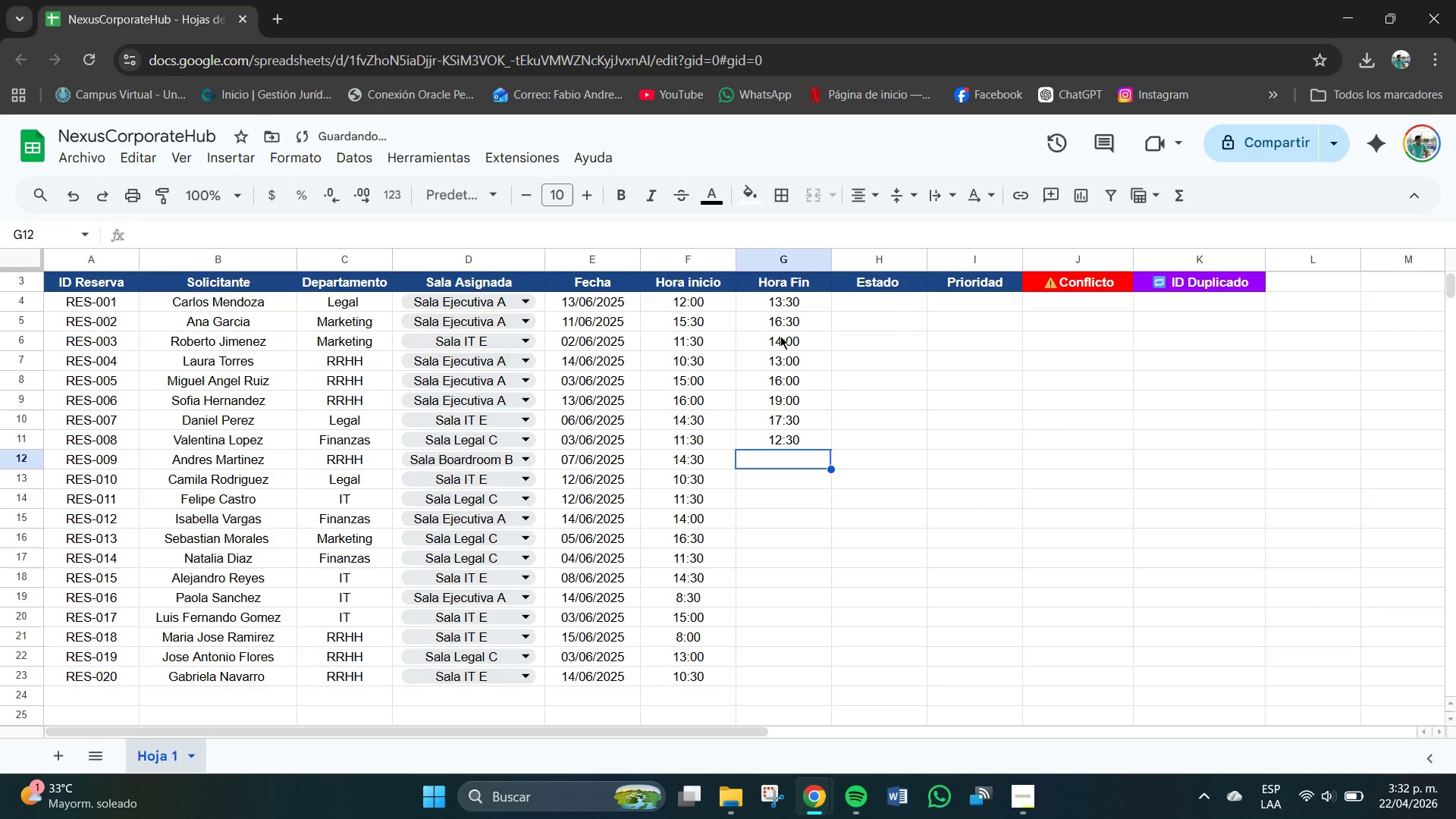 
key(Numpad1)
 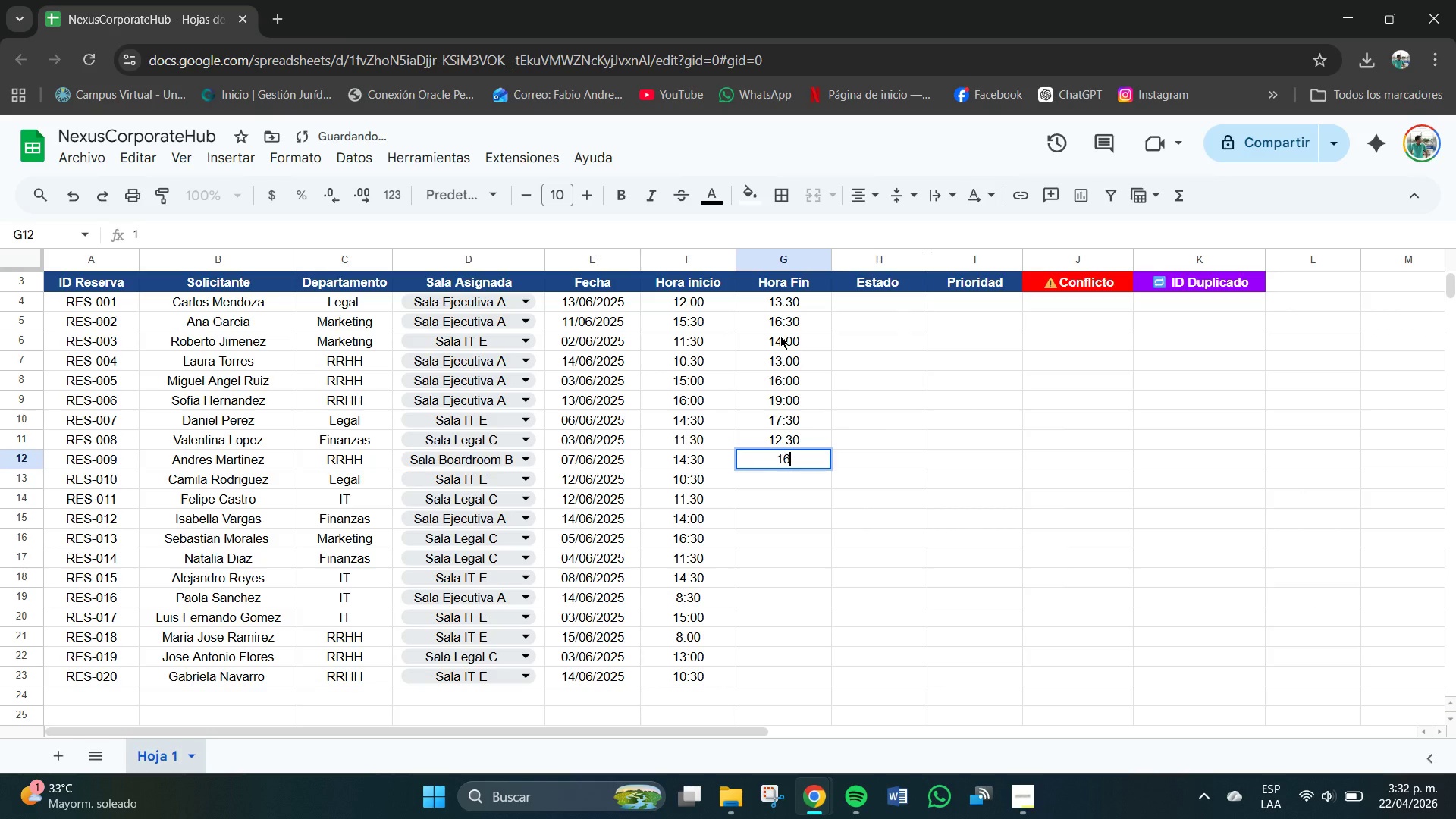 
key(Numpad6)
 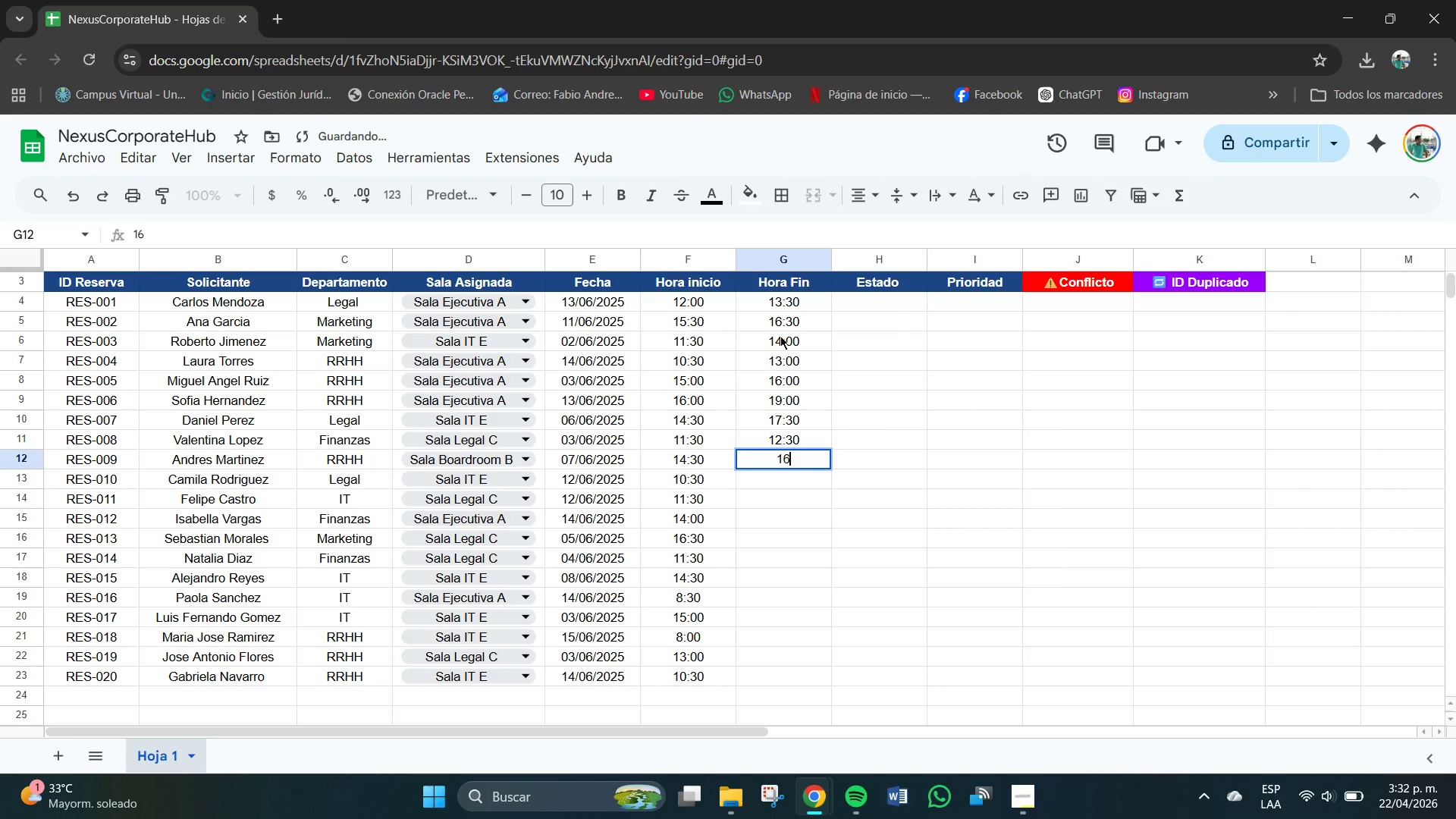 
key(Shift+Period)
 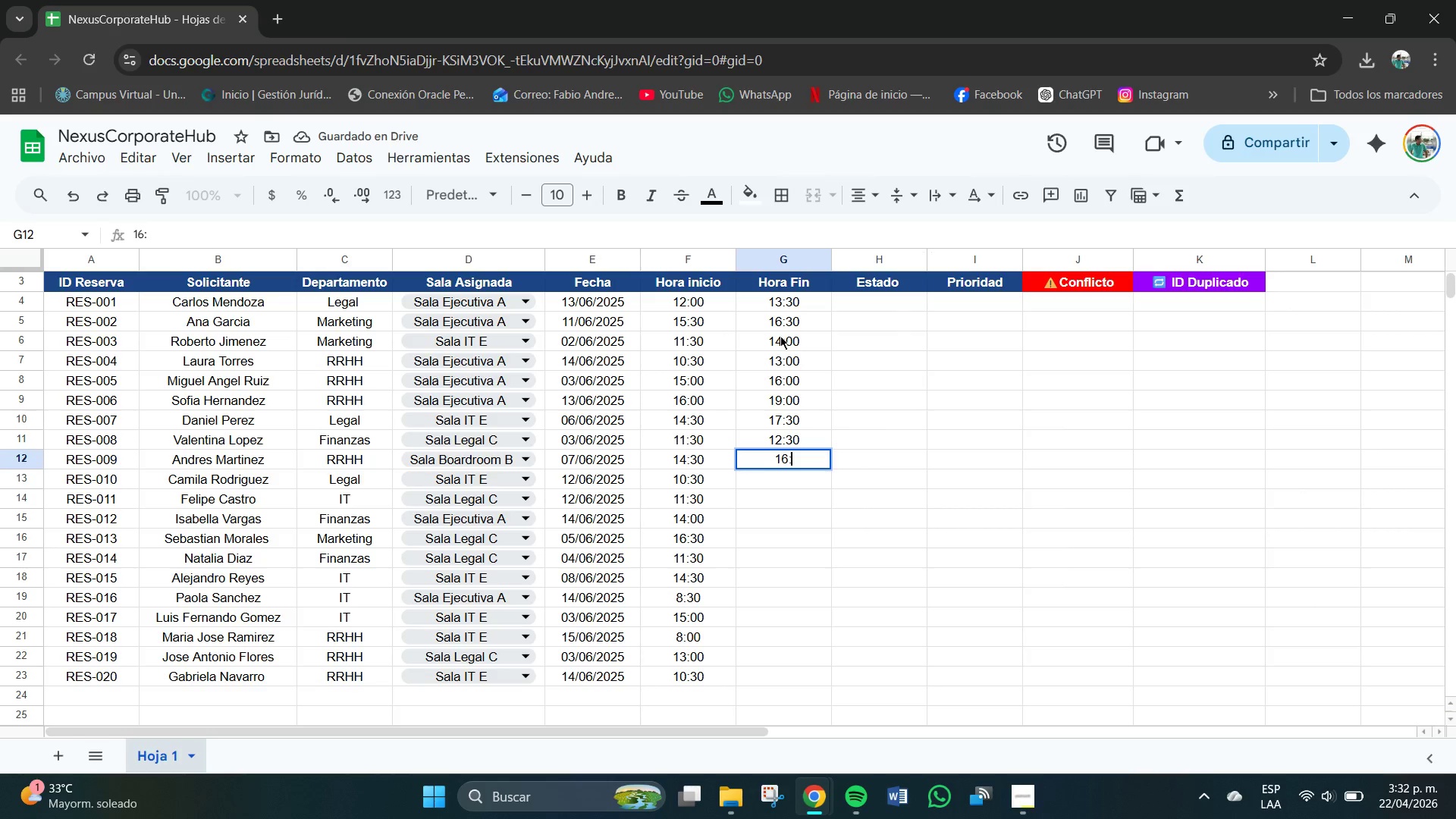 
key(Numpad0)
 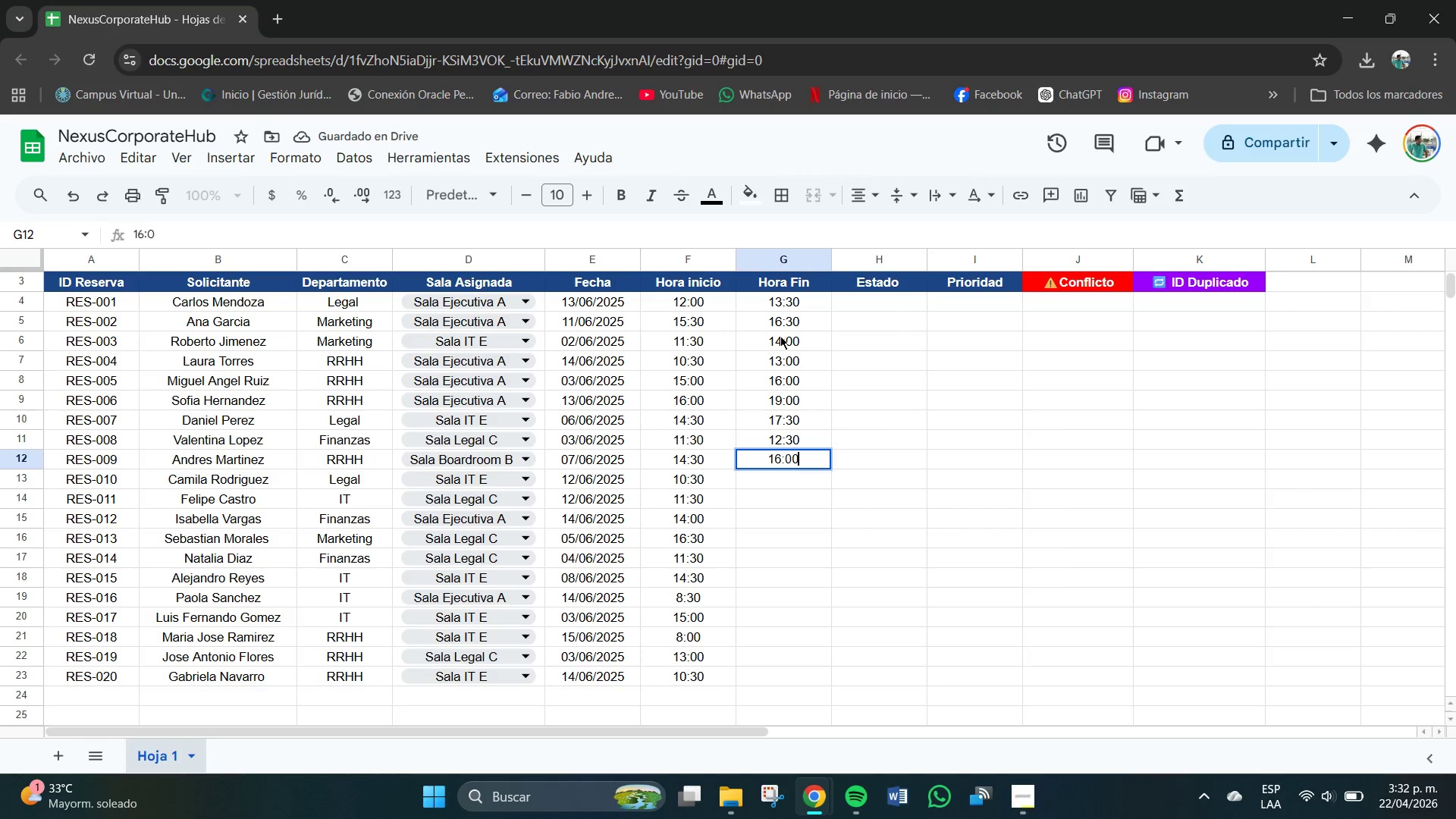 
key(Numpad0)
 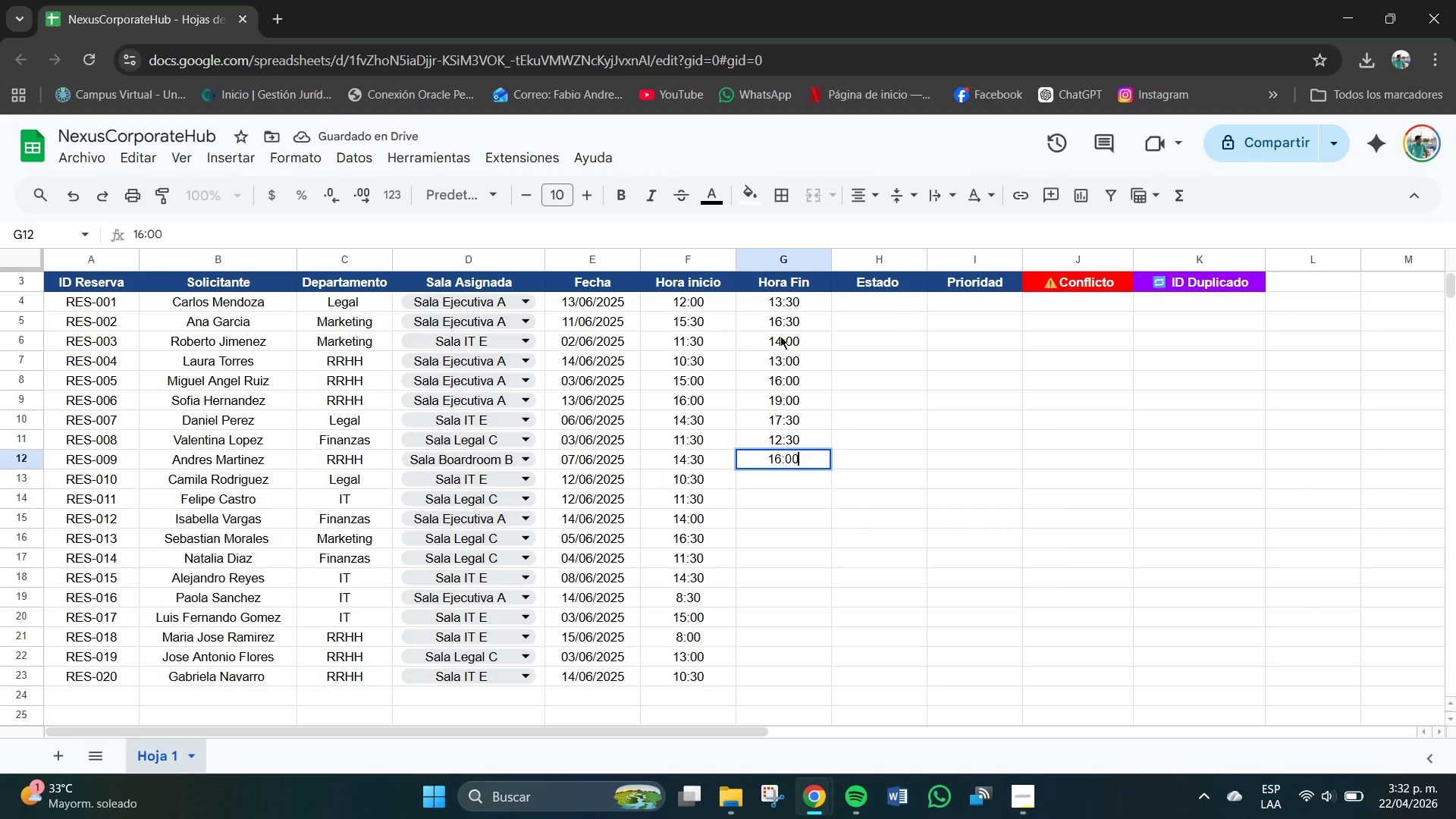 
key(NumpadEnter)
 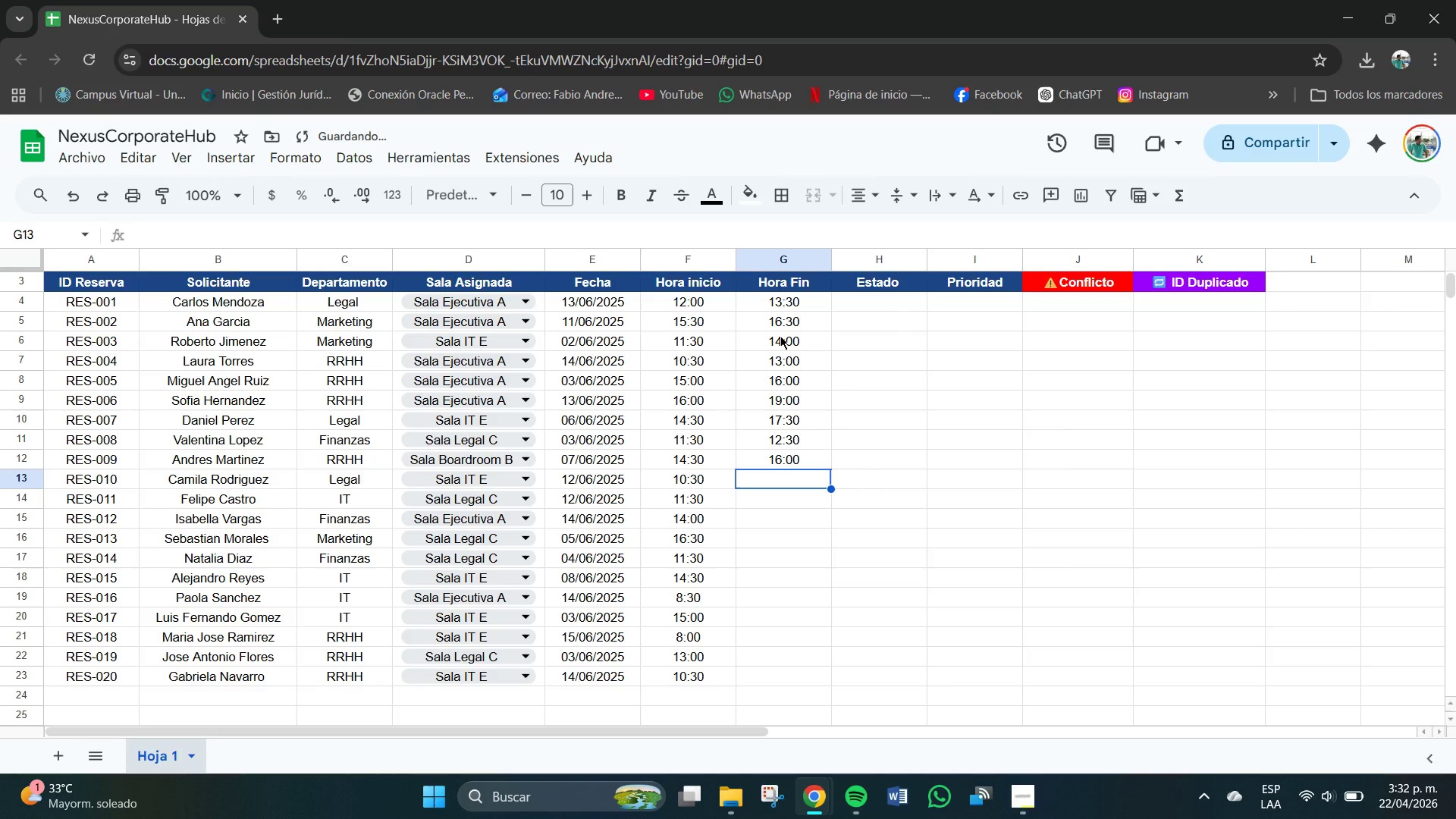 
key(Numpad1)
 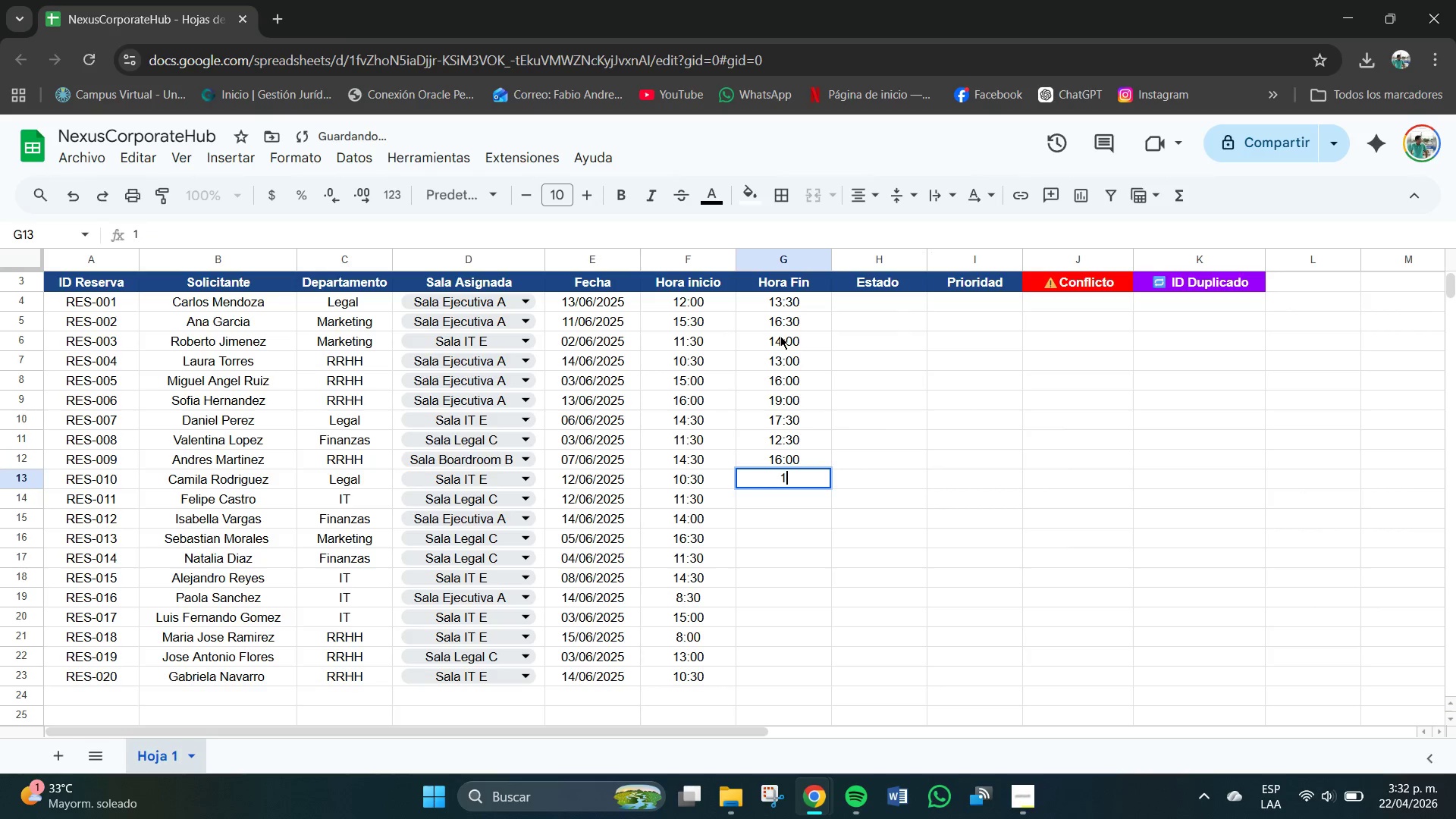 
key(Numpad3)
 